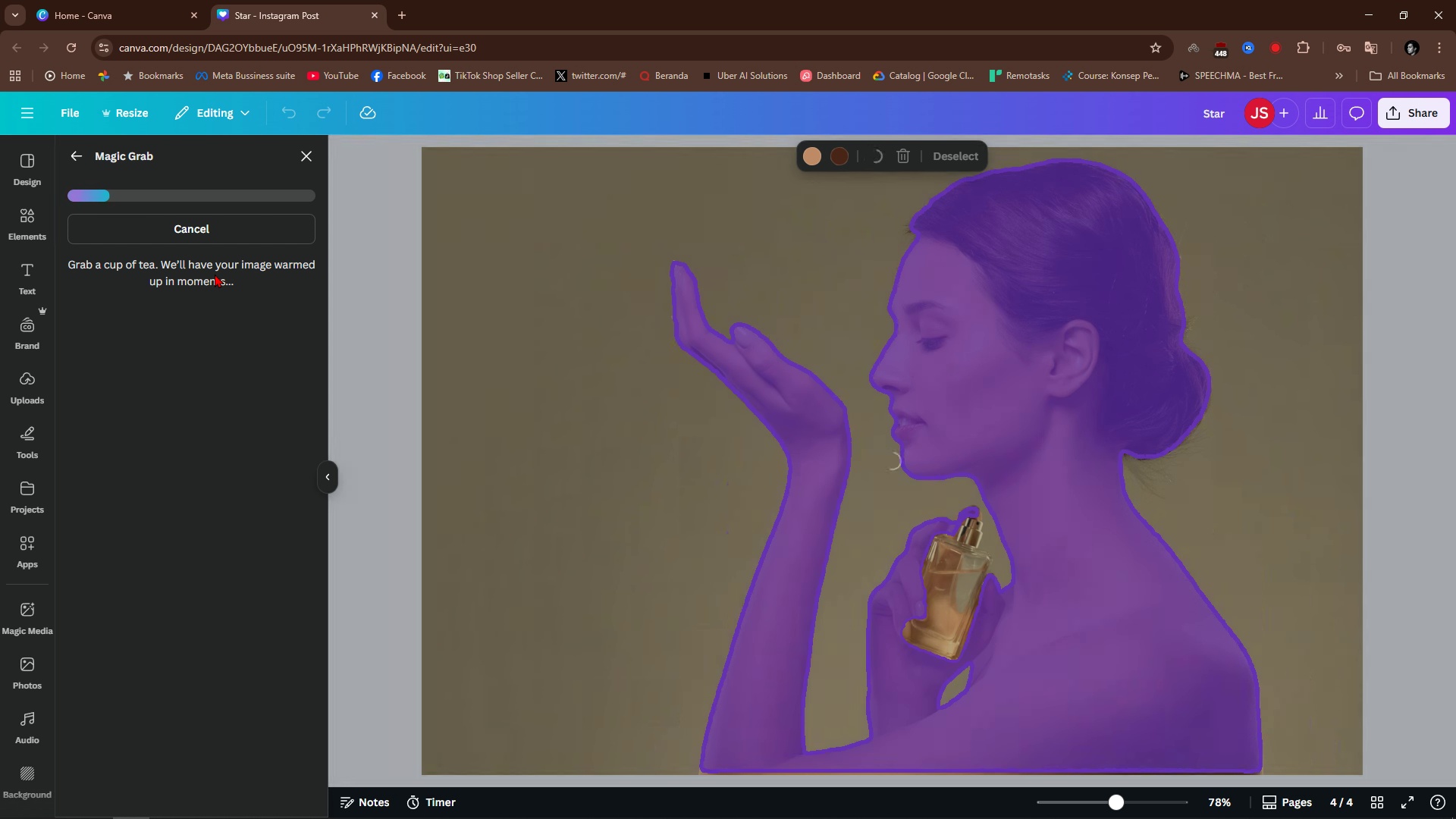 
wait(9.2)
 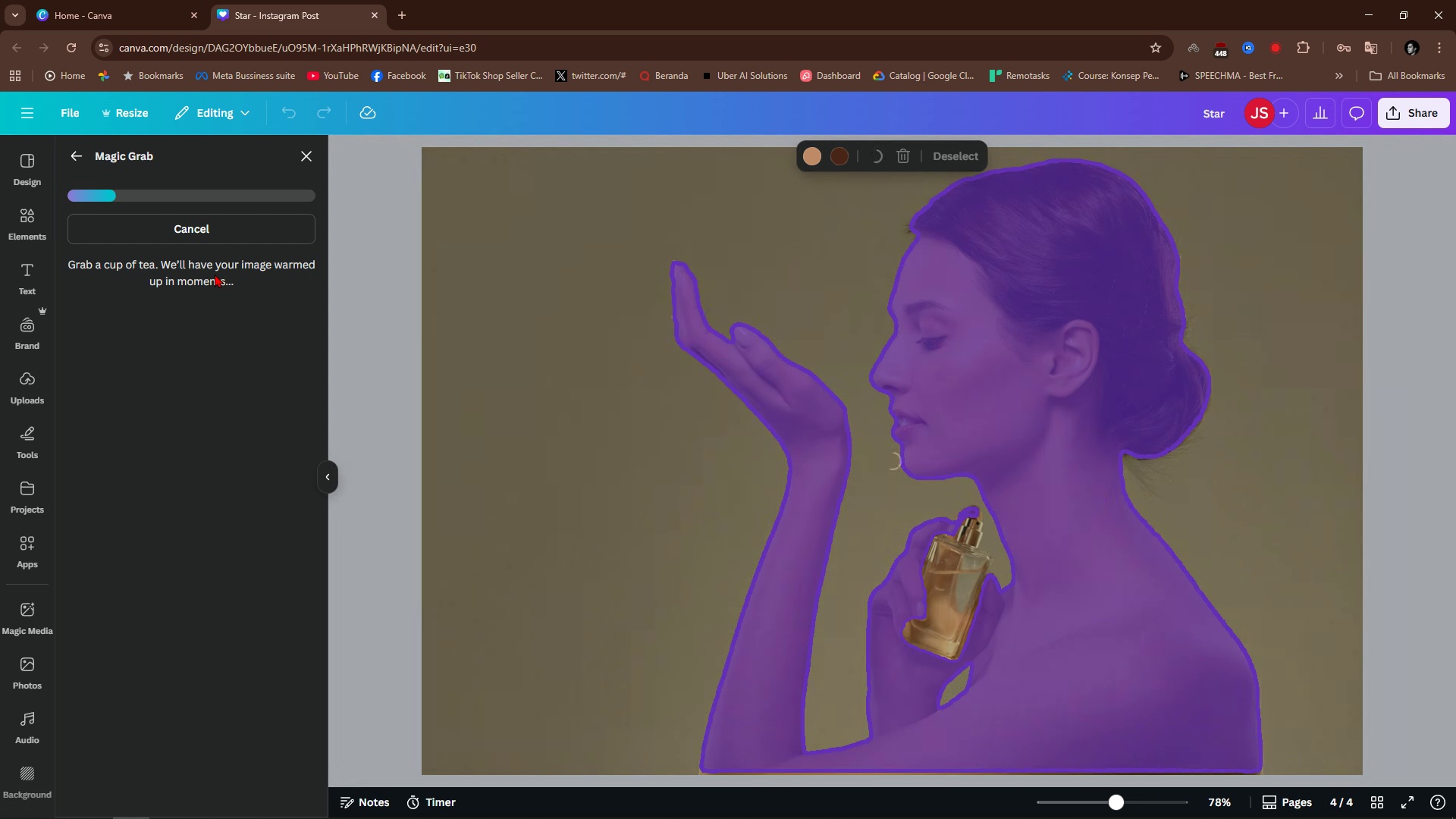 
key(Alt+1)
 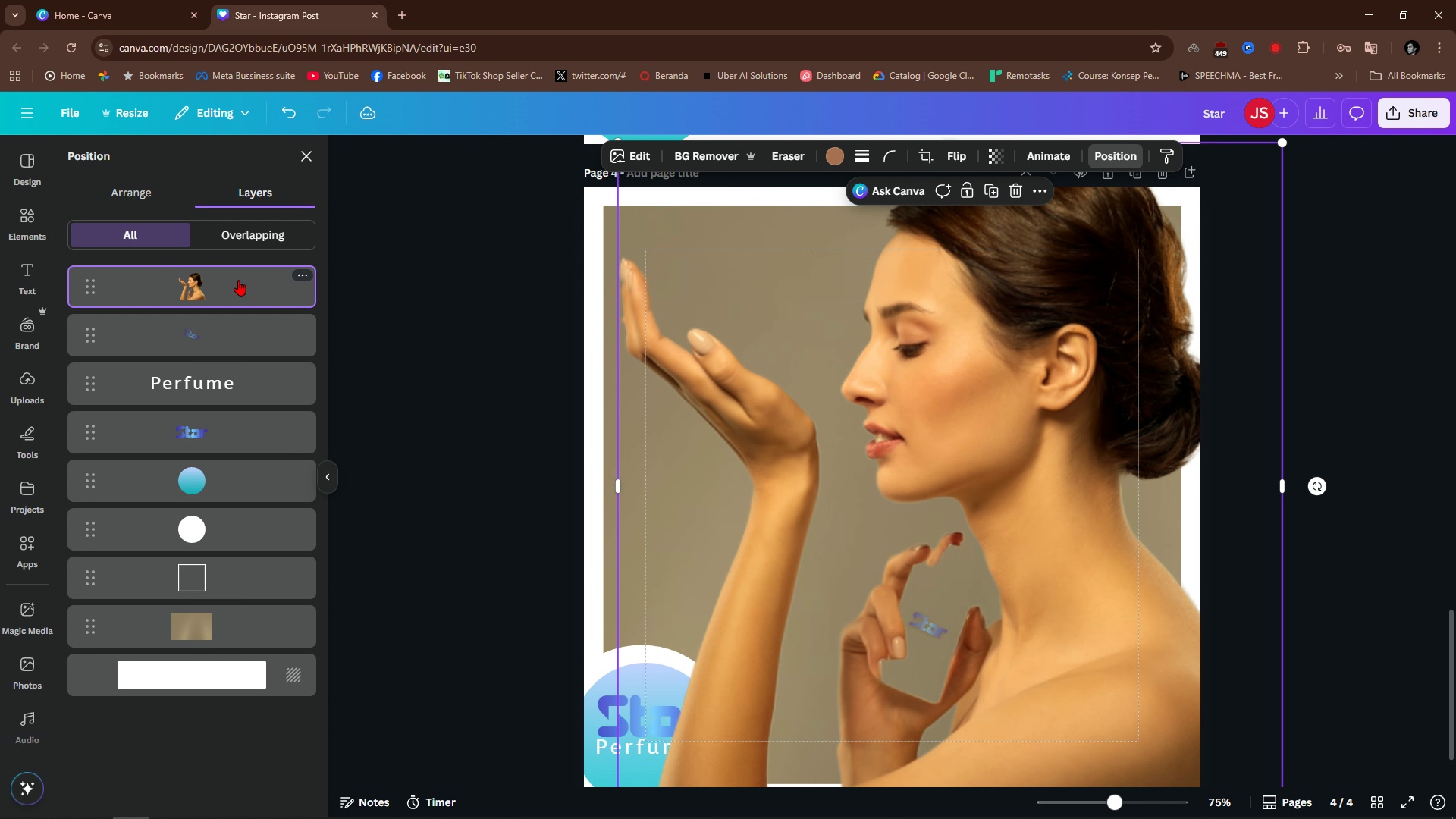 
left_click_drag(start_coordinate=[235, 283], to_coordinate=[243, 329])
 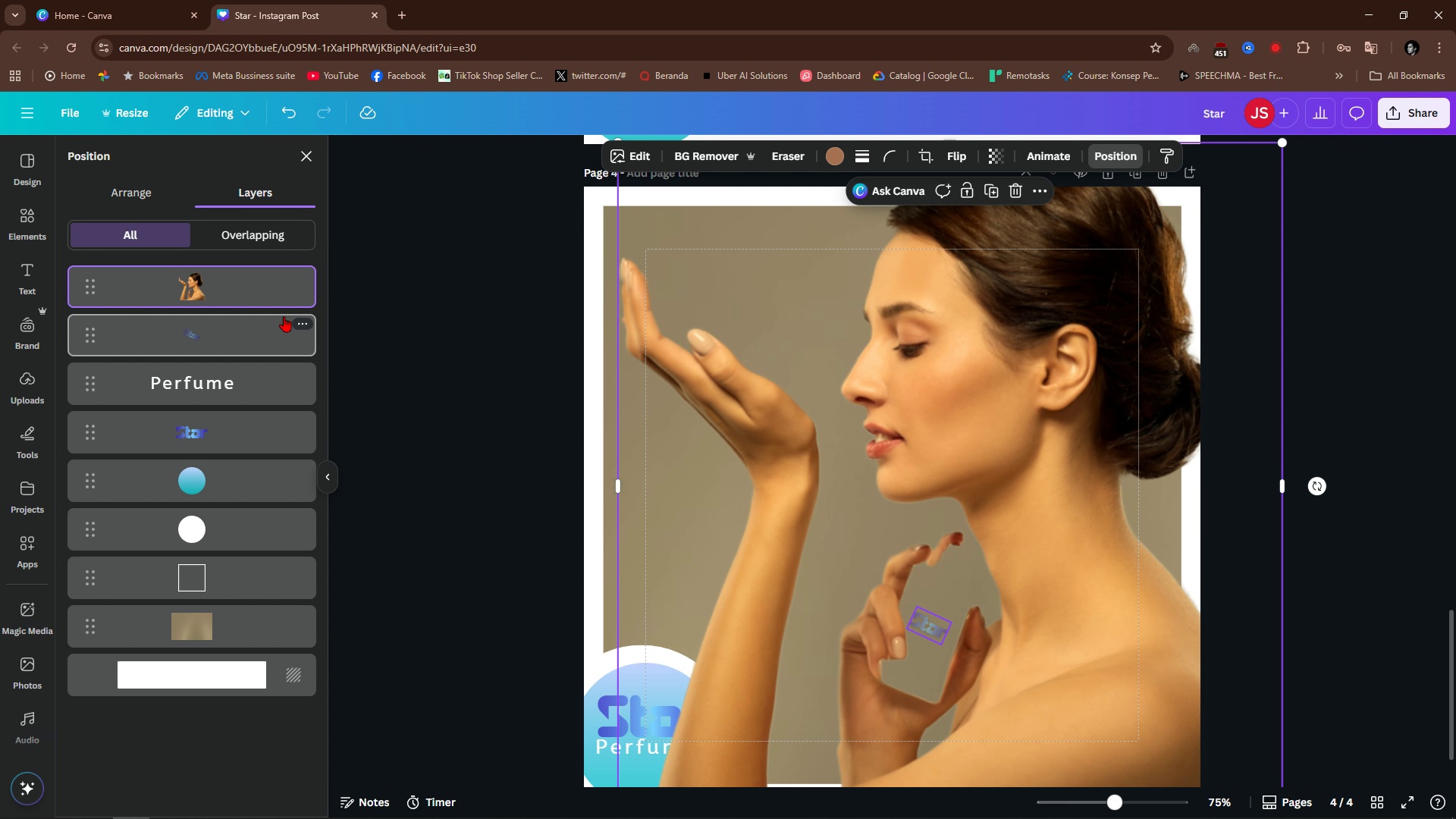 
left_click_drag(start_coordinate=[244, 292], to_coordinate=[223, 600])
 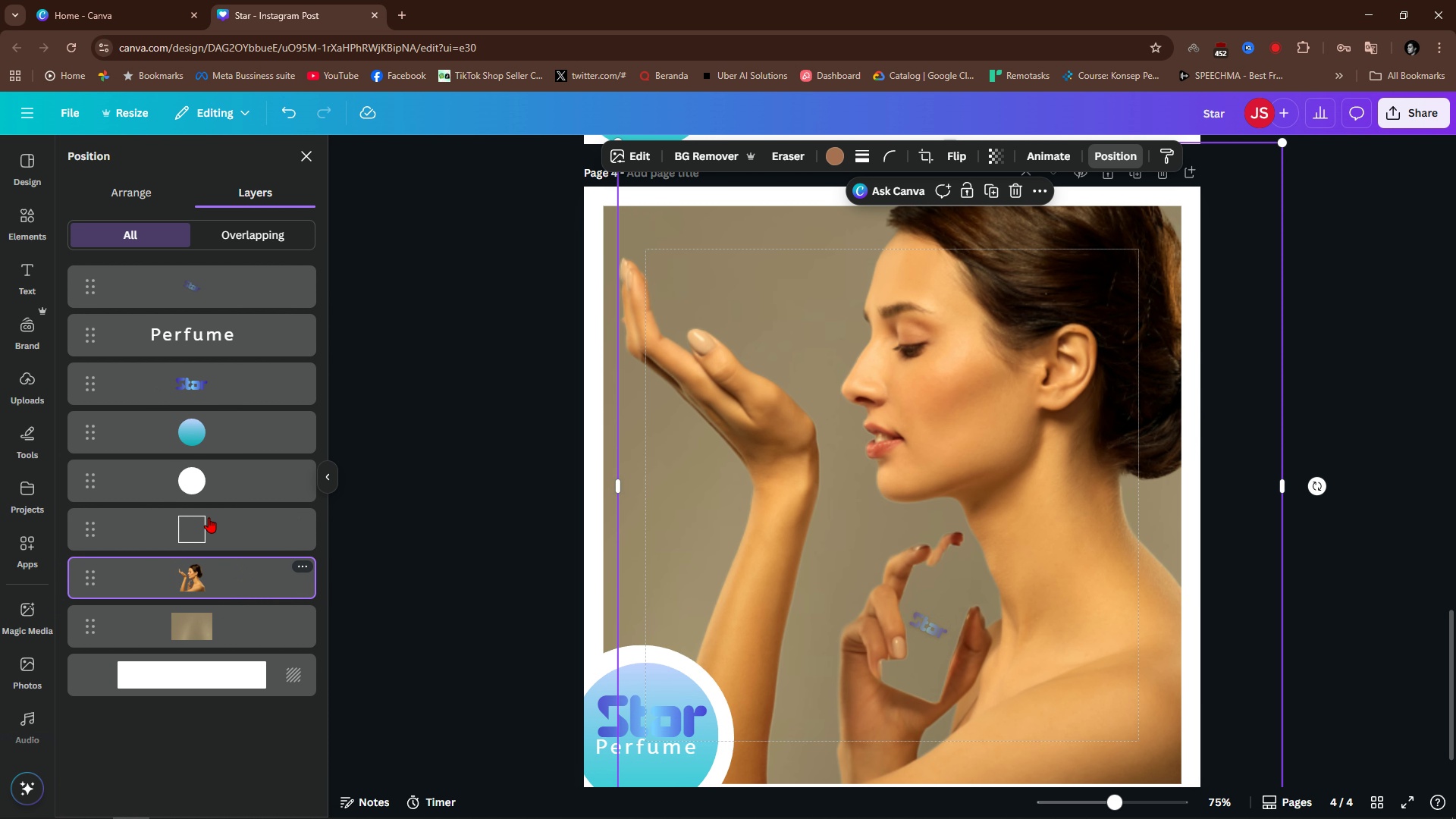 
left_click([39, 218])
 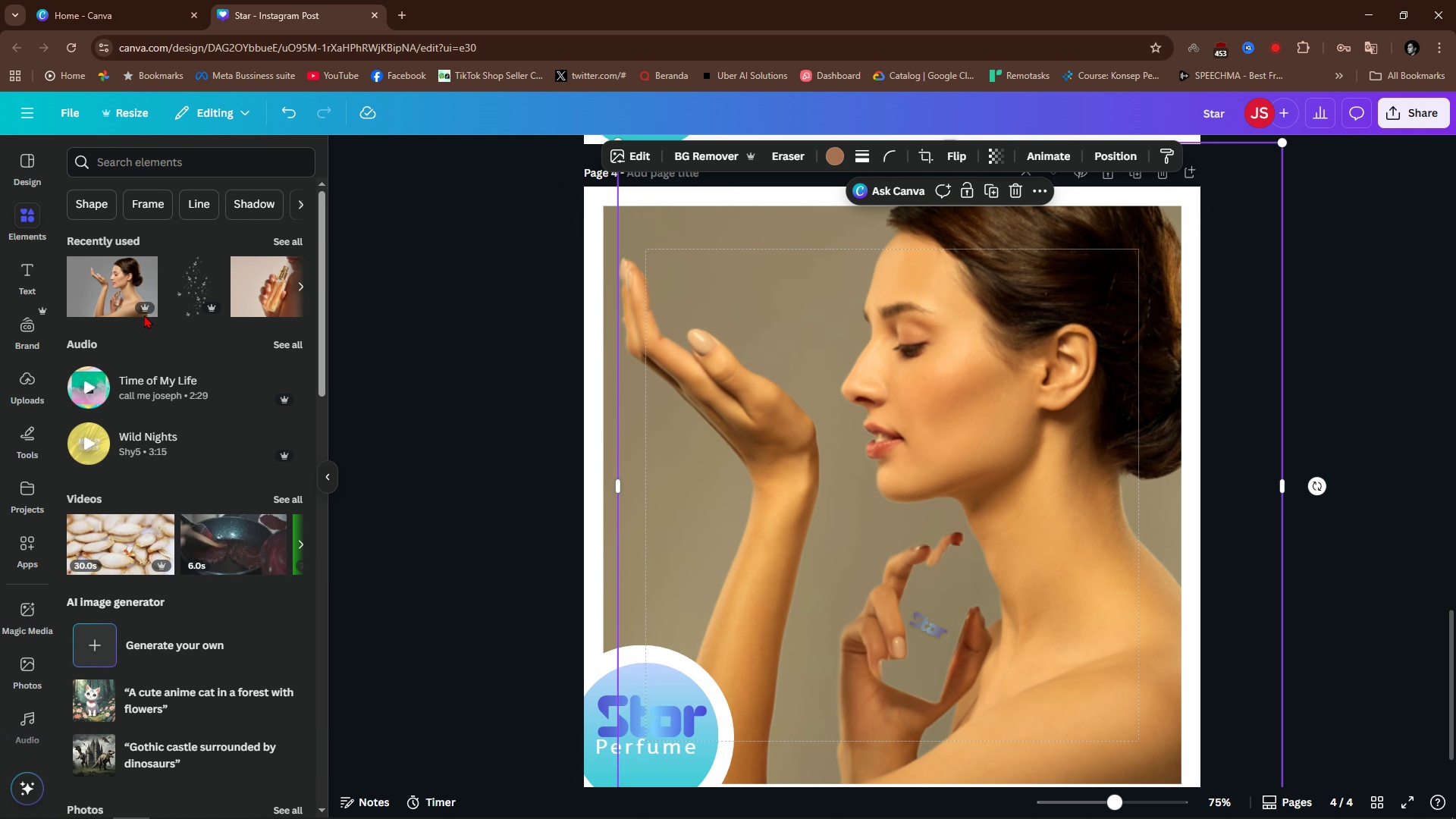 
left_click([127, 288])
 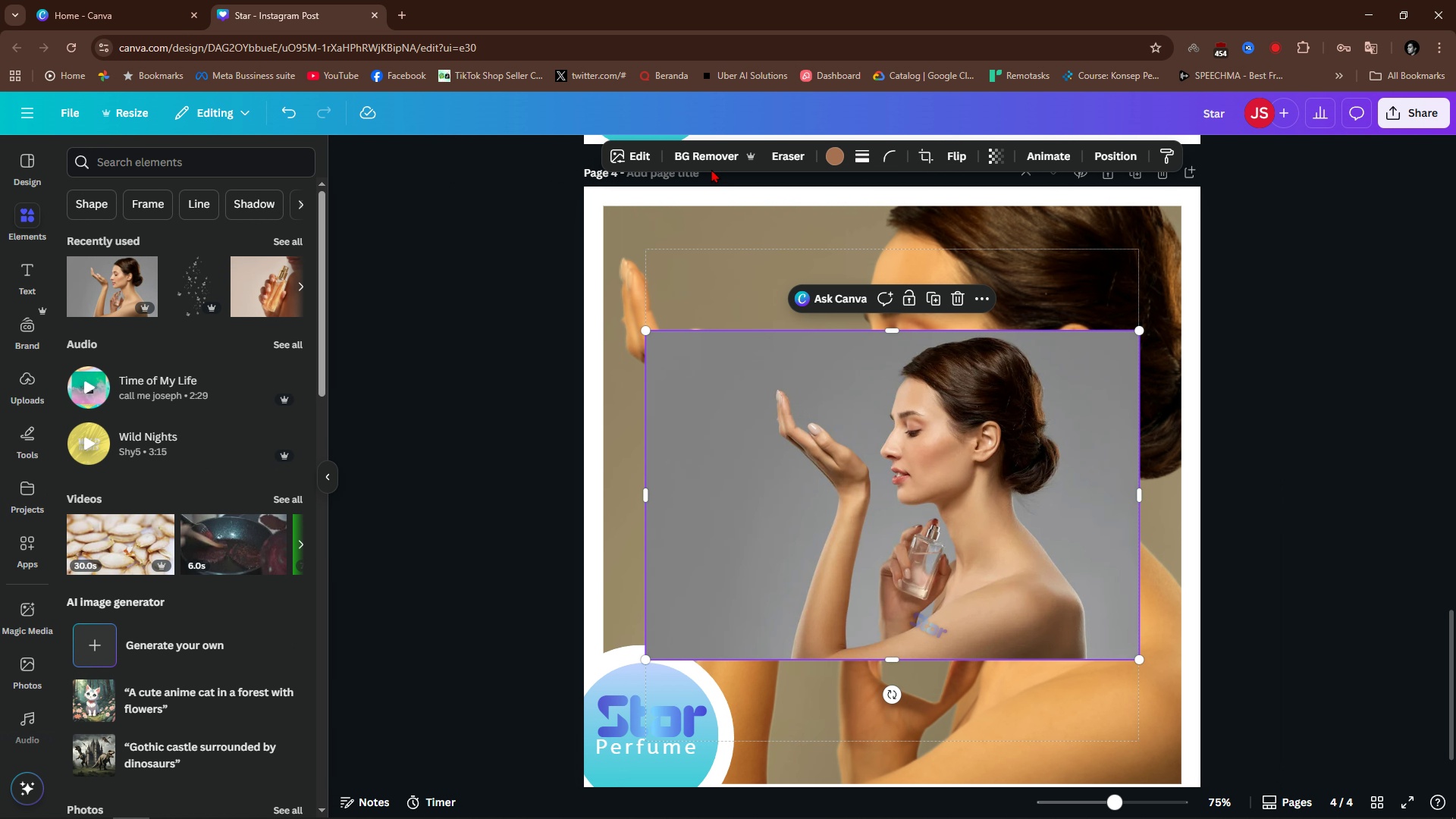 
left_click([702, 158])
 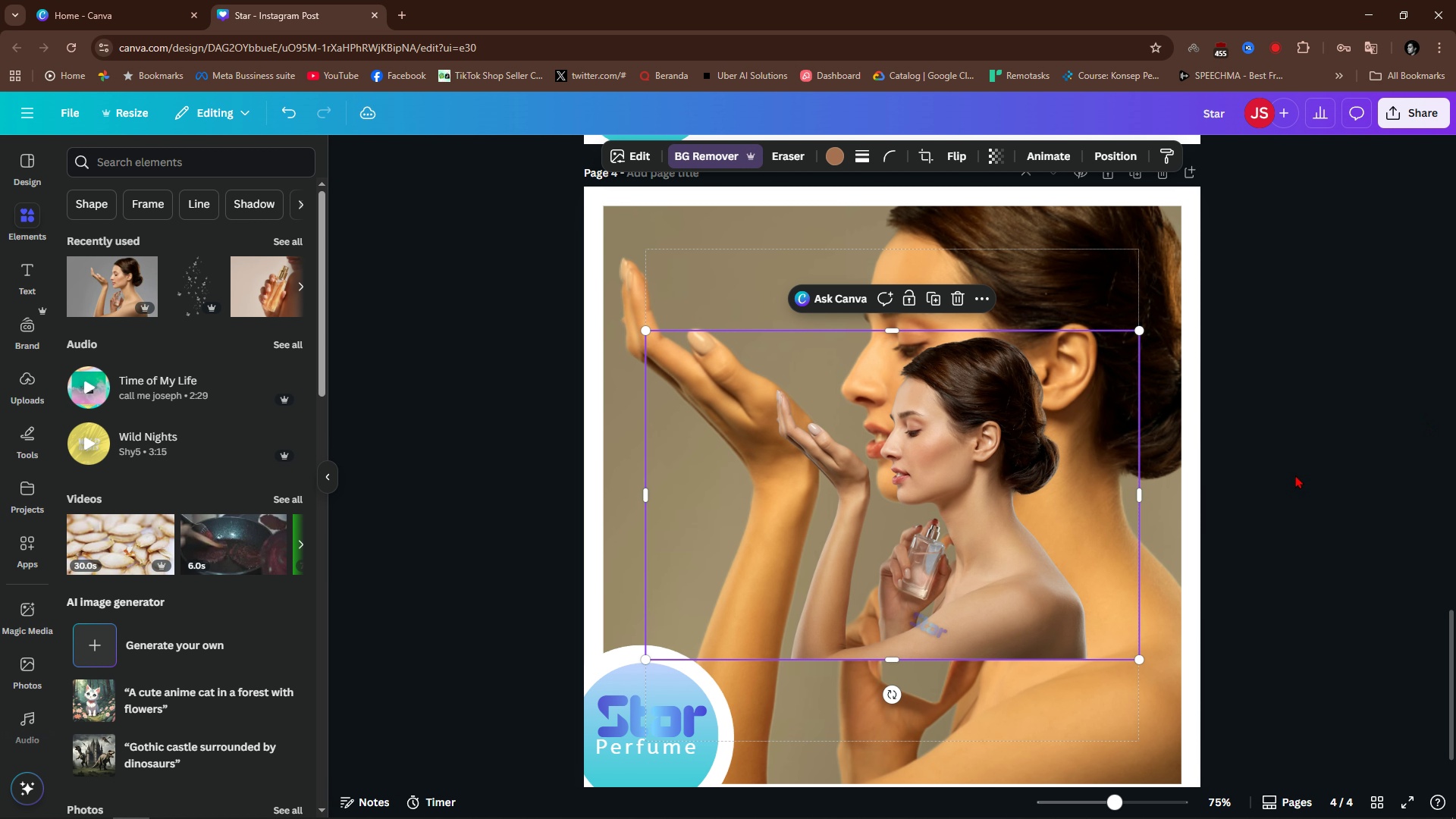 
left_click_drag(start_coordinate=[1003, 545], to_coordinate=[977, 479])
 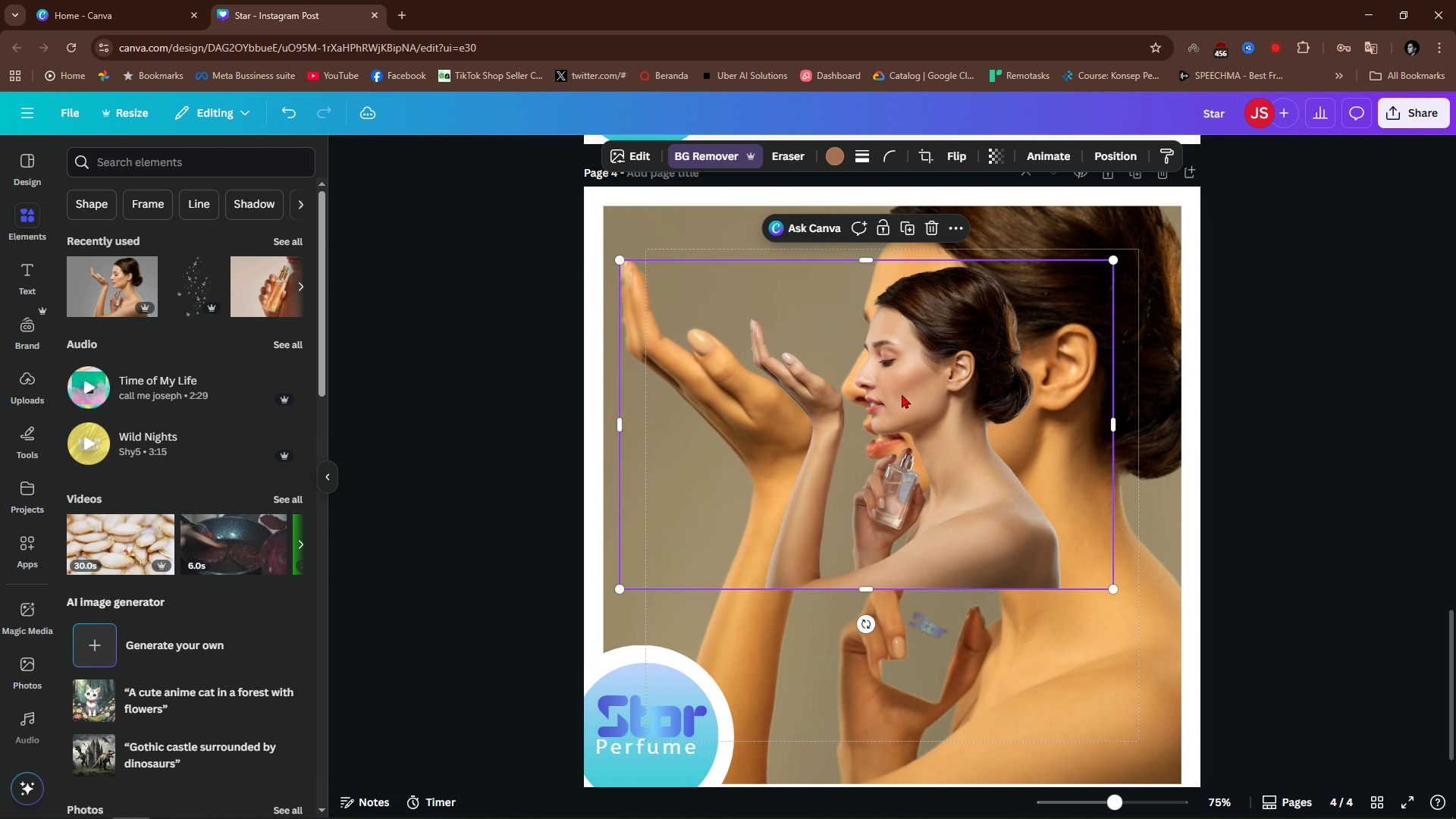 
left_click_drag(start_coordinate=[938, 422], to_coordinate=[791, 391])
 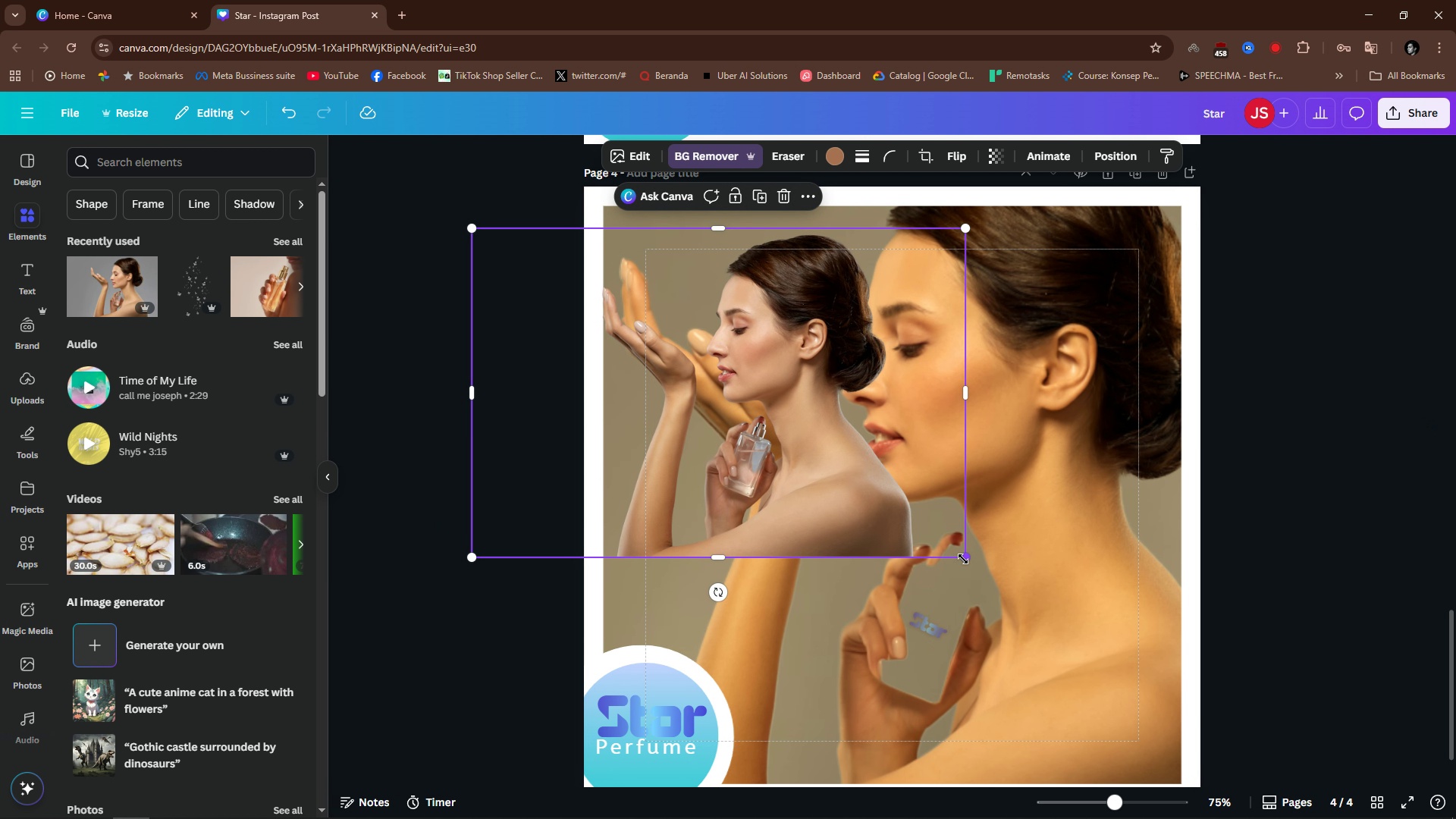 
left_click_drag(start_coordinate=[963, 559], to_coordinate=[1302, 818])
 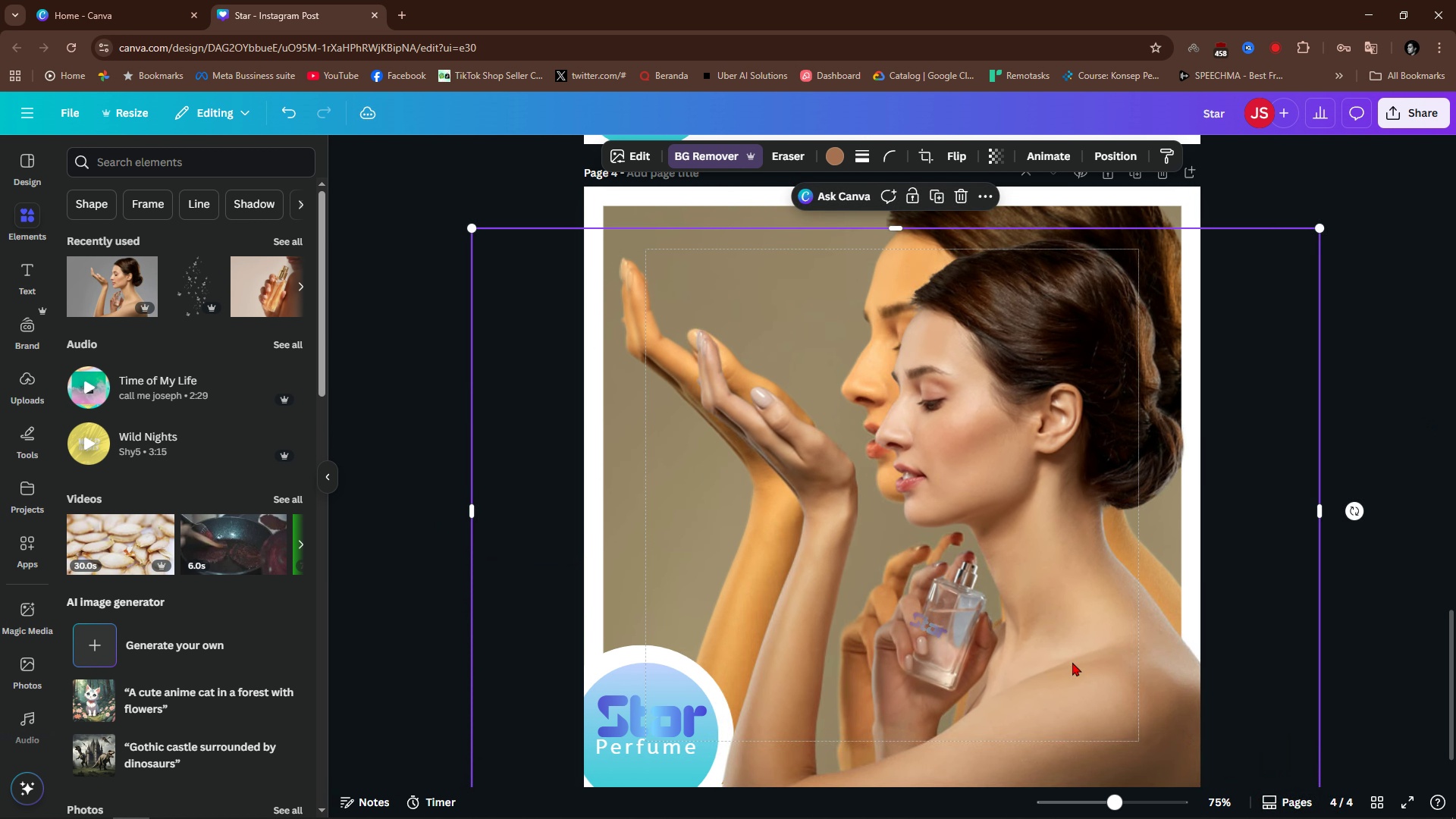 
left_click_drag(start_coordinate=[1074, 662], to_coordinate=[985, 580])
 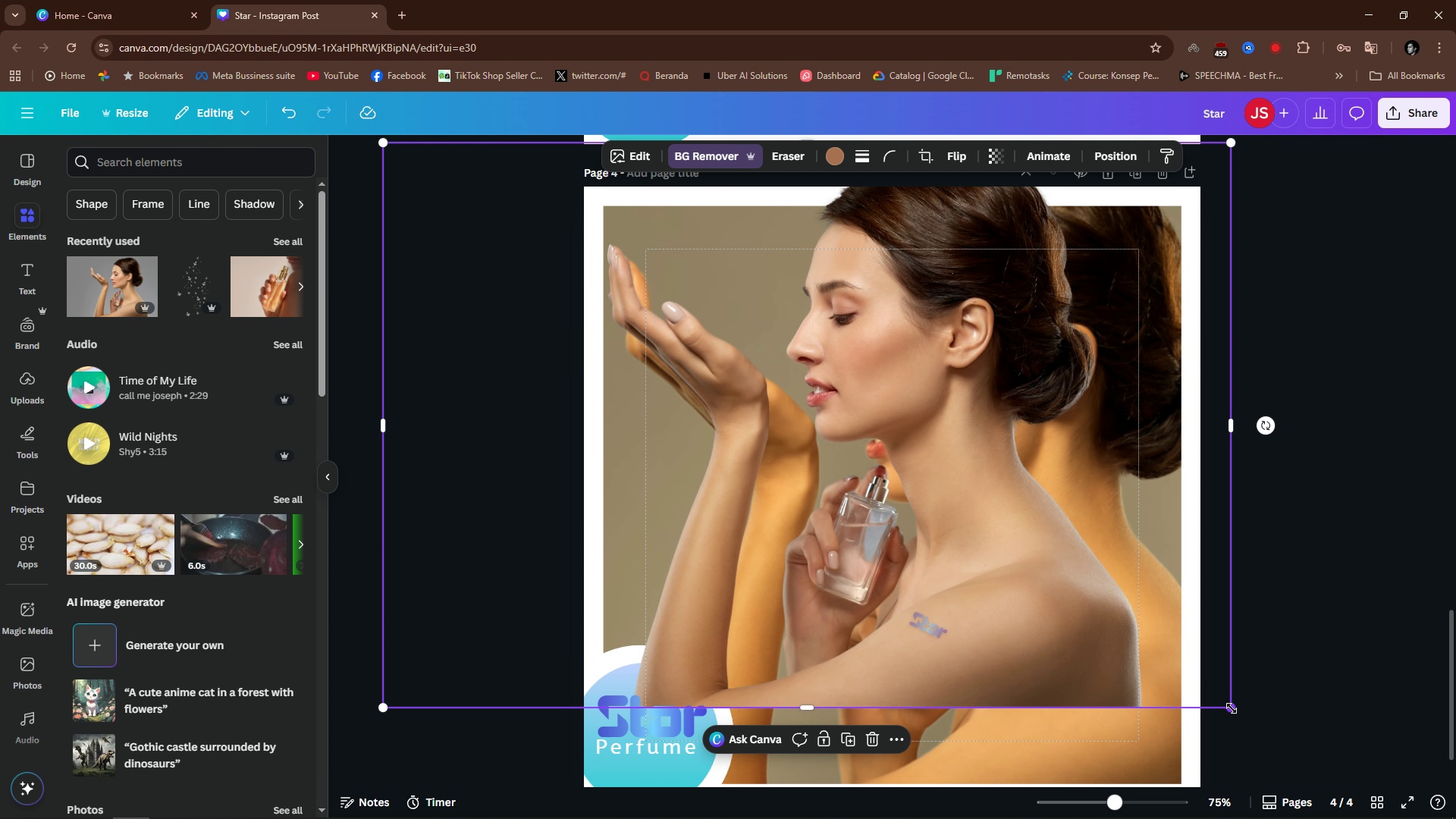 
left_click_drag(start_coordinate=[1231, 708], to_coordinate=[1340, 811])
 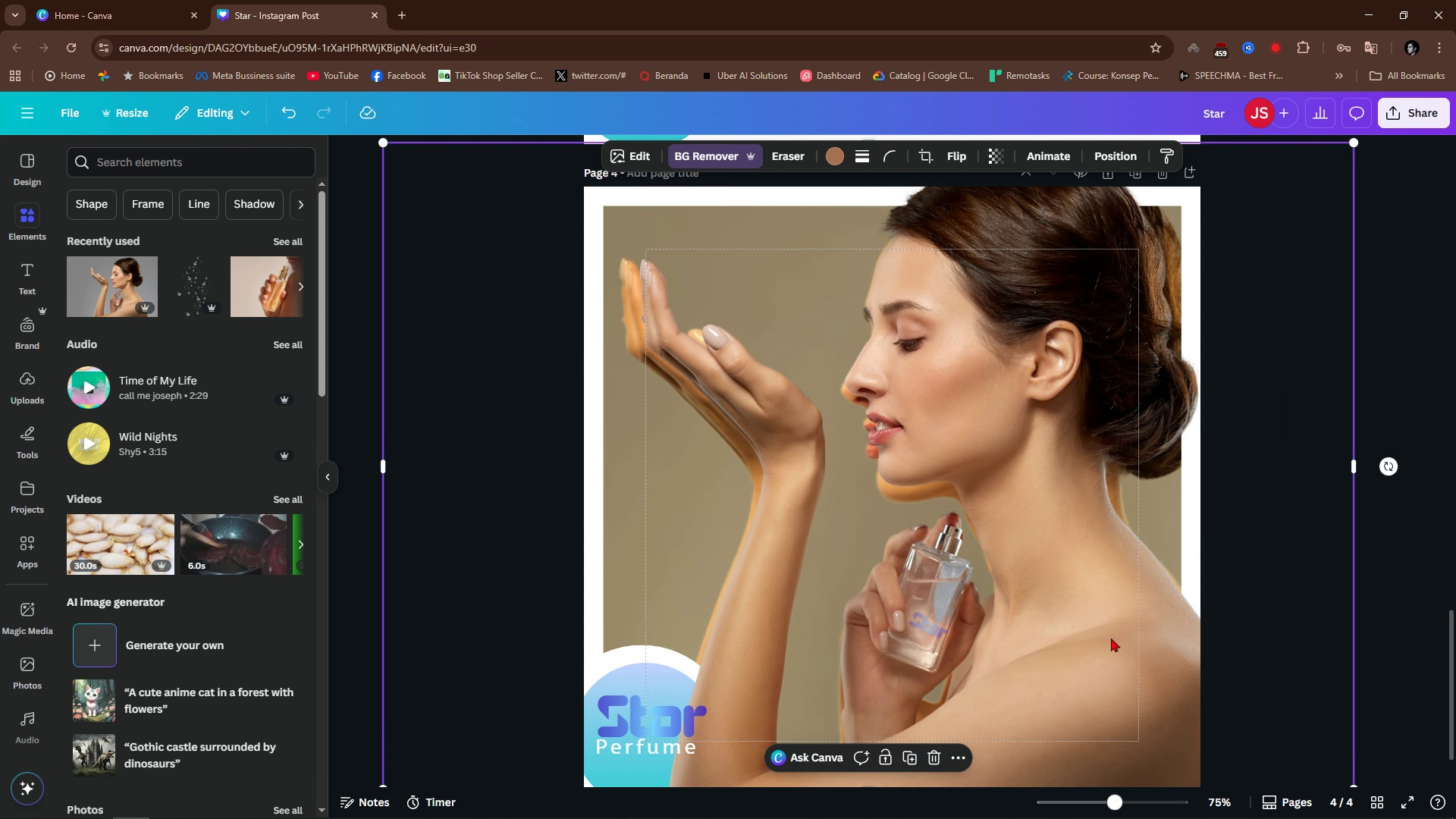 
left_click_drag(start_coordinate=[1112, 638], to_coordinate=[1109, 653])
 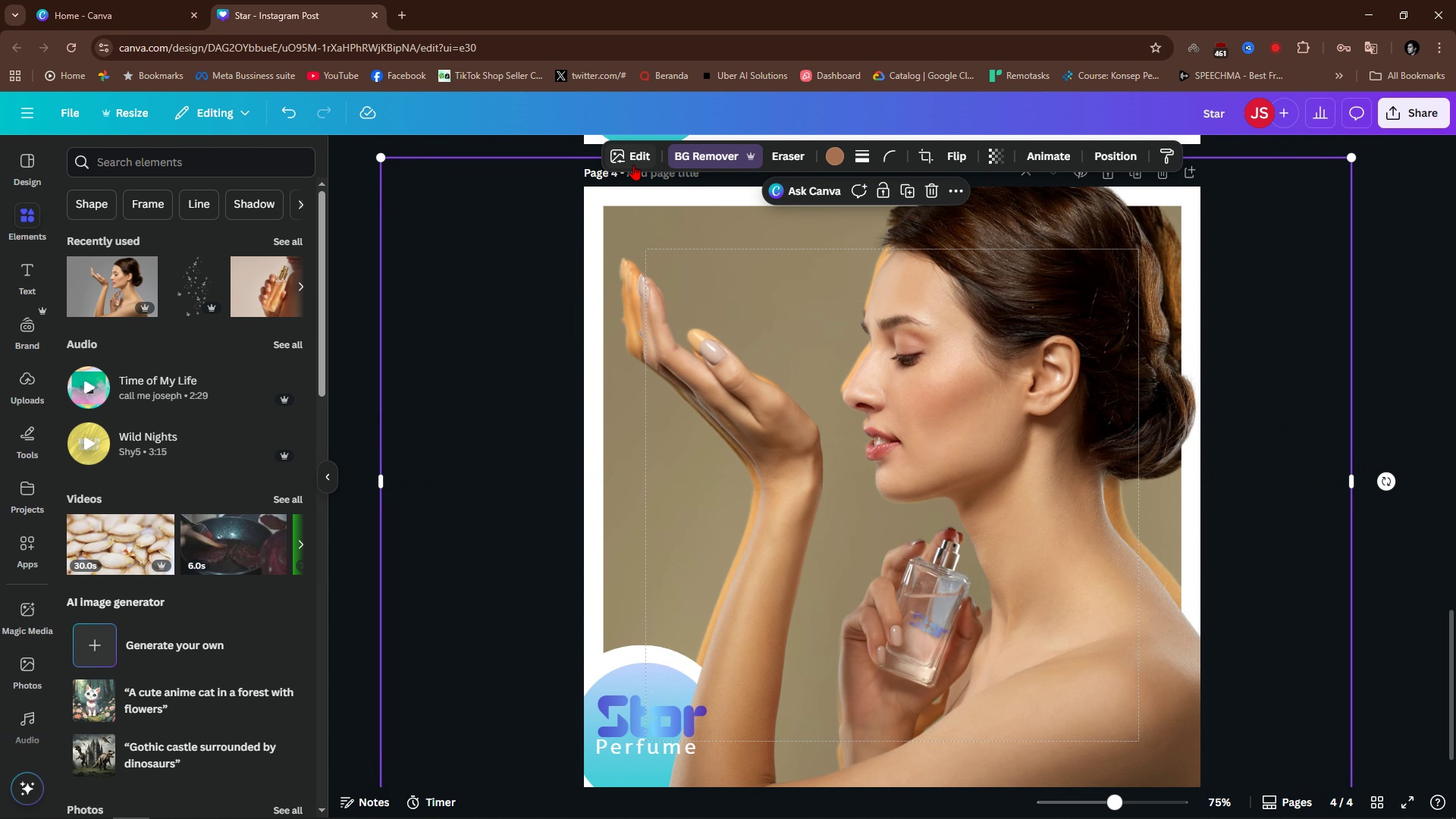 
left_click([629, 155])
 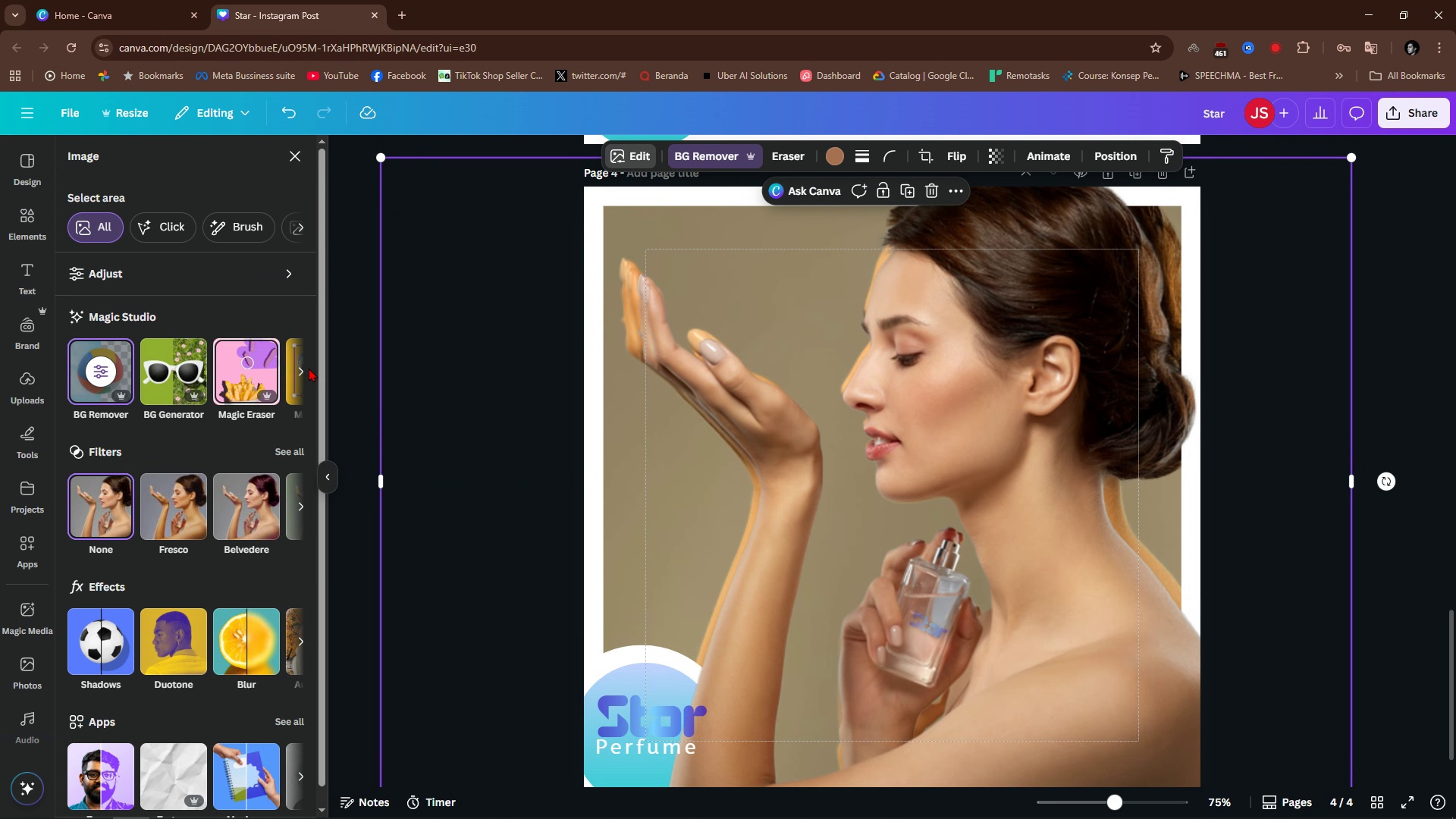 
left_click([284, 368])
 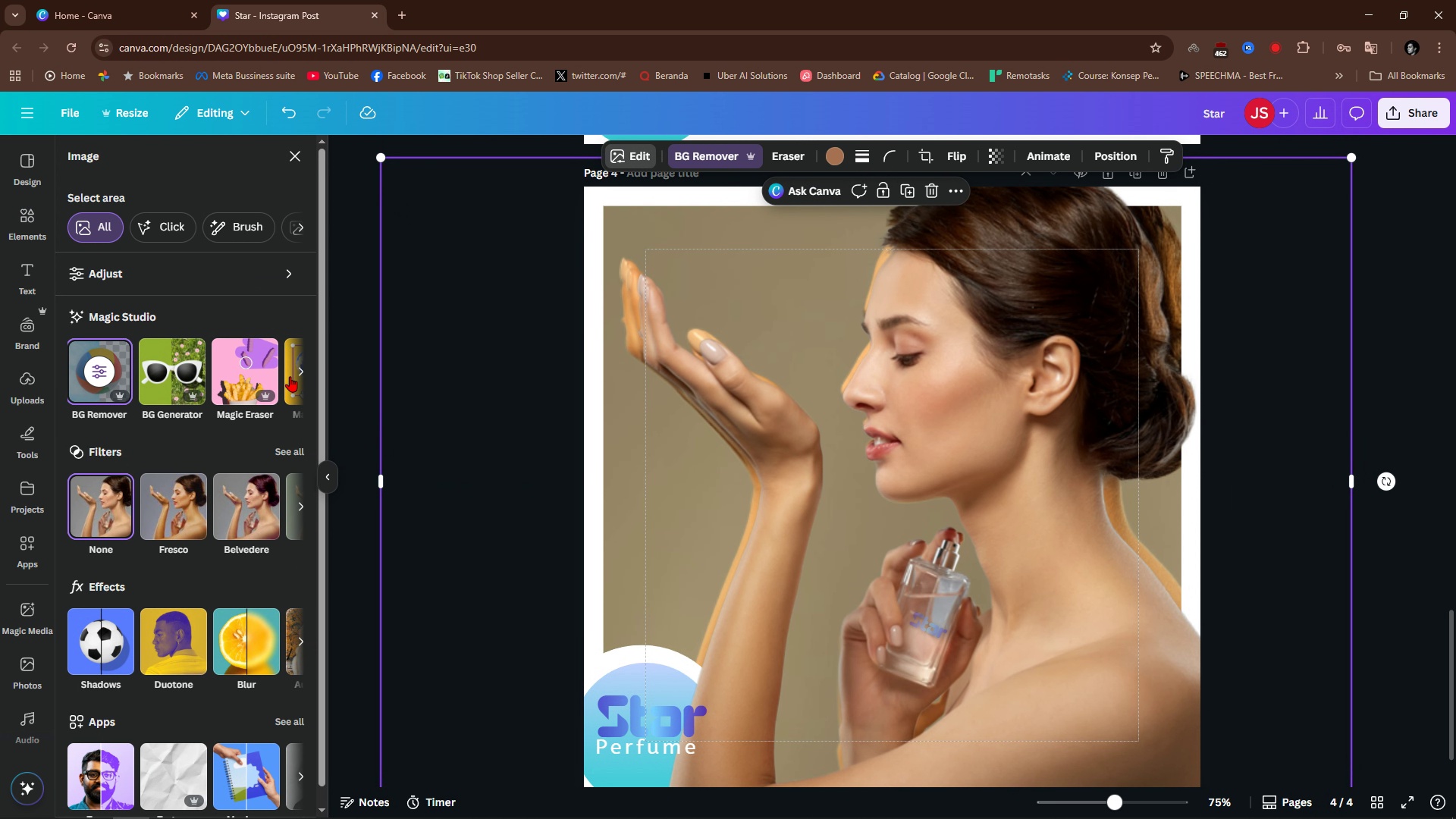 
left_click([290, 369])
 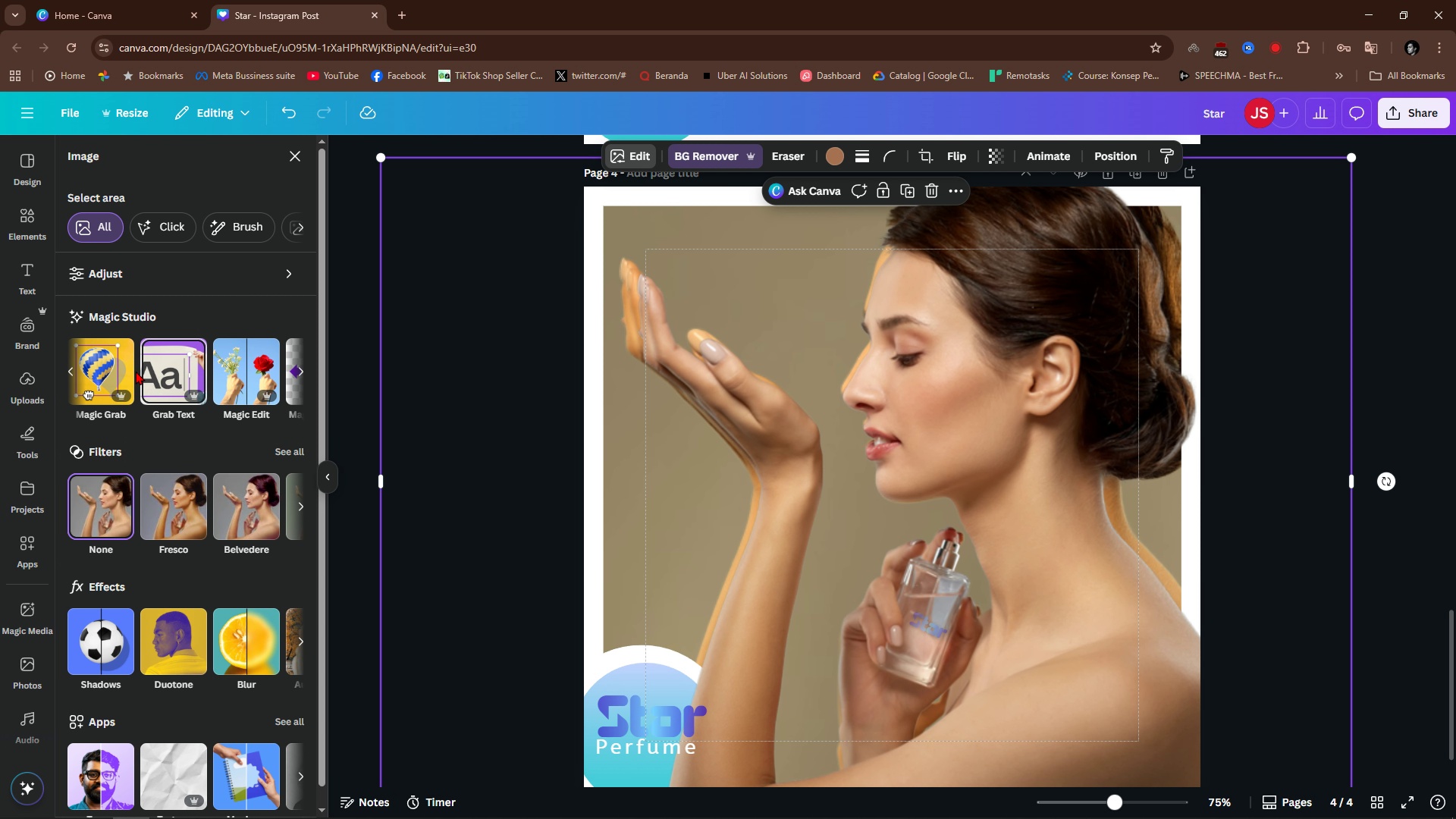 
left_click([118, 368])
 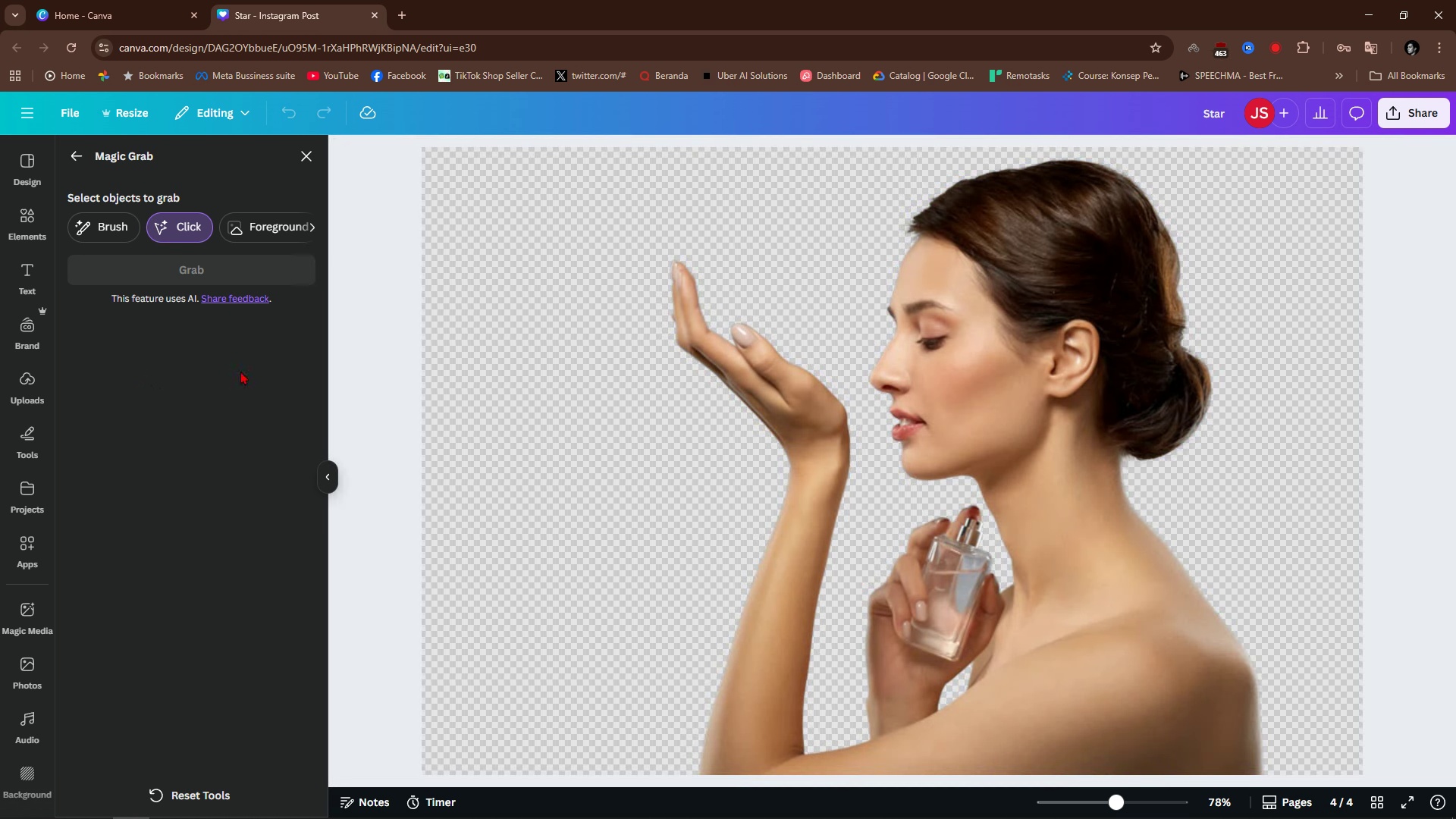 
wait(6.21)
 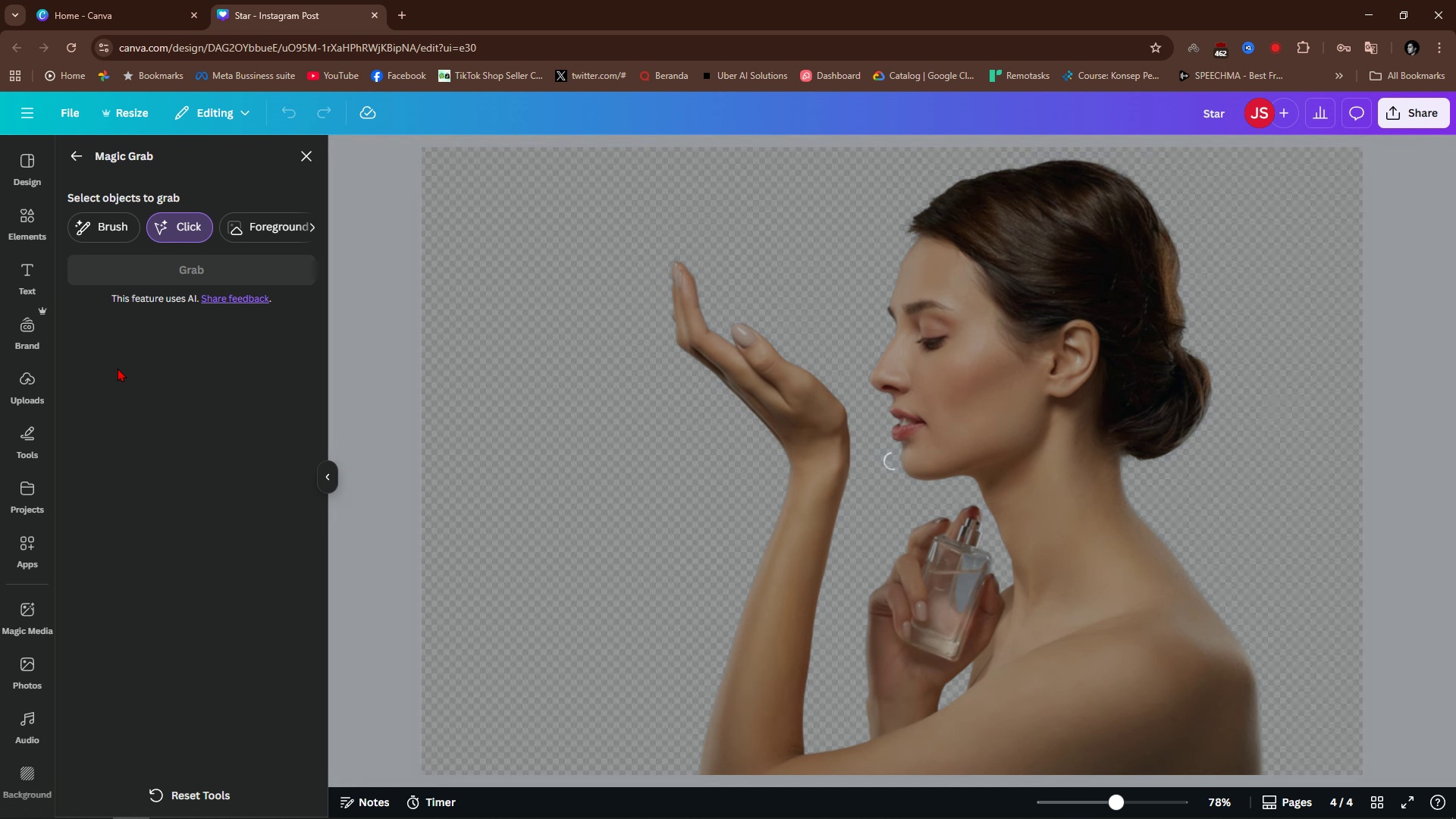 
left_click([946, 568])
 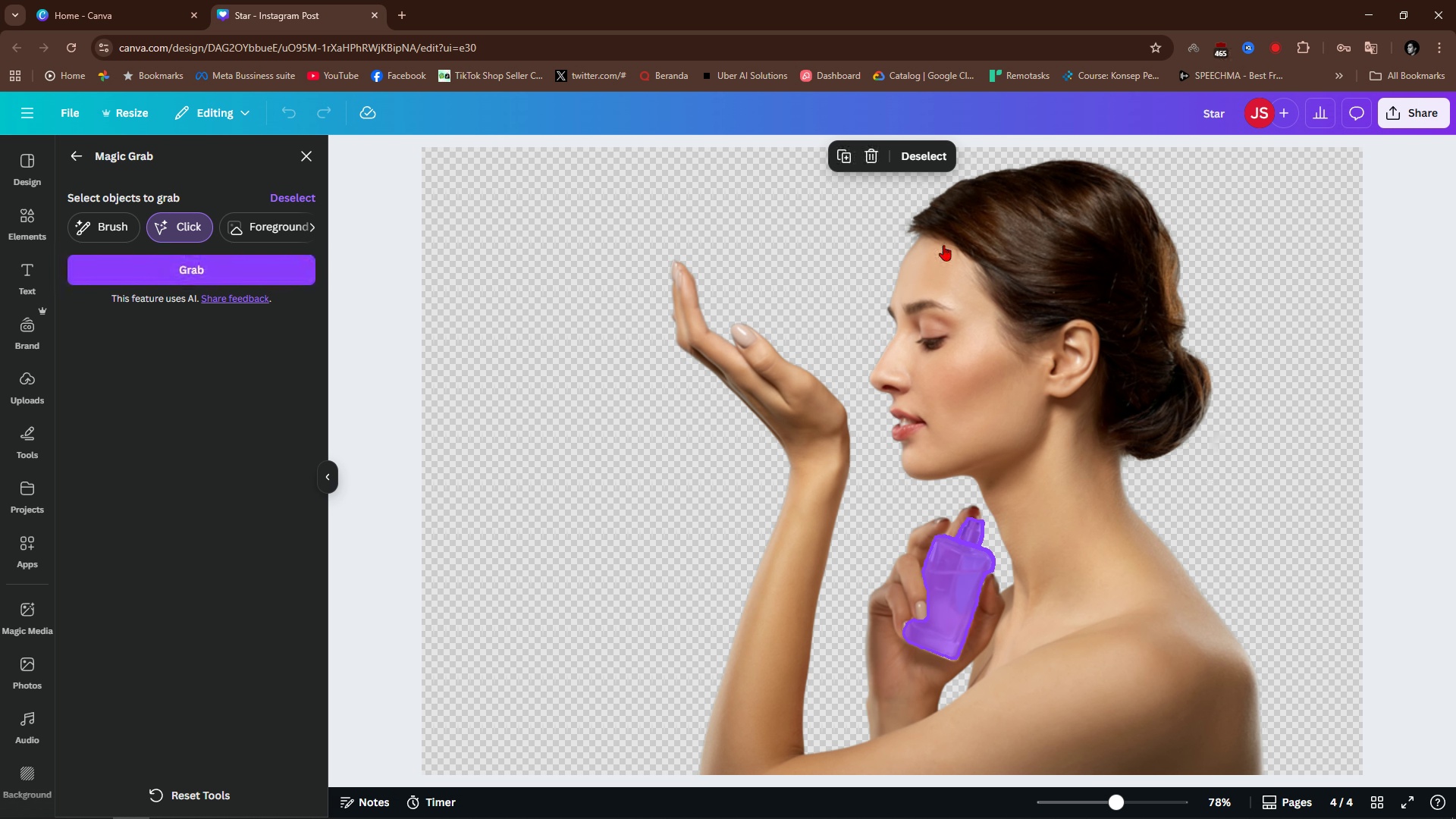 
wait(5.98)
 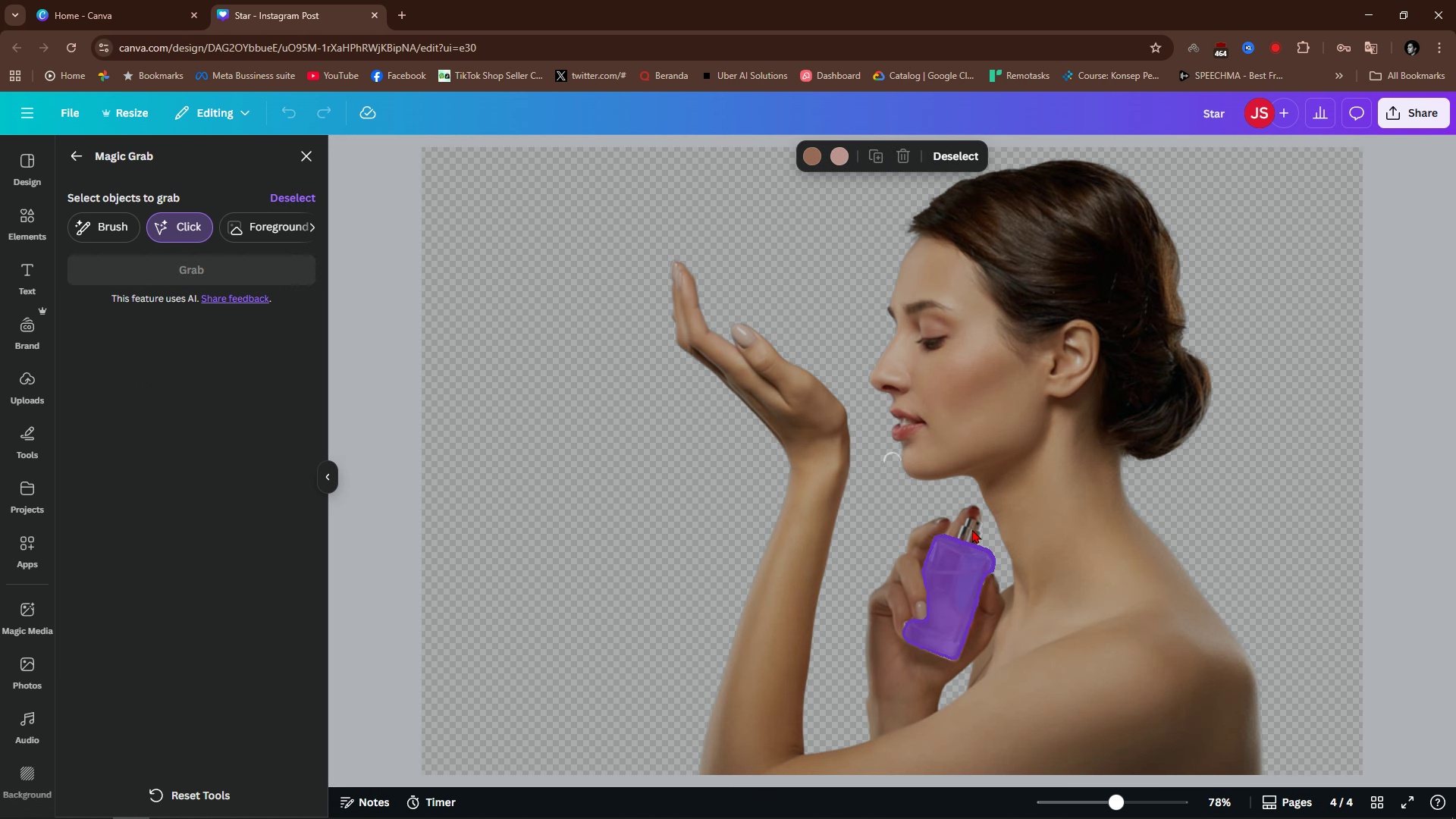 
left_click([163, 264])
 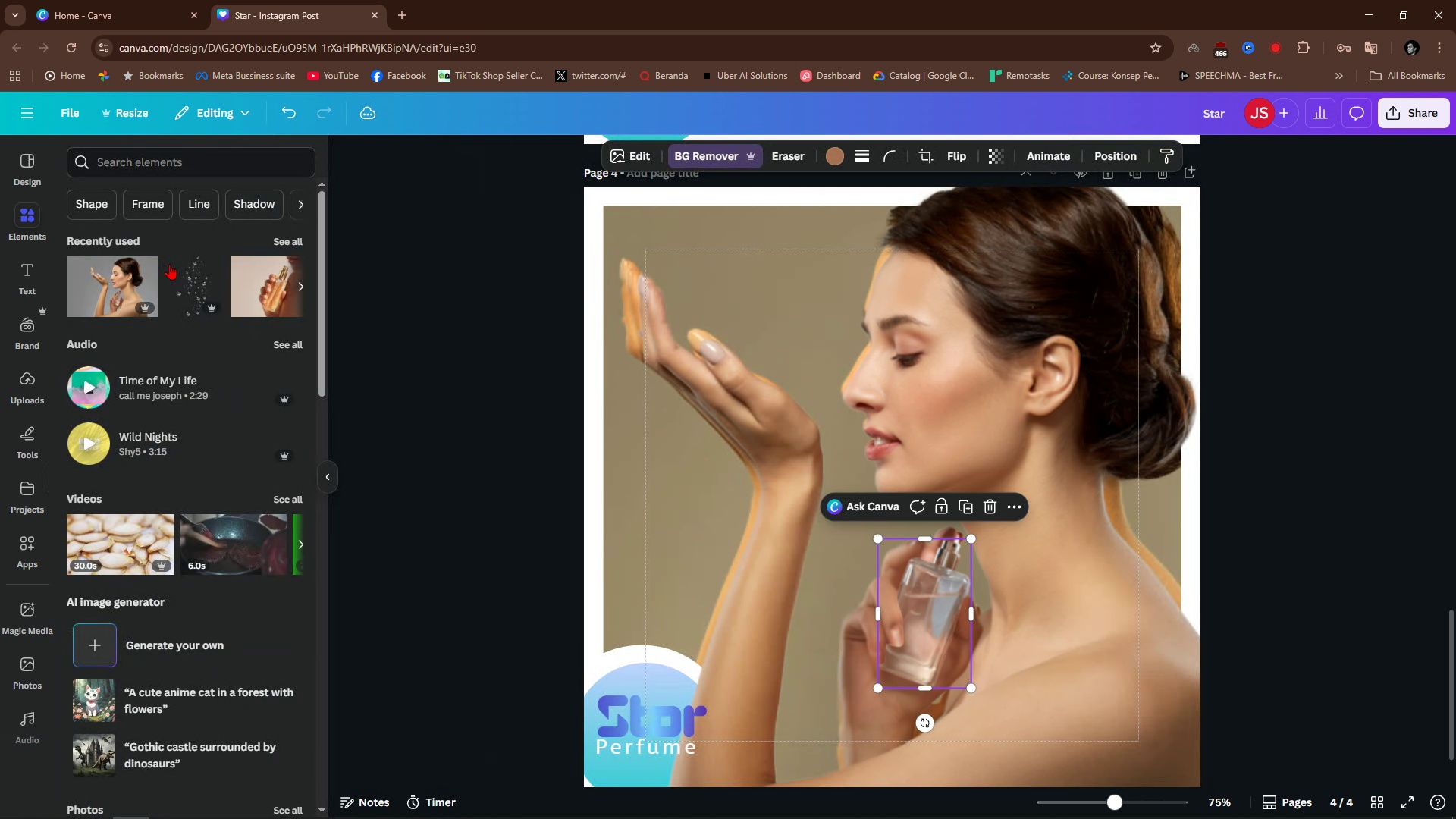 
wait(7.71)
 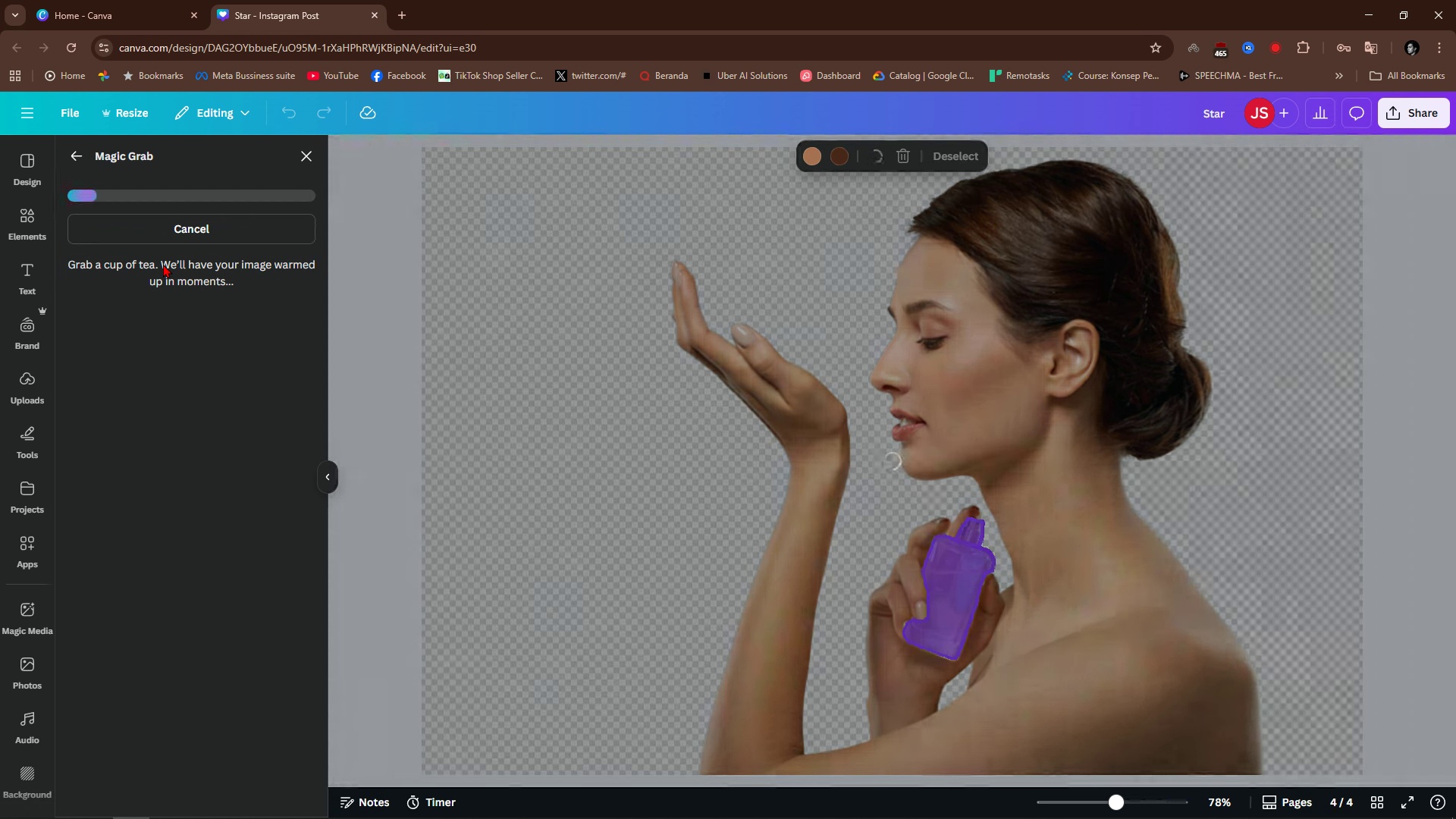 
left_click([1365, 431])
 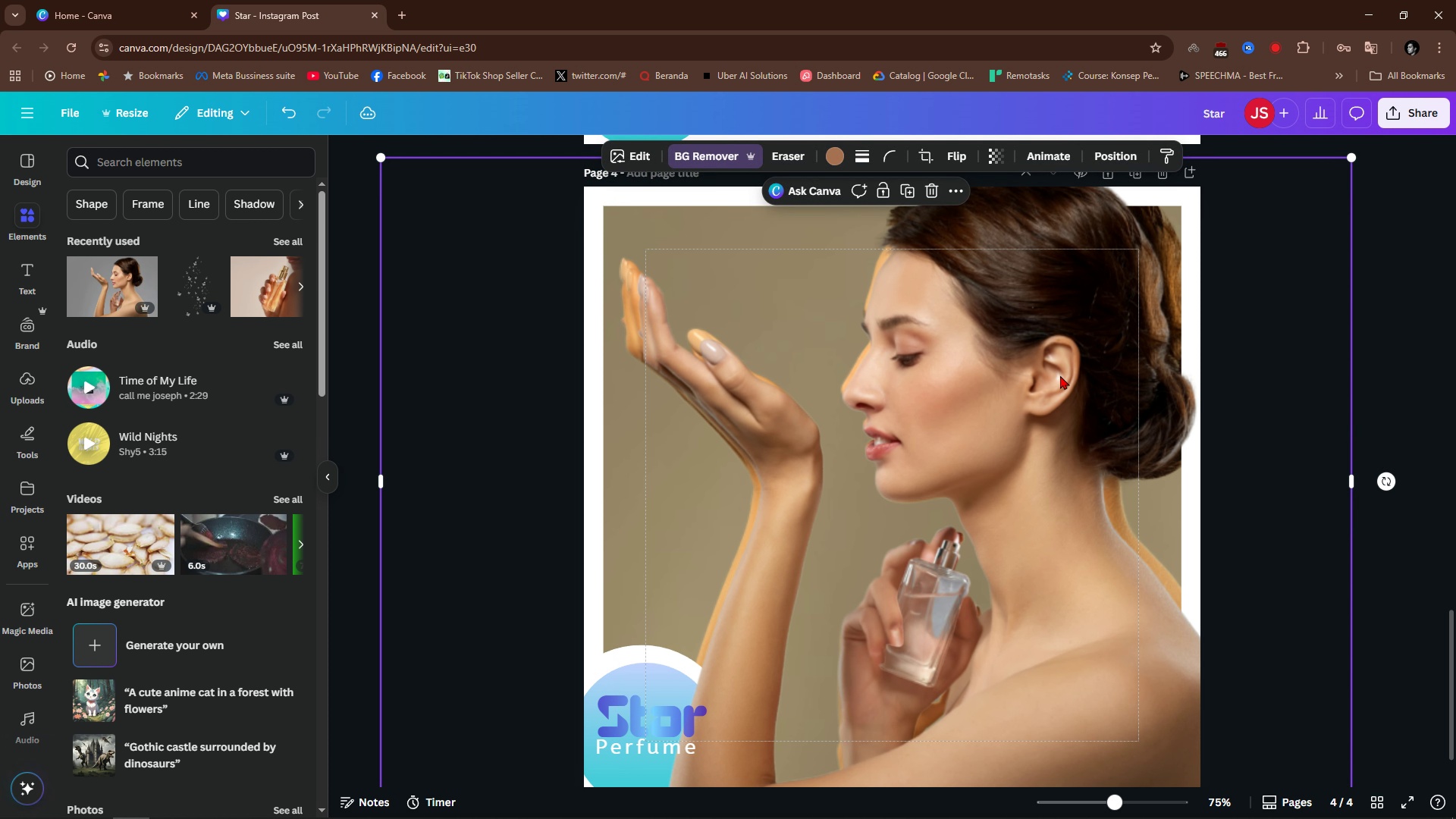 
key(Backspace)
 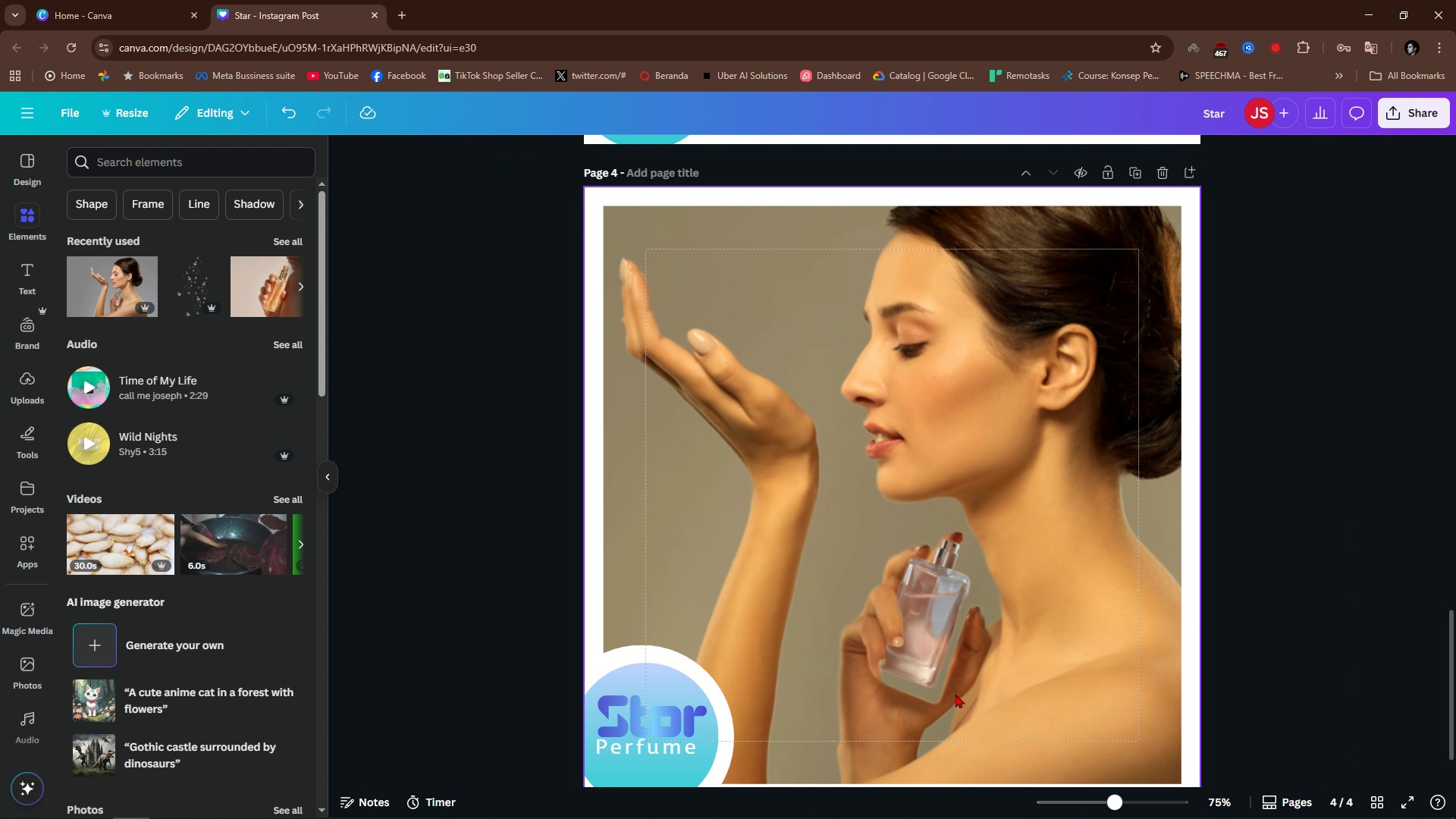 
hold_key(key=ControlLeft, duration=0.68)
scroll: coordinate [952, 701], scroll_direction: up, amount: 5.0
 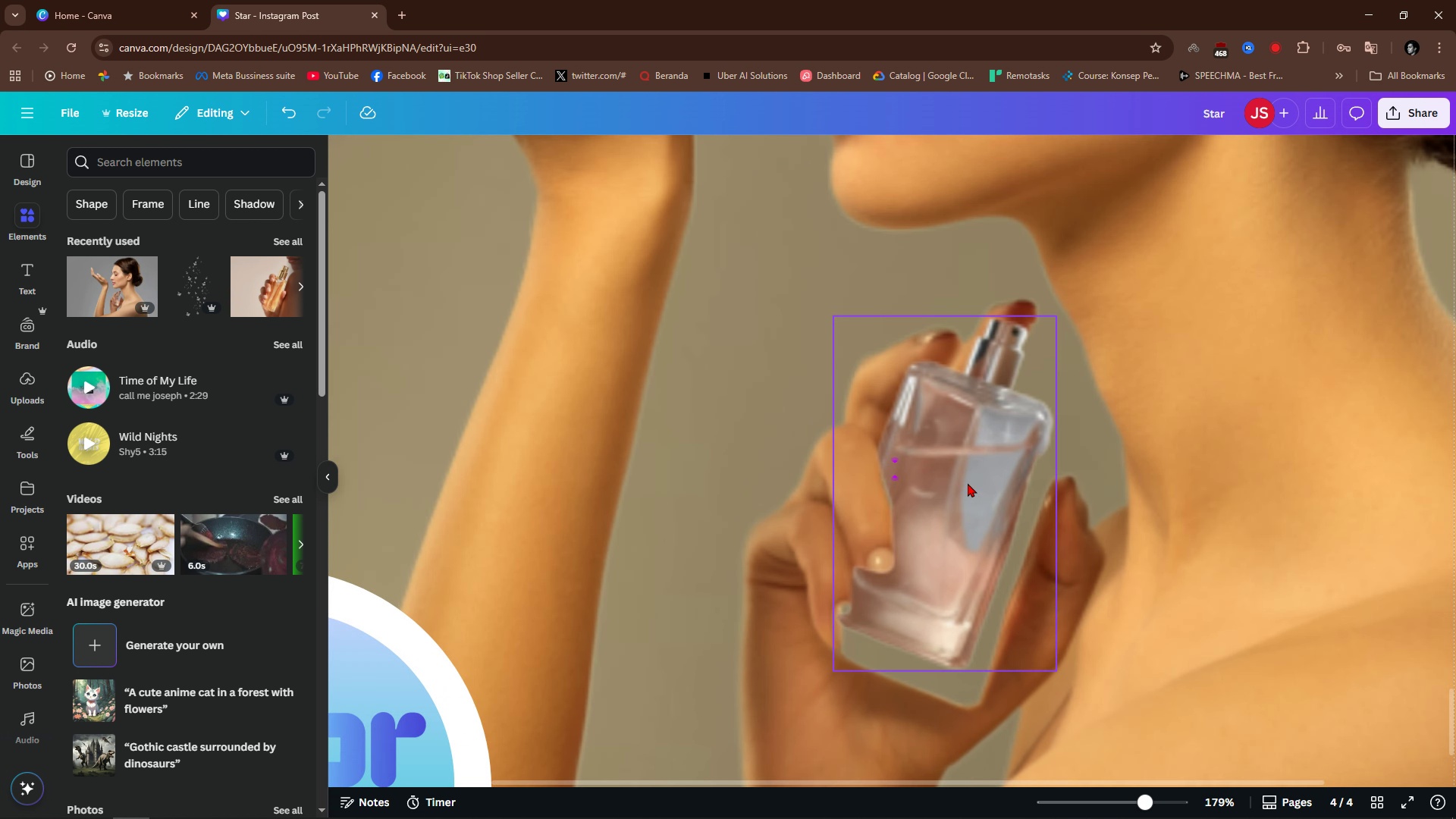 
left_click_drag(start_coordinate=[963, 481], to_coordinate=[952, 483])
 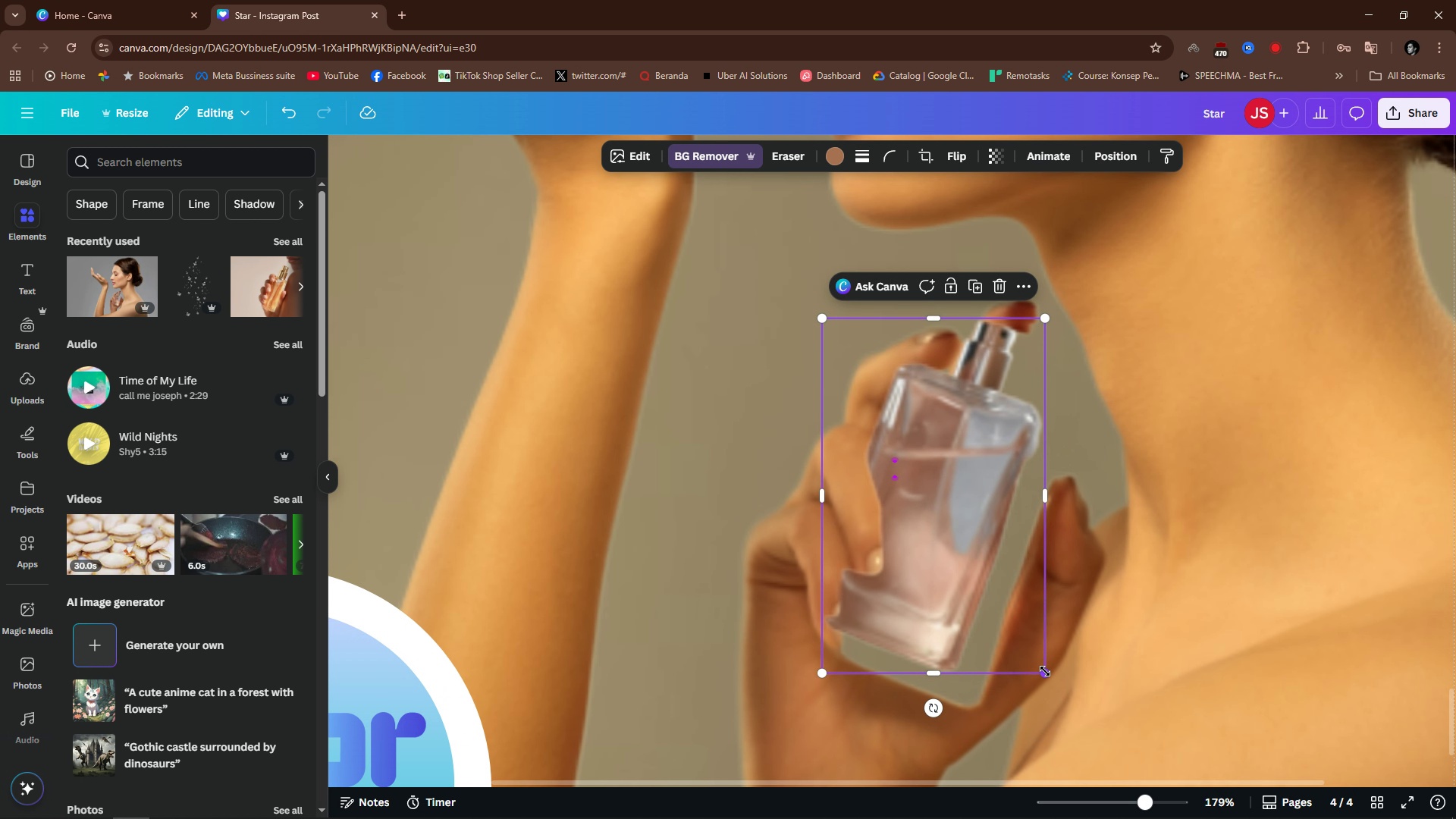 
left_click_drag(start_coordinate=[1045, 673], to_coordinate=[1092, 738])
 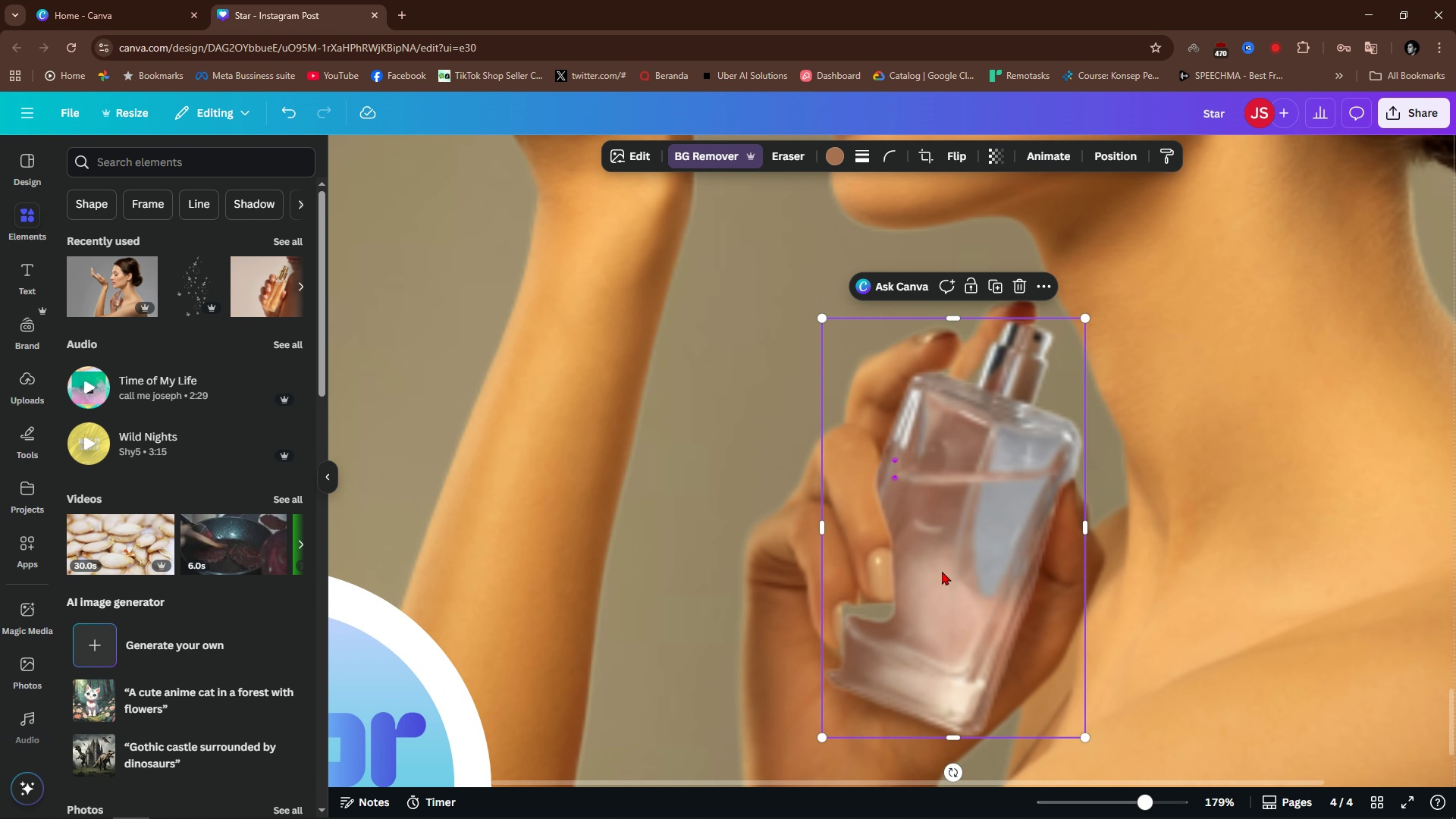 
left_click_drag(start_coordinate=[942, 582], to_coordinate=[940, 562])
 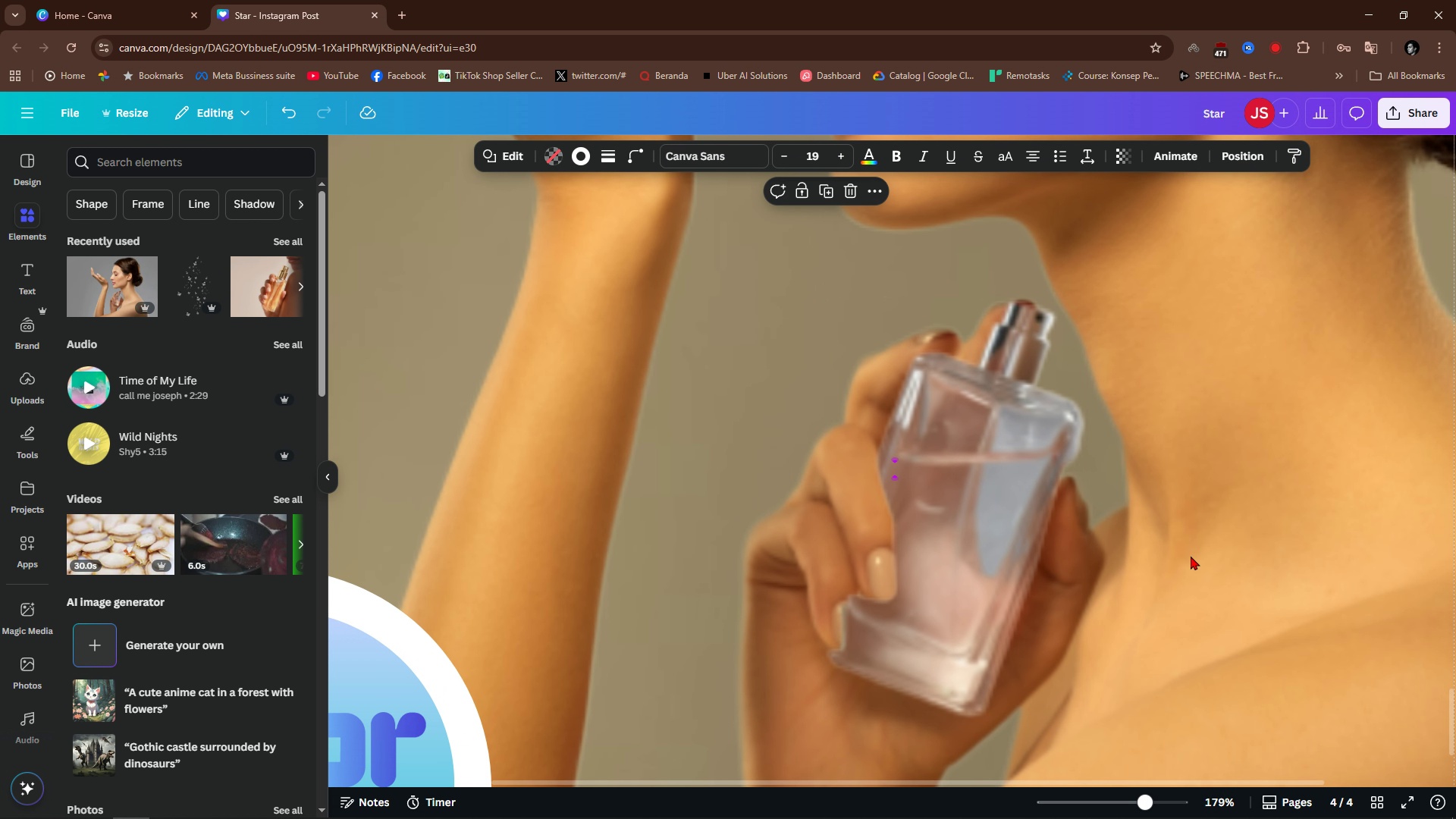 
left_click([1191, 556])
 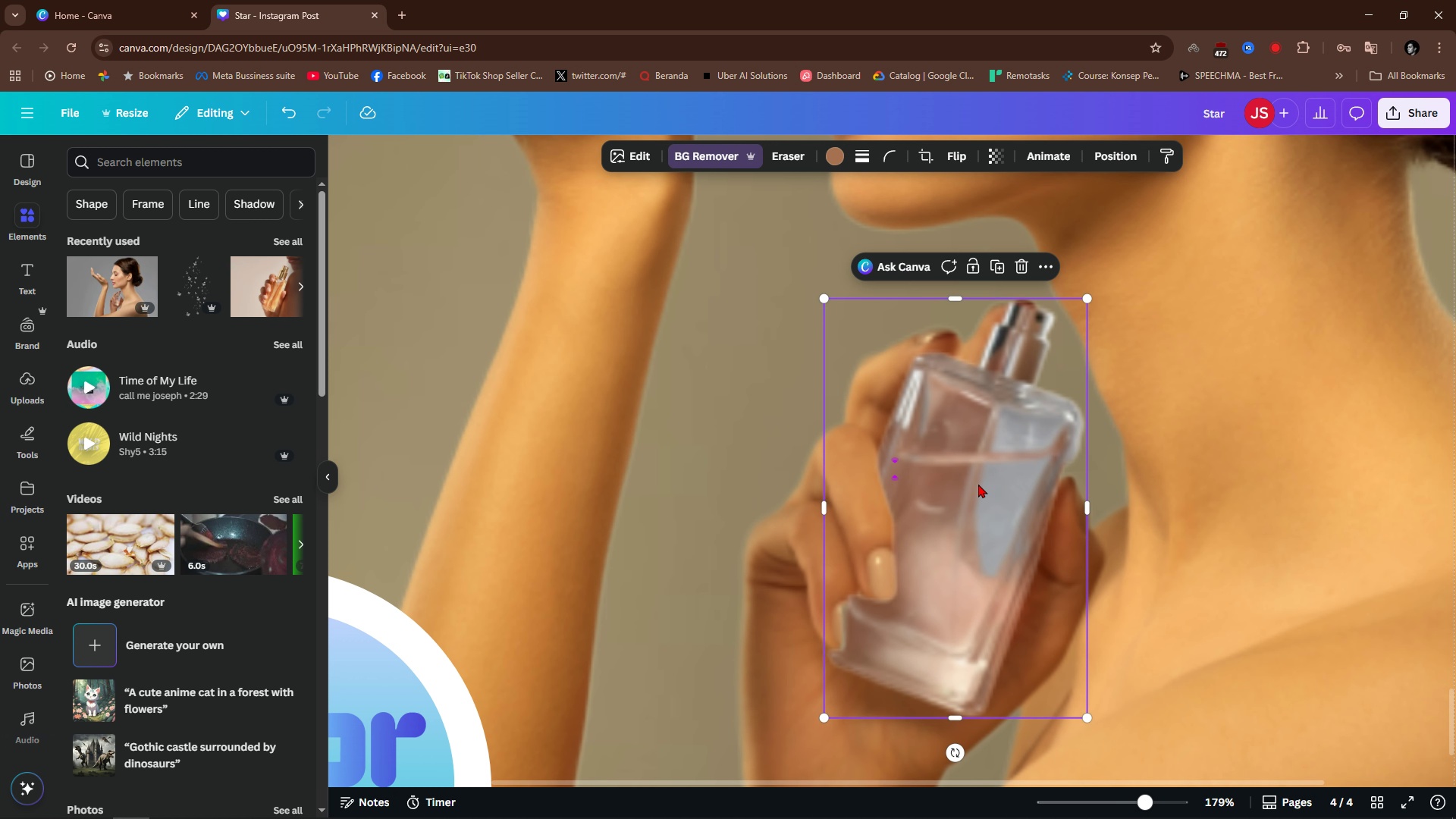 
left_click([978, 484])
 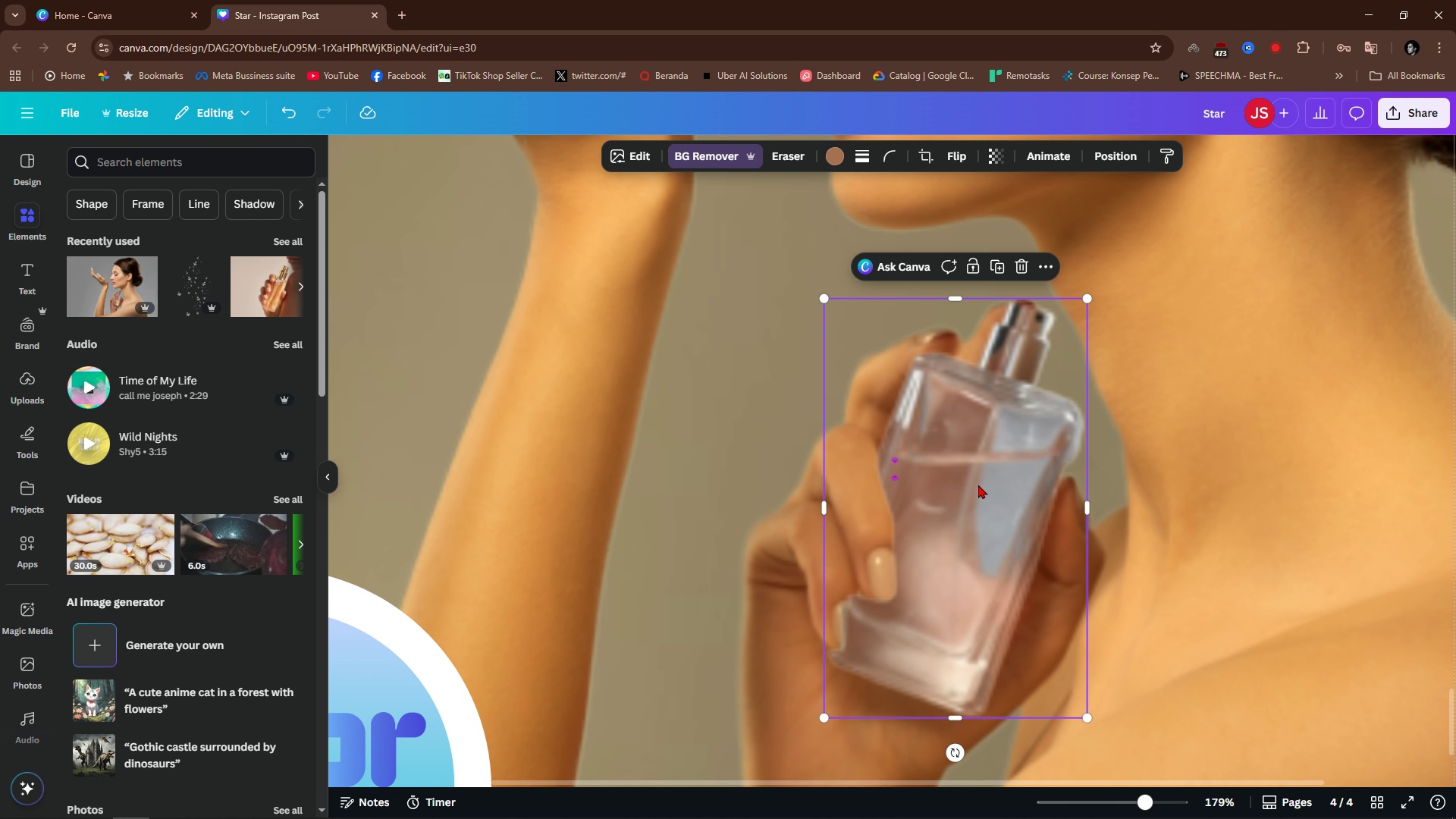 
hold_key(key=ControlLeft, duration=0.54)
 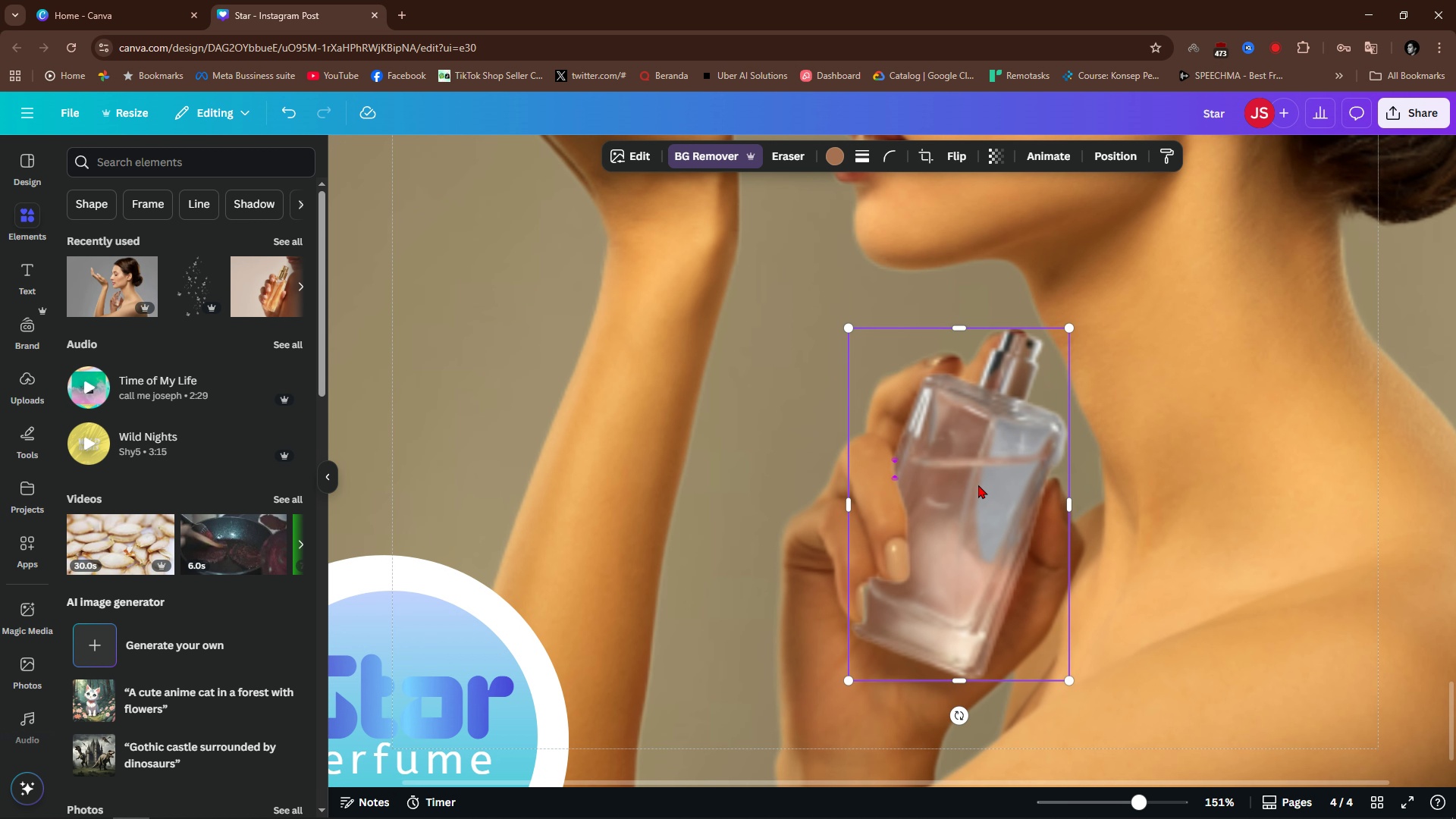 
hold_key(key=ControlLeft, duration=0.86)
scroll: coordinate [978, 485], scroll_direction: down, amount: 12.0
 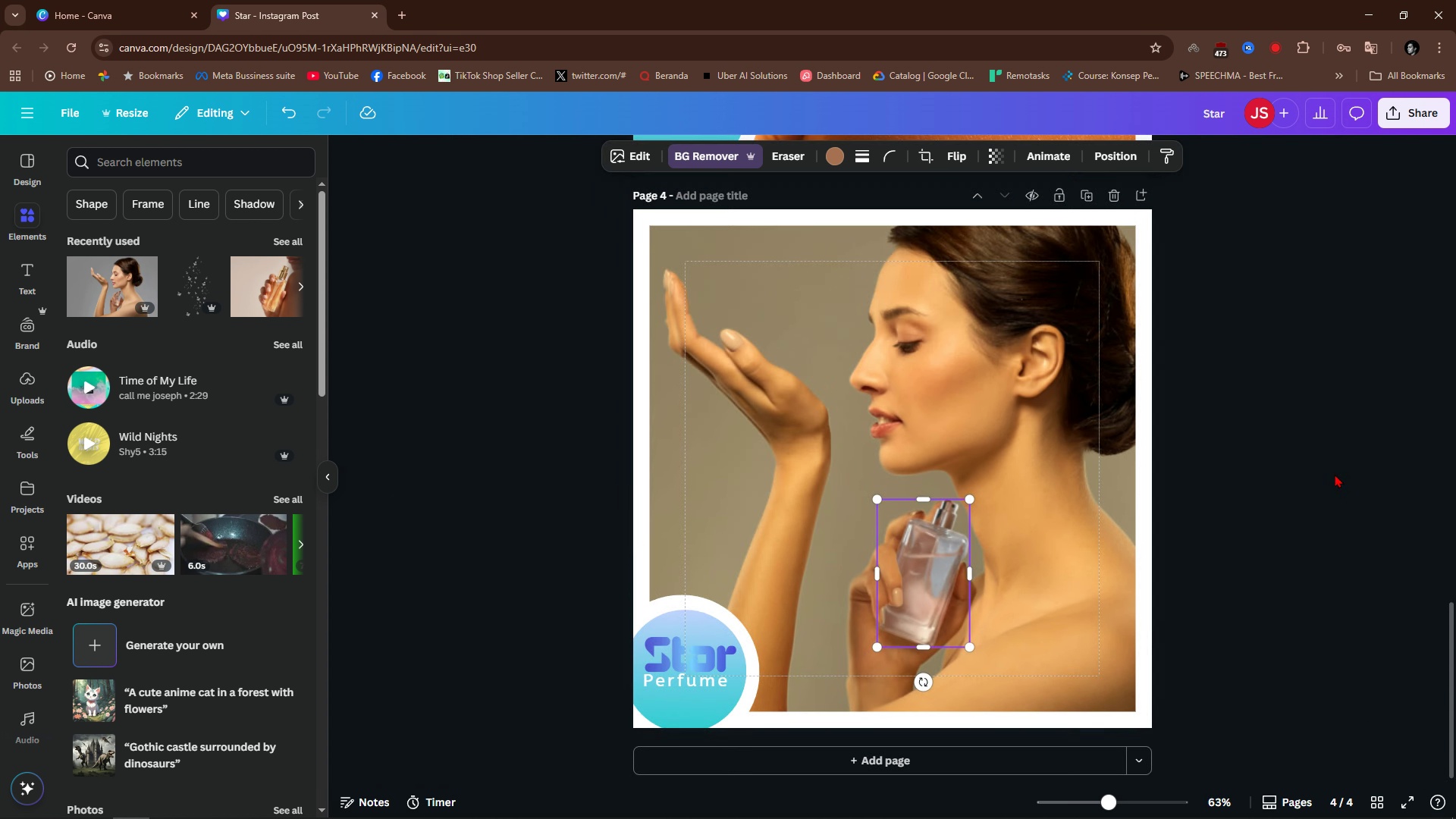 
left_click([1335, 474])
 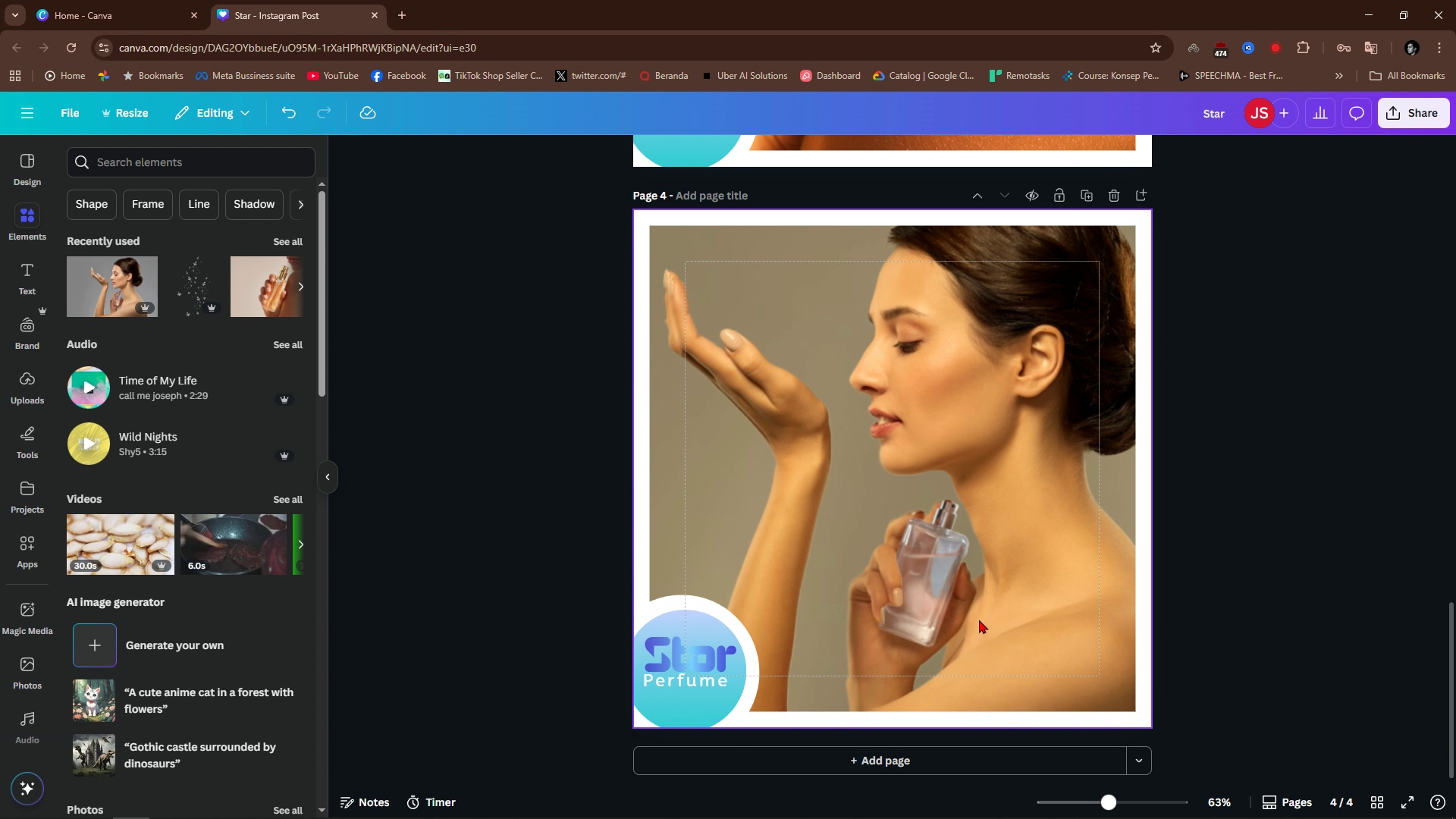 
left_click([948, 566])
 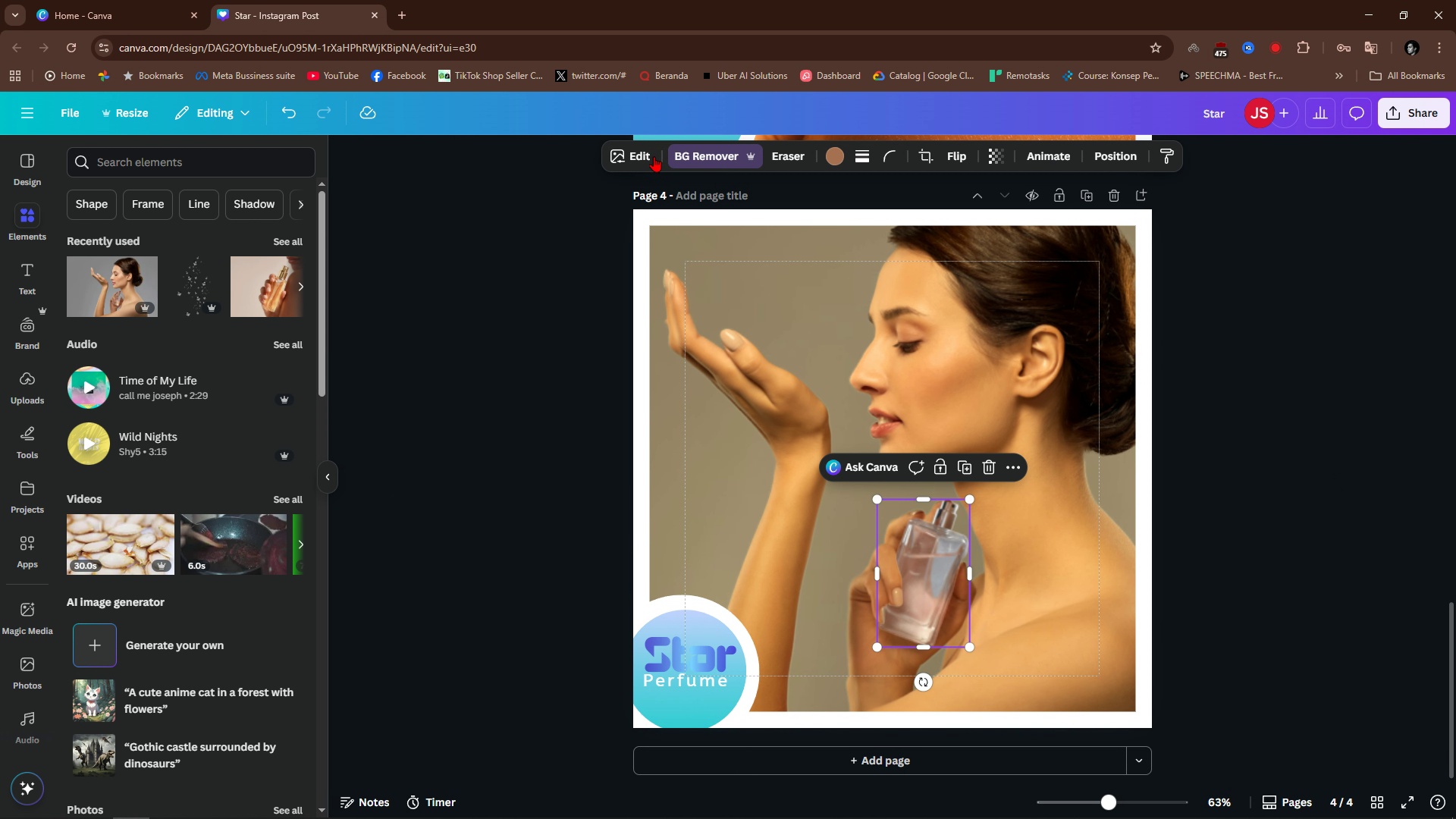 
double_click([636, 161])
 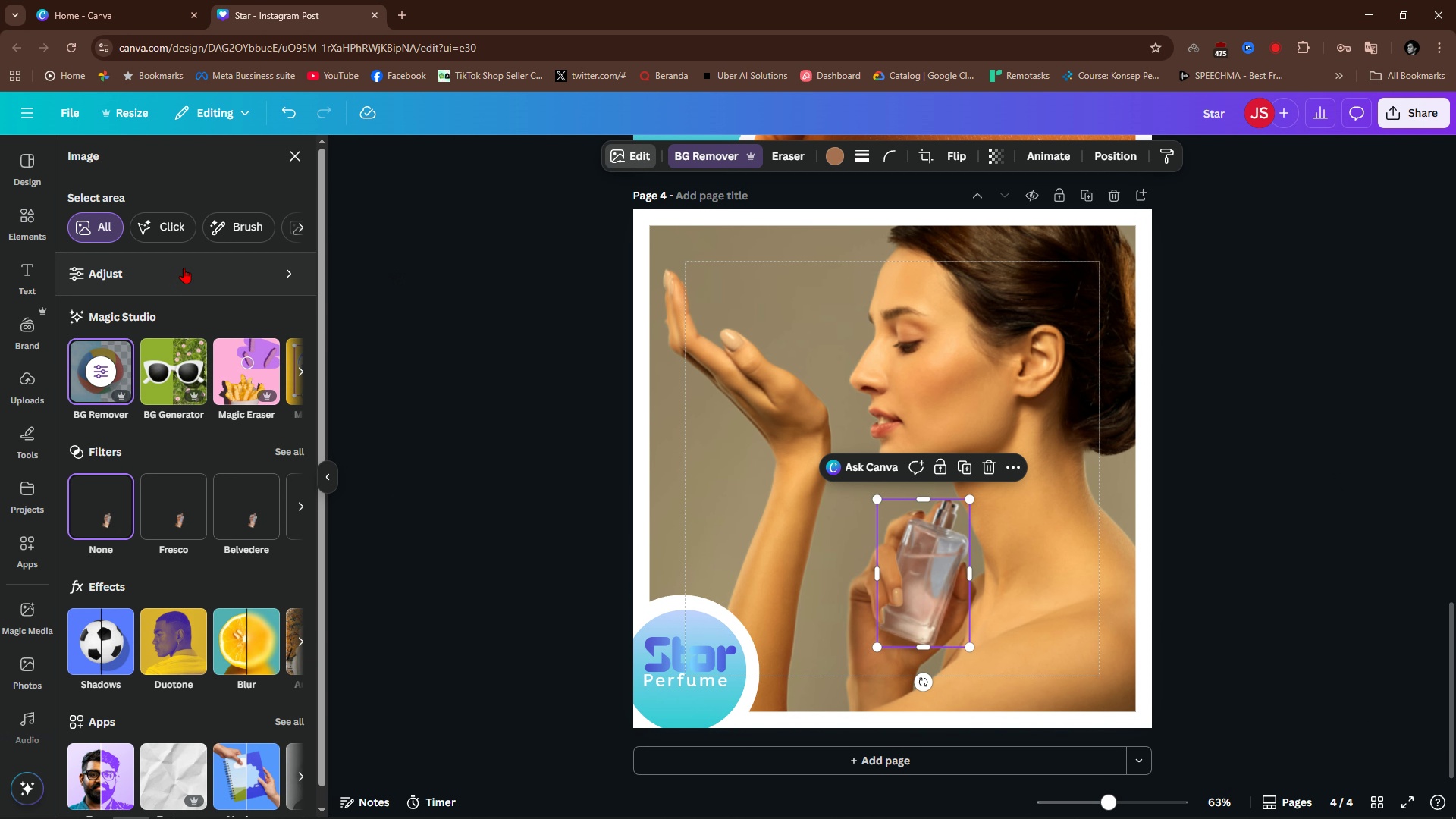 
left_click([184, 268])
 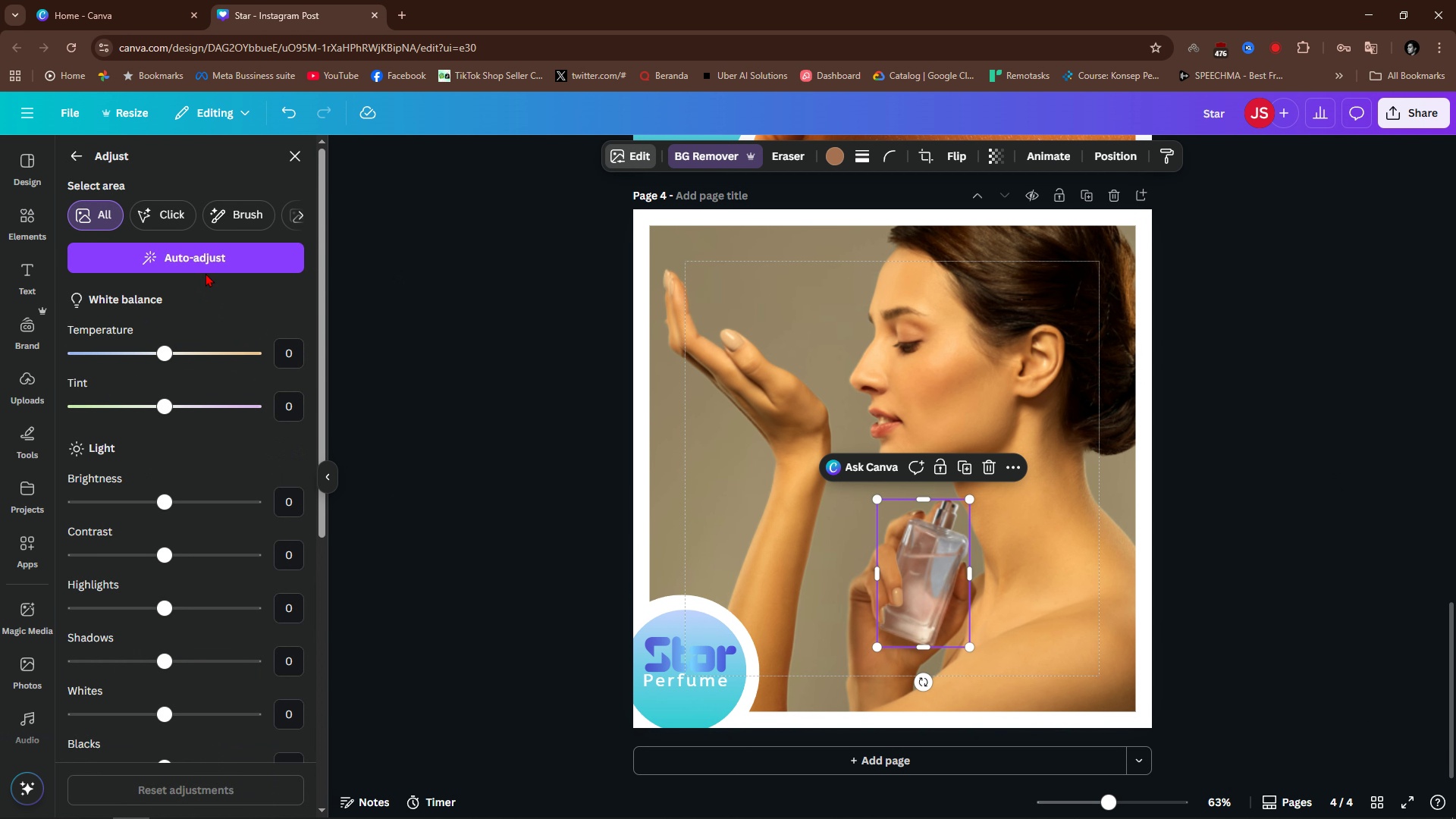 
left_click([207, 268])
 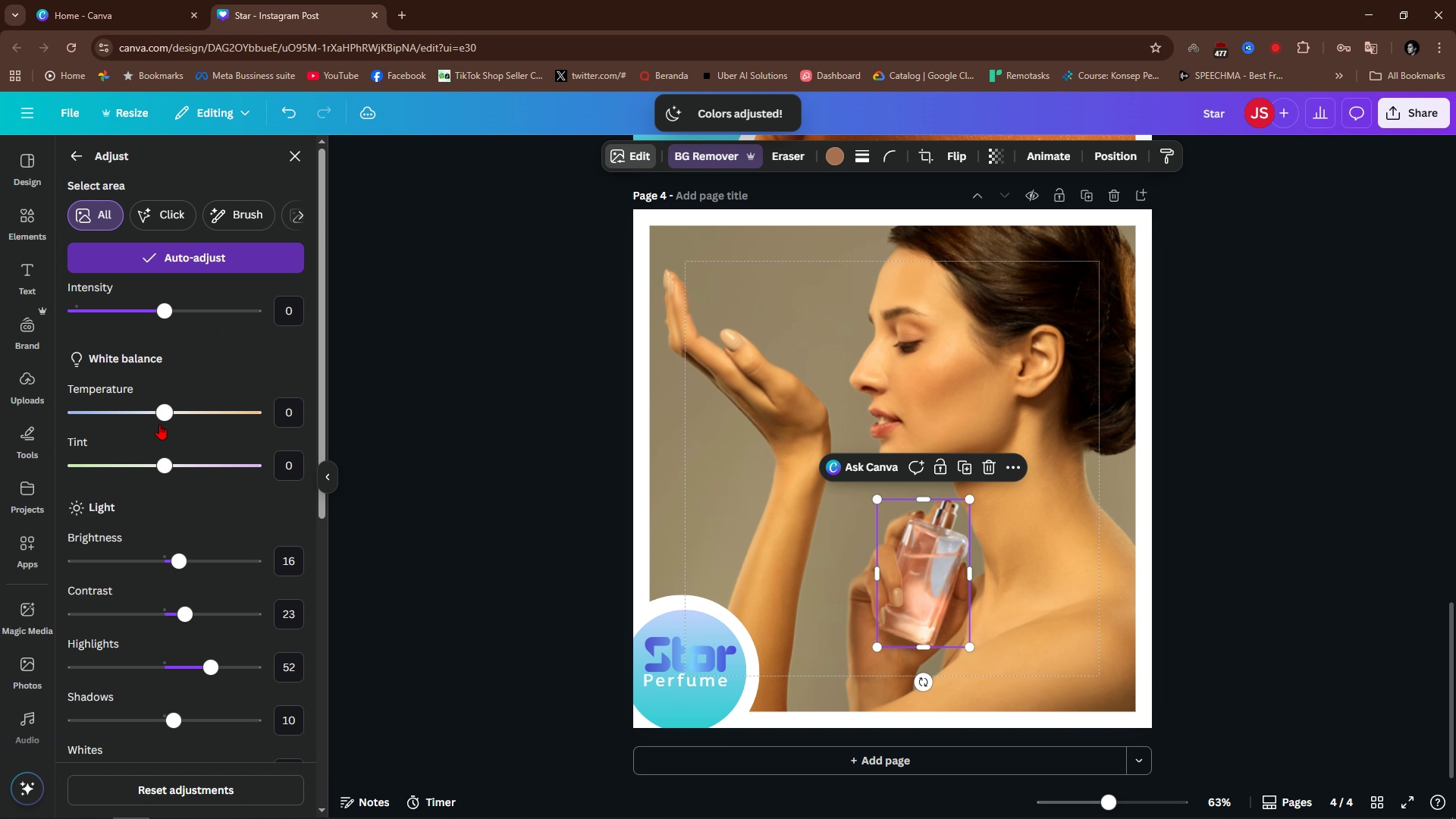 
left_click_drag(start_coordinate=[162, 417], to_coordinate=[227, 440])
 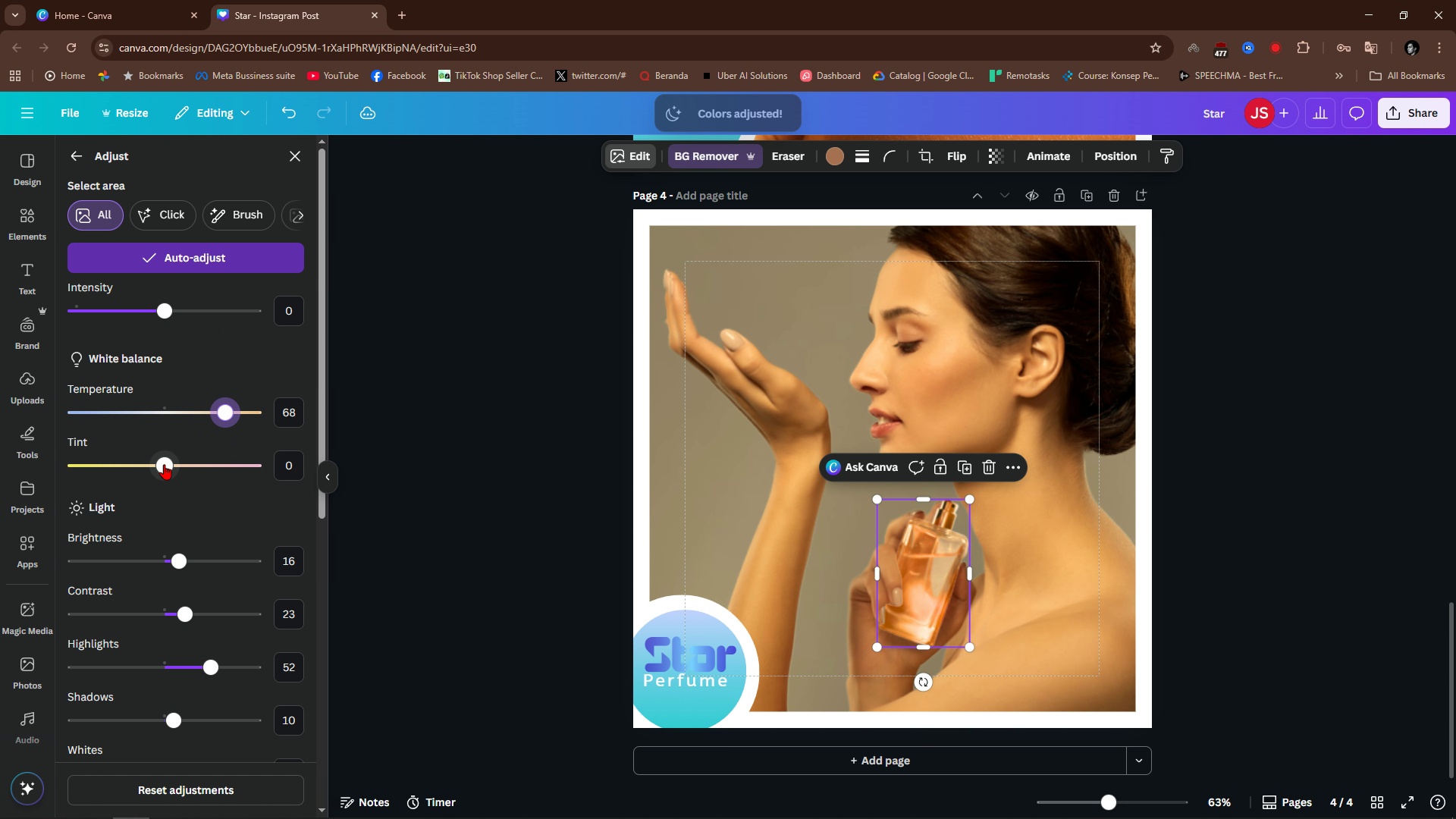 
left_click_drag(start_coordinate=[164, 464], to_coordinate=[154, 495])
 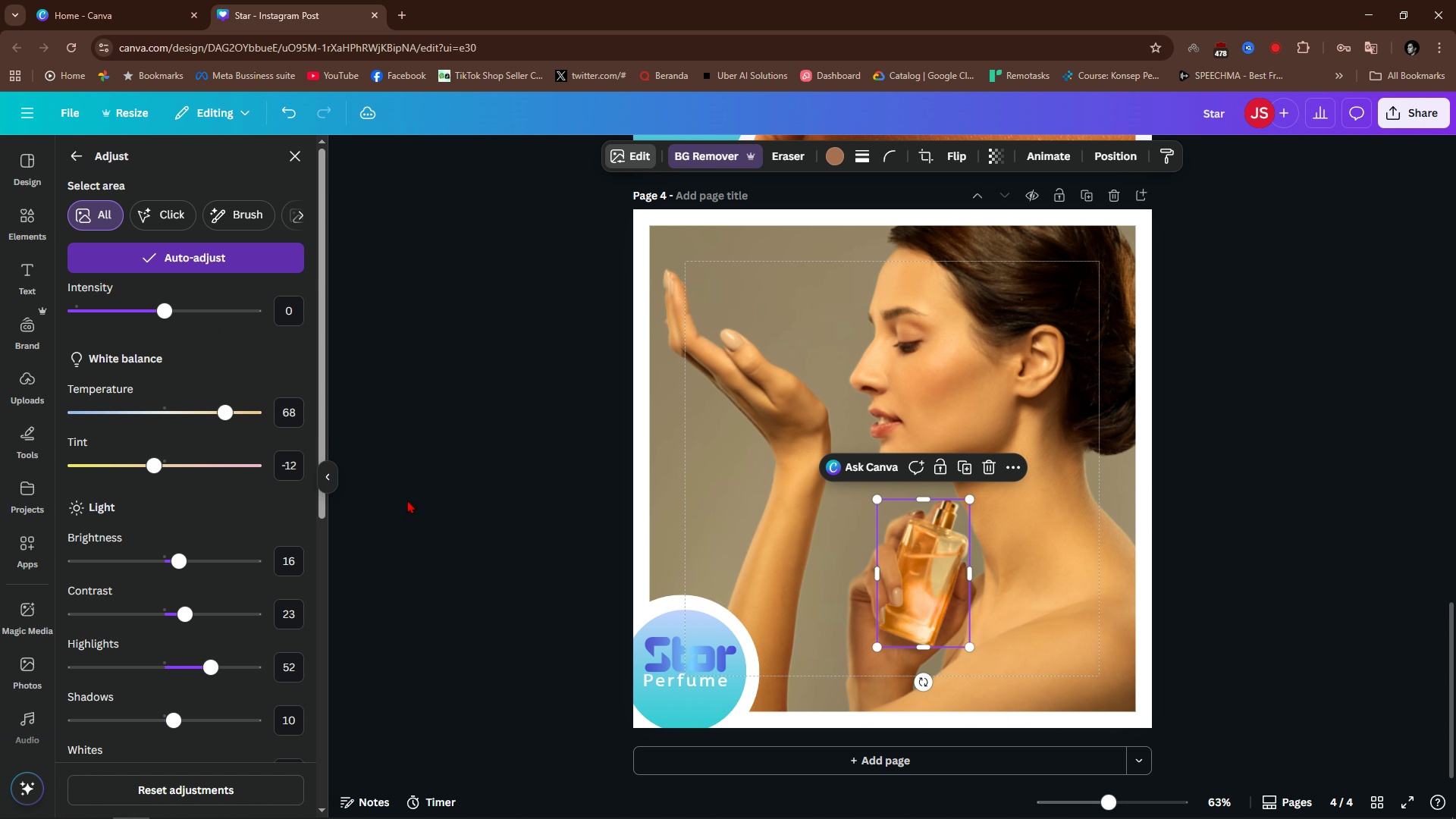 
left_click([407, 500])
 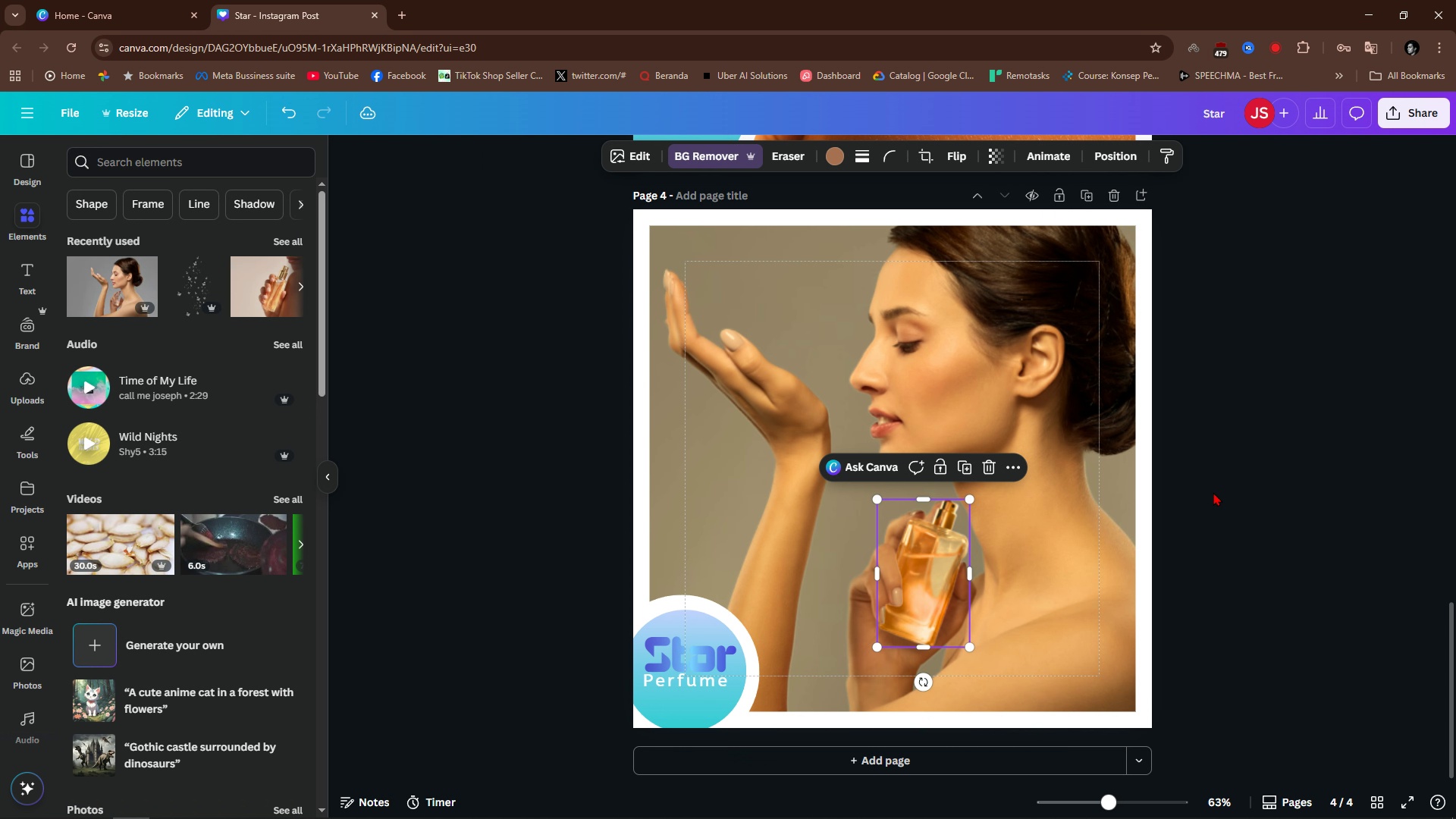 
left_click([1213, 492])
 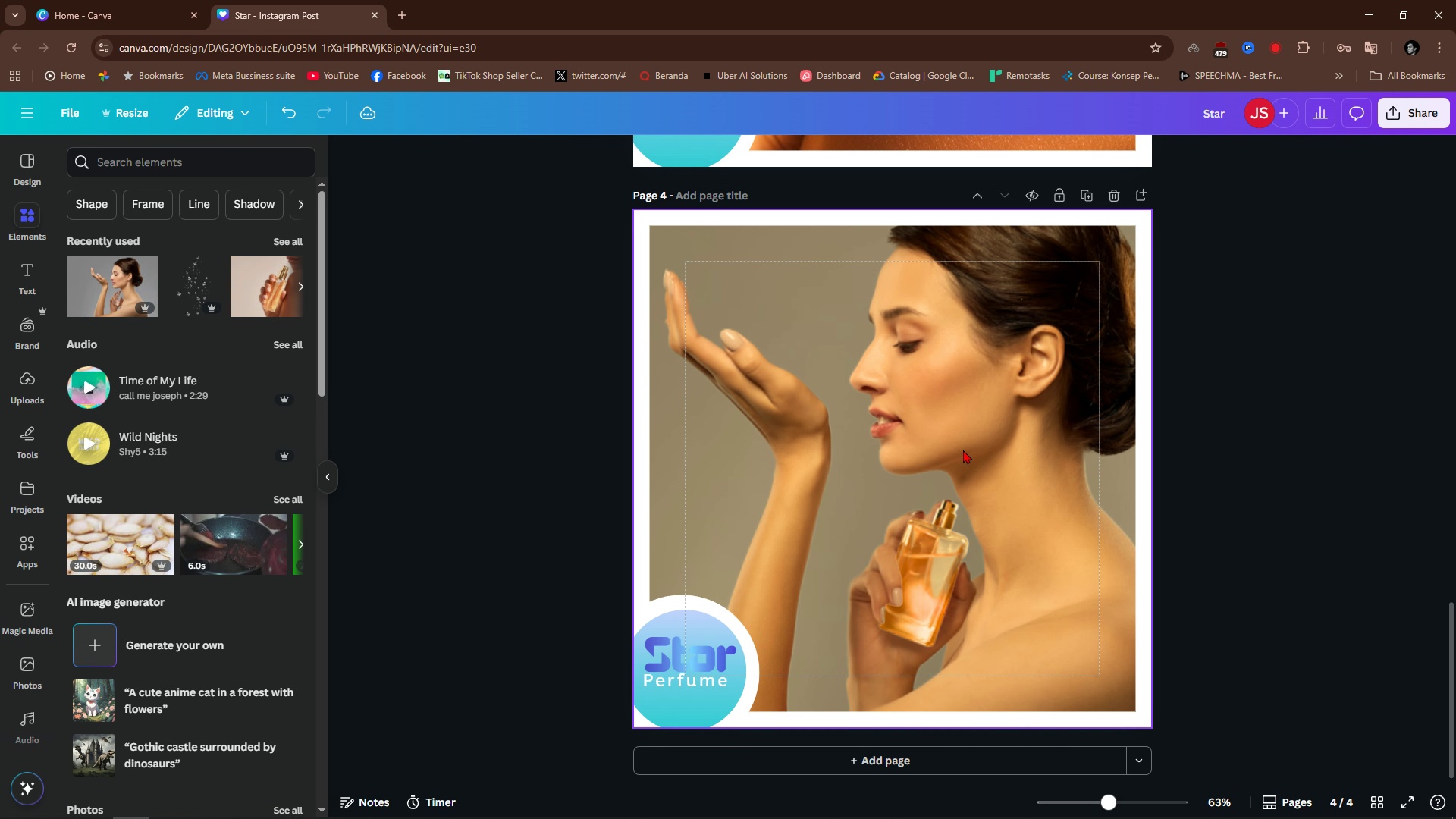 
key(Alt+AltLeft)
 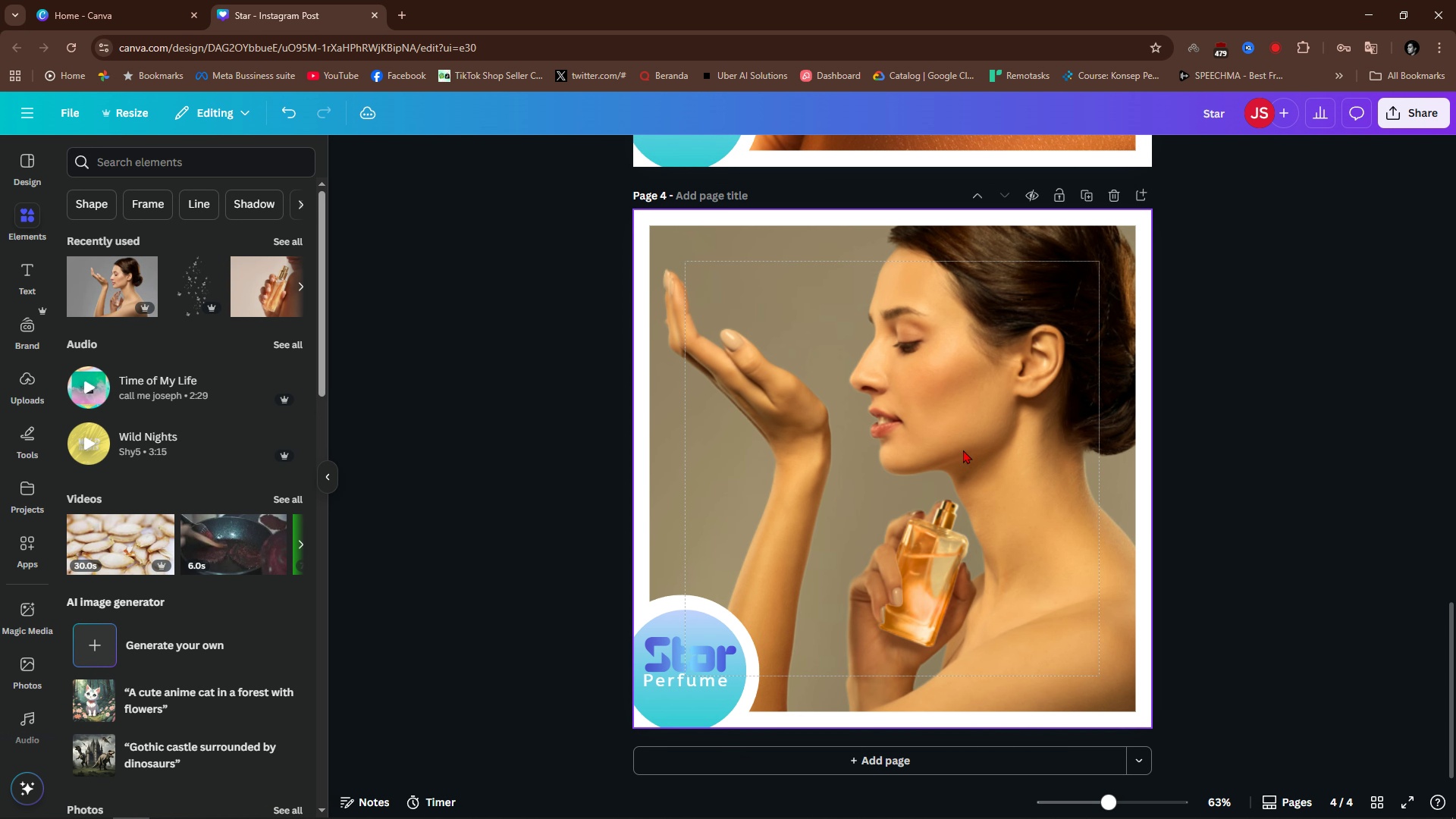 
key(Alt+1)
 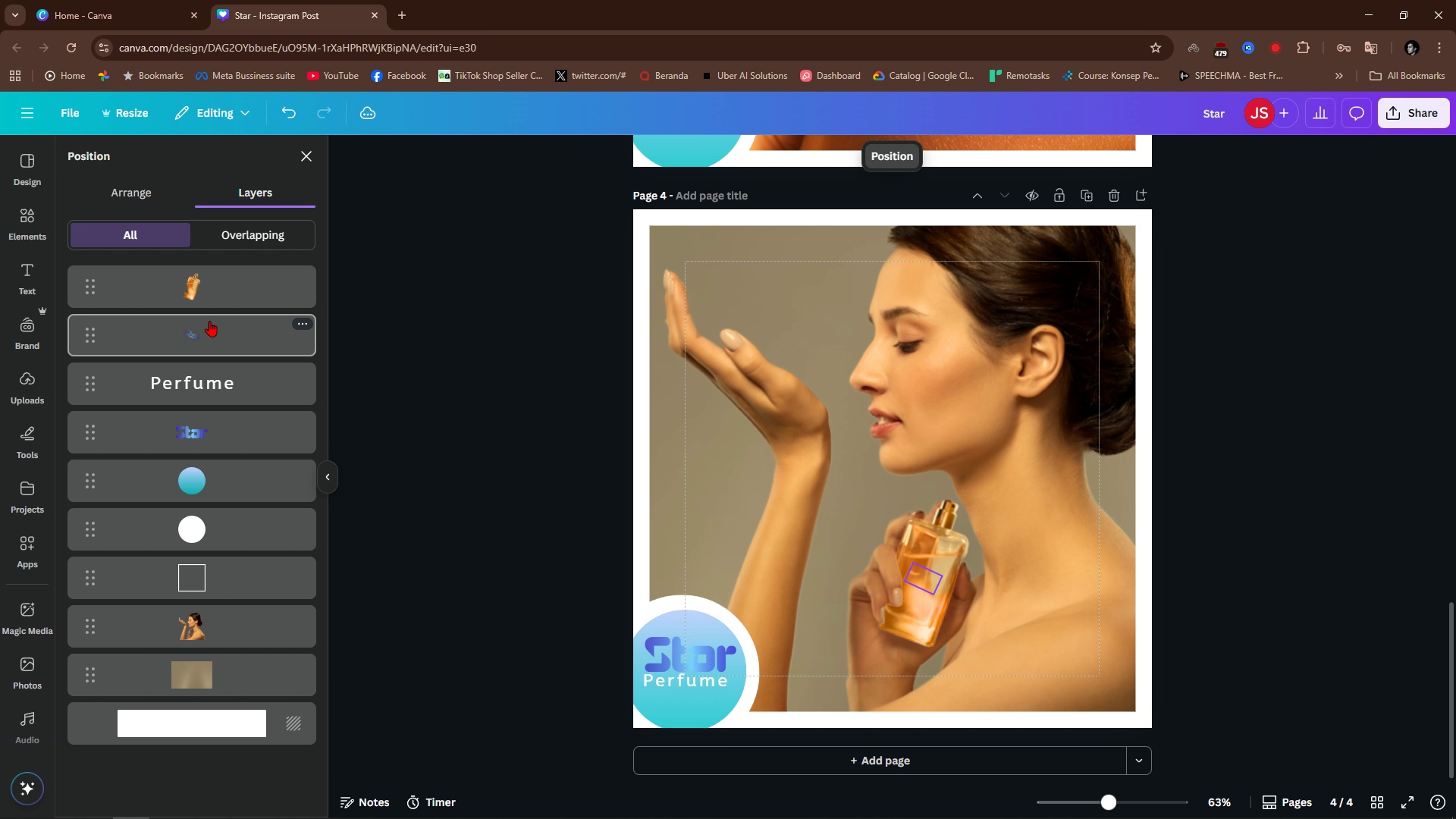 
left_click([219, 334])
 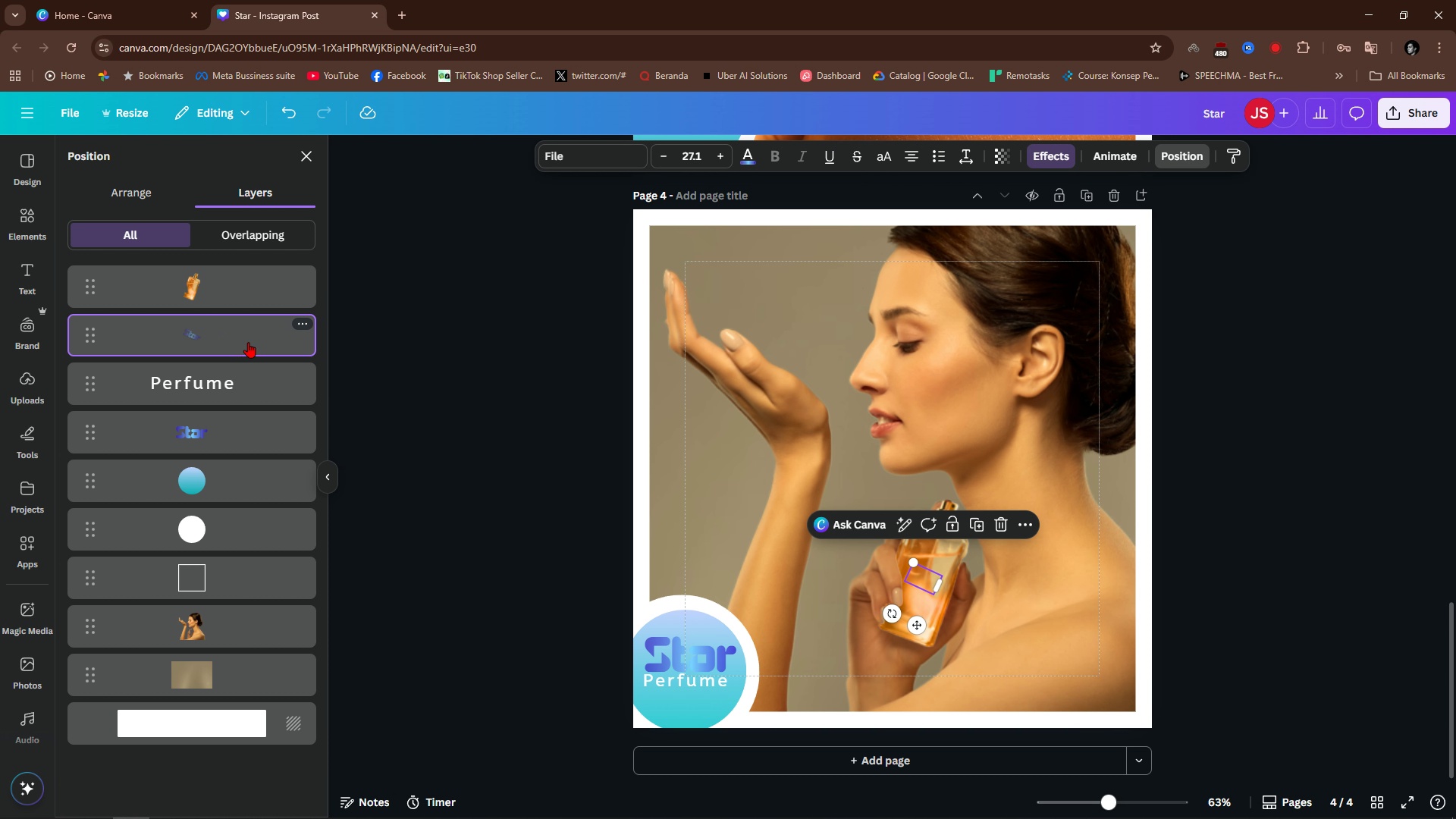 
left_click([241, 281])
 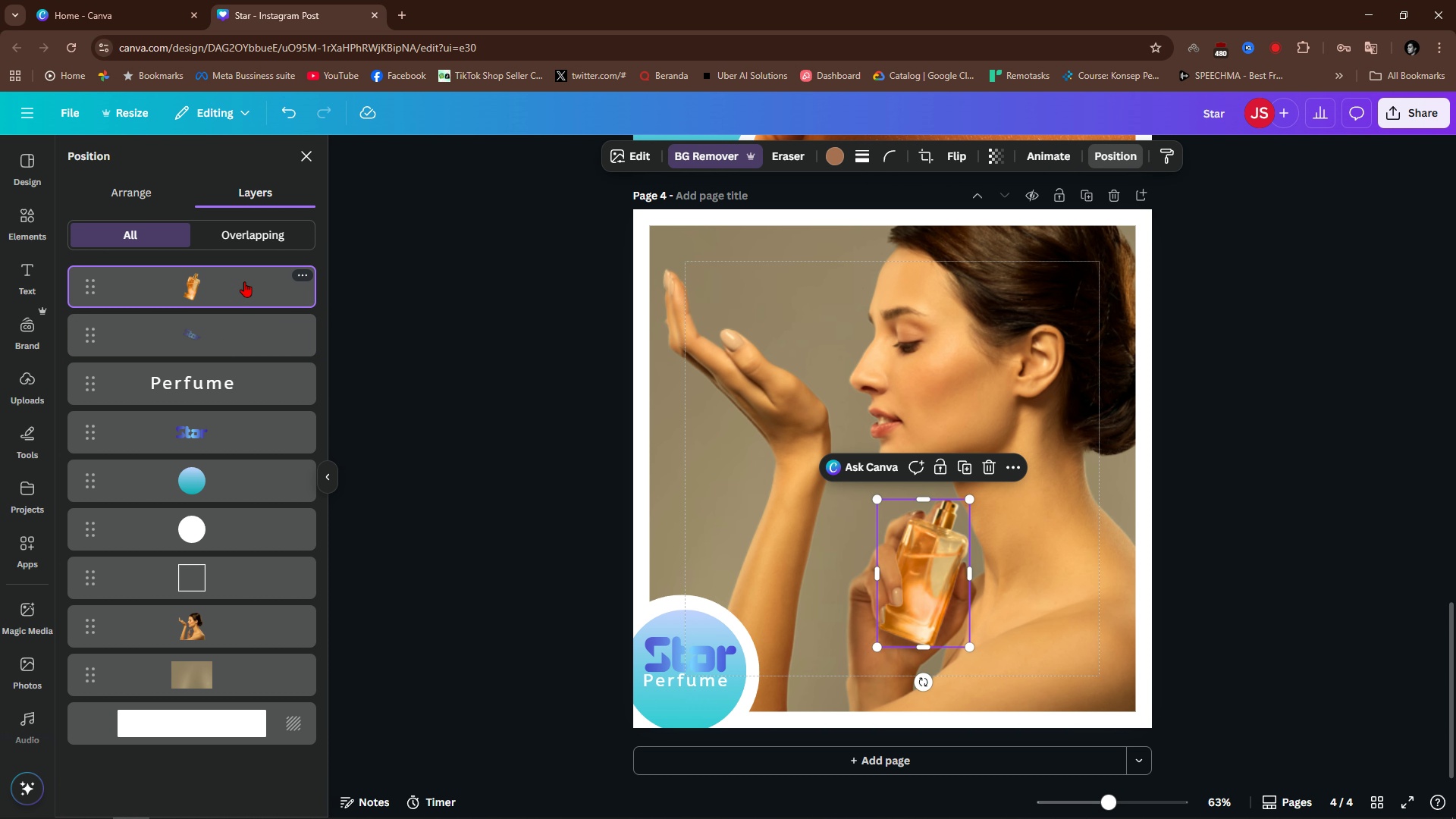 
left_click_drag(start_coordinate=[244, 281], to_coordinate=[243, 628])
 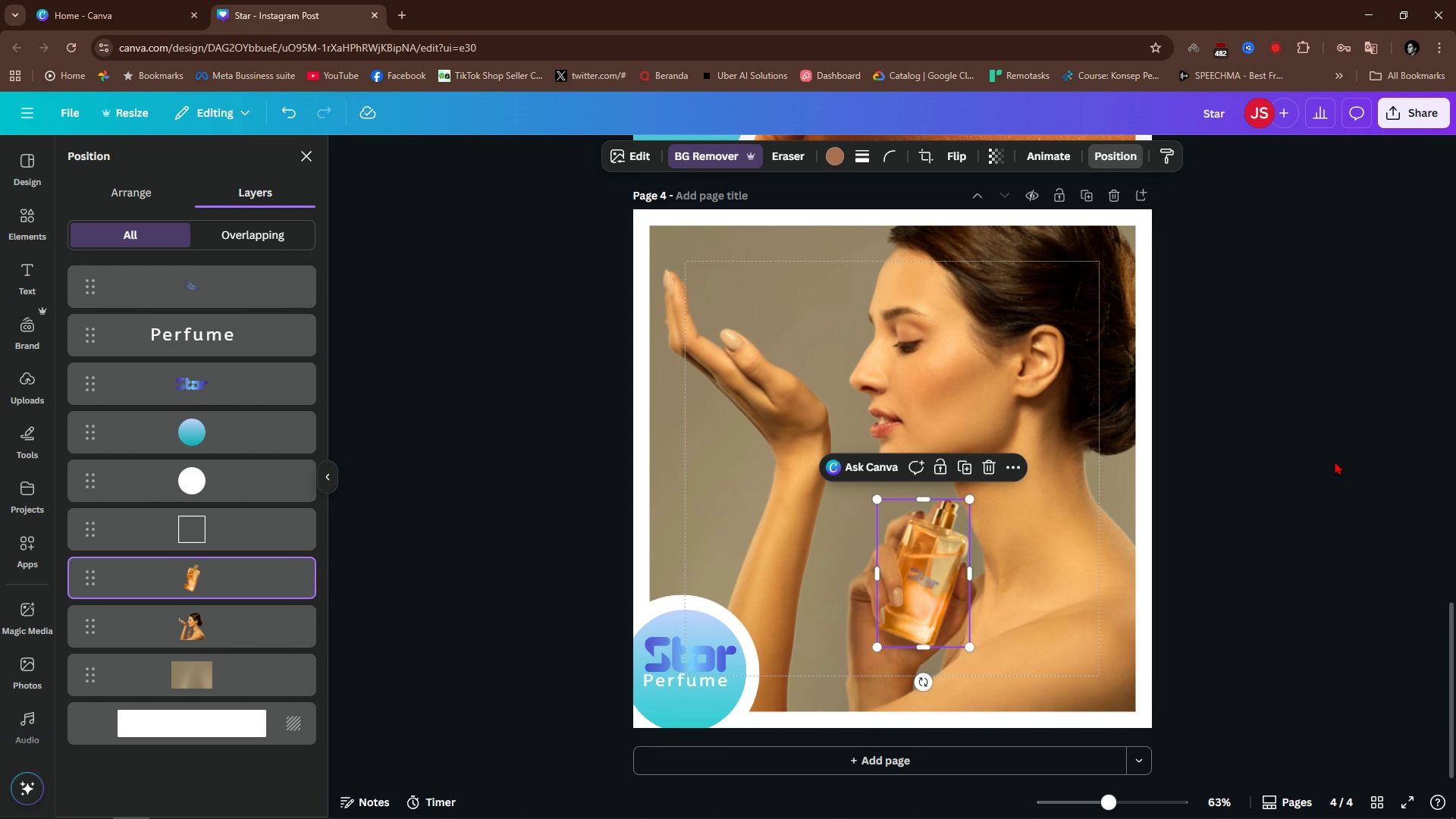 
left_click([1338, 450])
 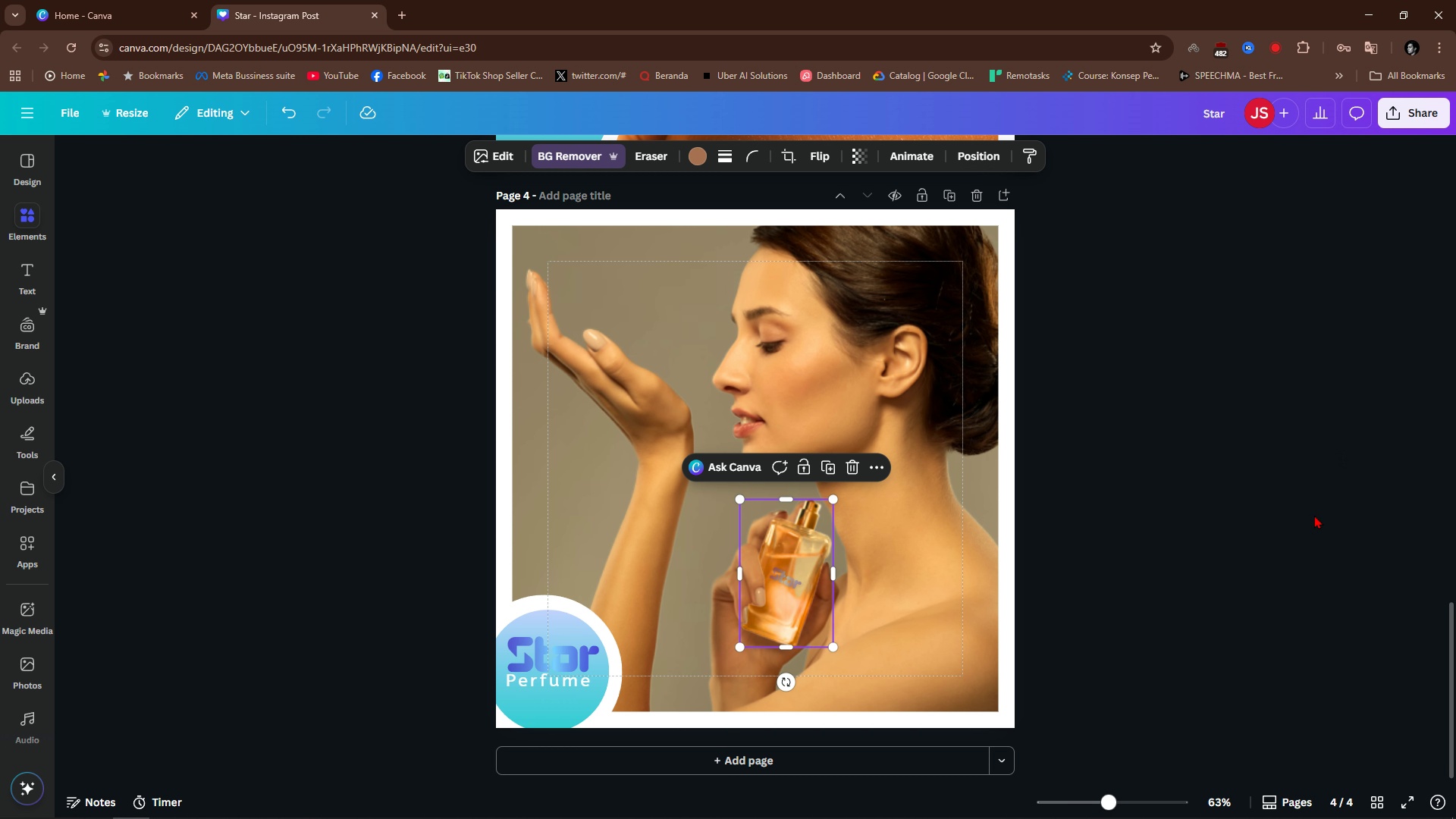 
double_click([1314, 515])
 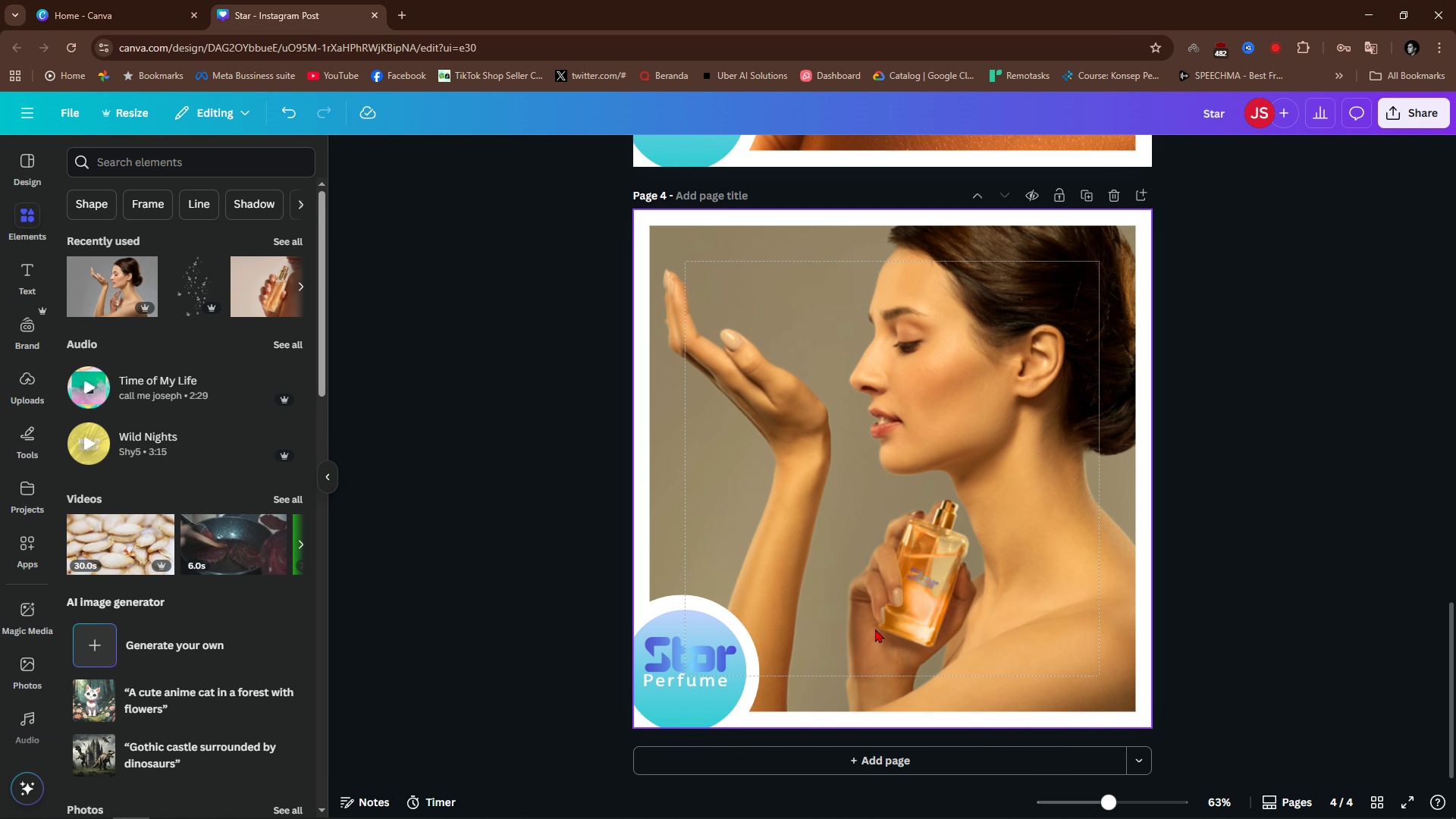 
hold_key(key=ControlLeft, duration=1.0)
scroll: coordinate [994, 574], scroll_direction: up, amount: 9.0
 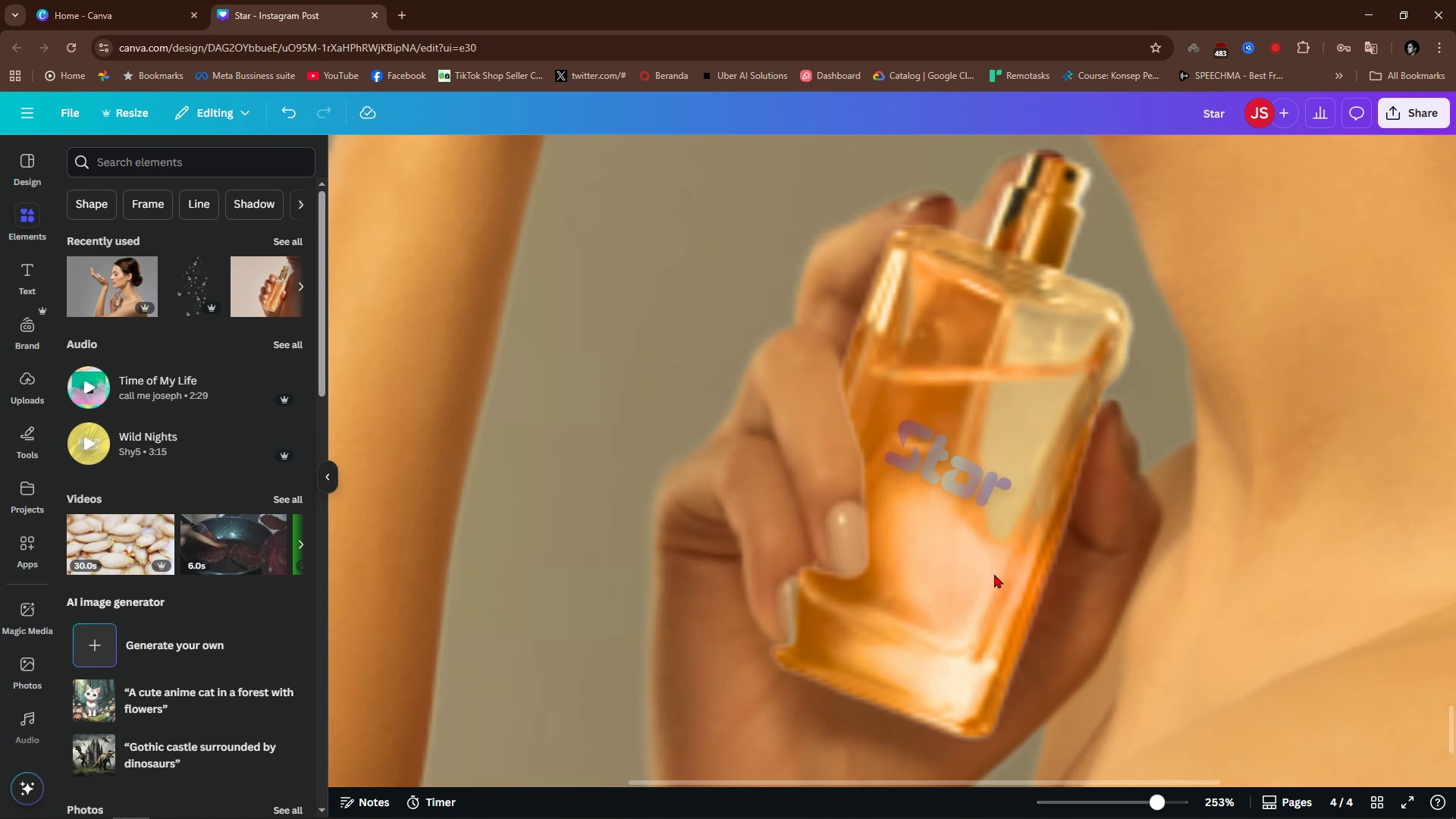 
hold_key(key=ControlLeft, duration=21.38)
left_click([959, 475])
 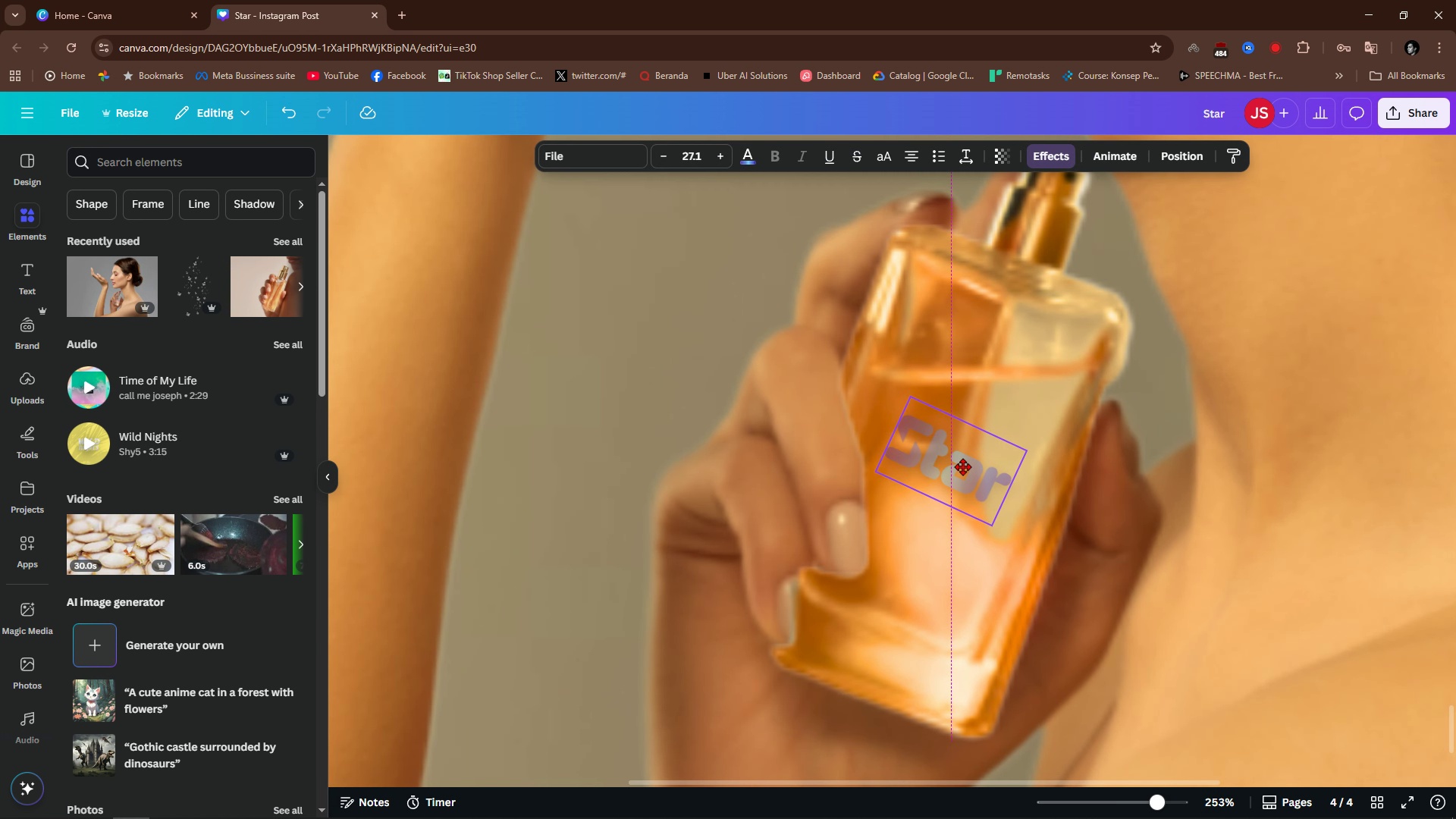 
left_click_drag(start_coordinate=[959, 478], to_coordinate=[962, 460])
 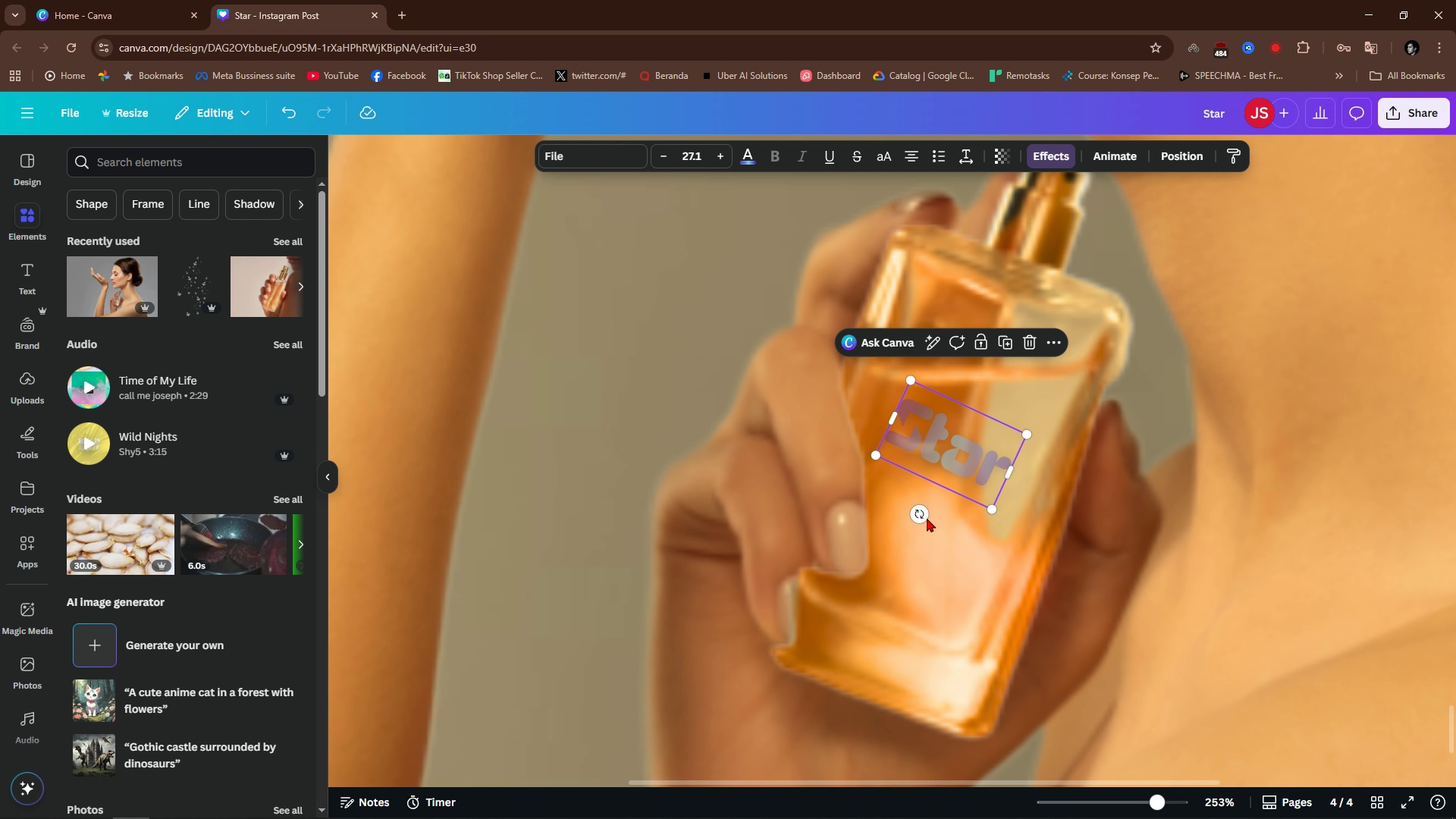 
left_click_drag(start_coordinate=[924, 516], to_coordinate=[922, 526])
 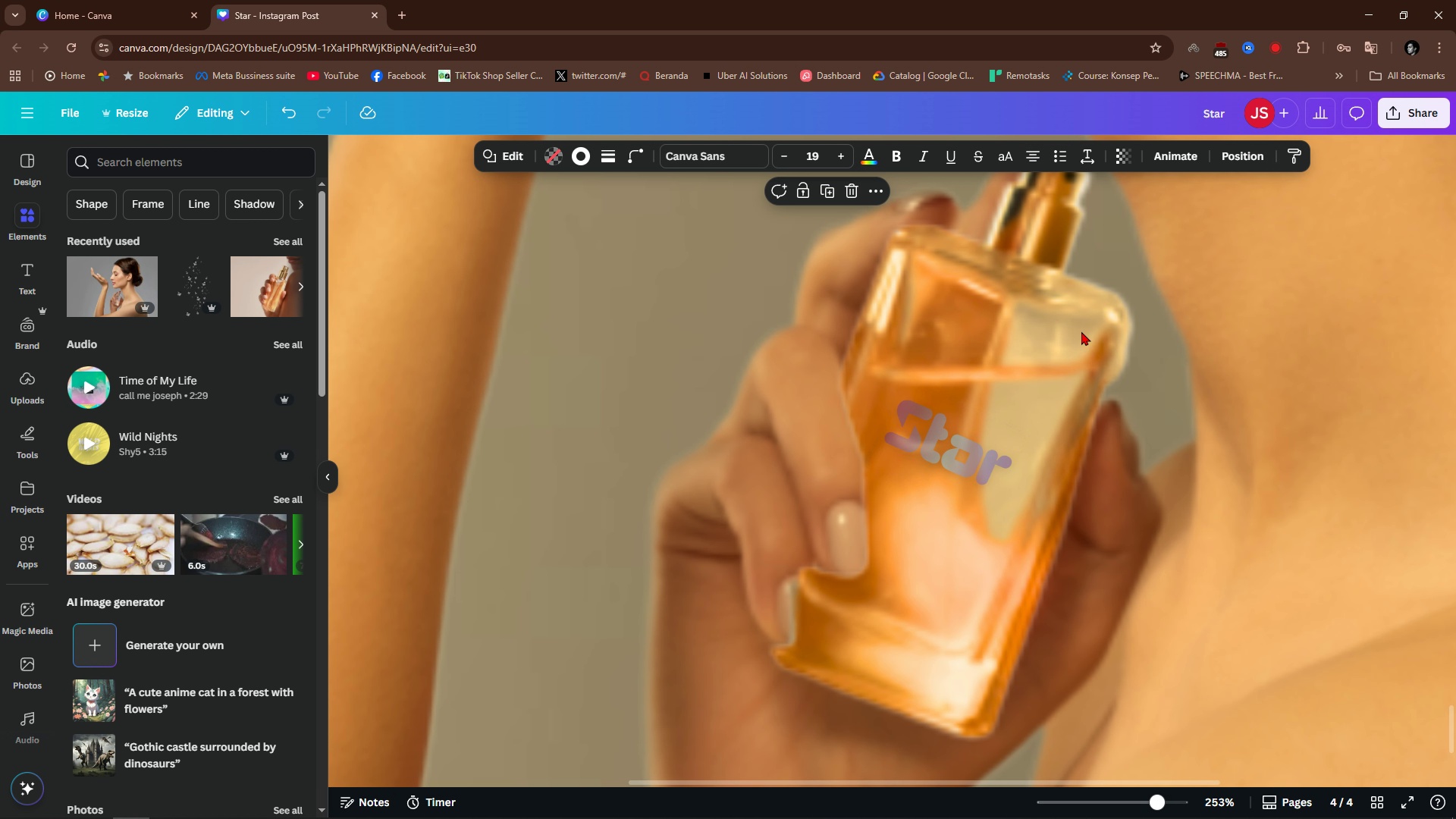 
left_click([1081, 331])
 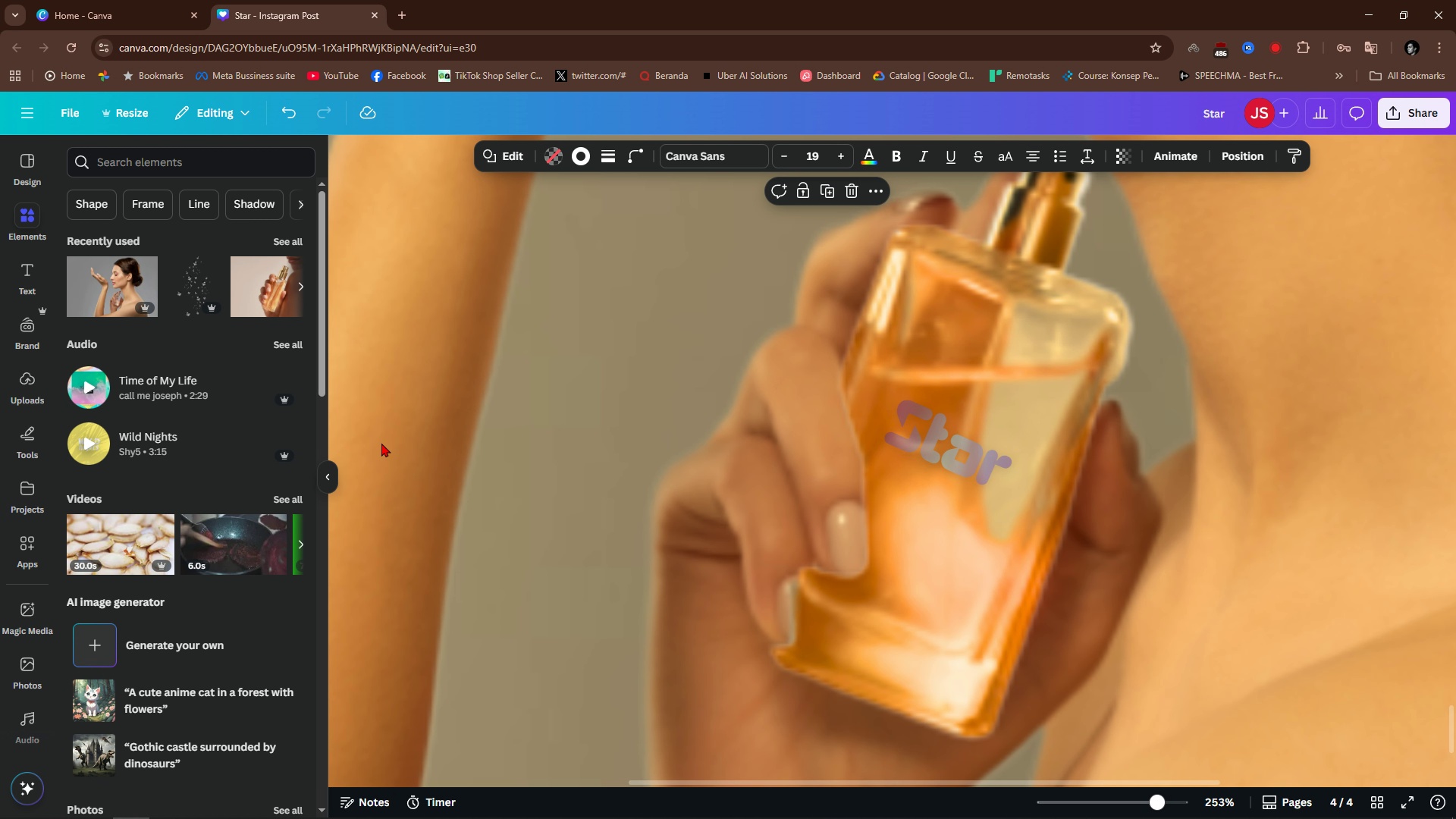 
key(Alt+AltLeft)
 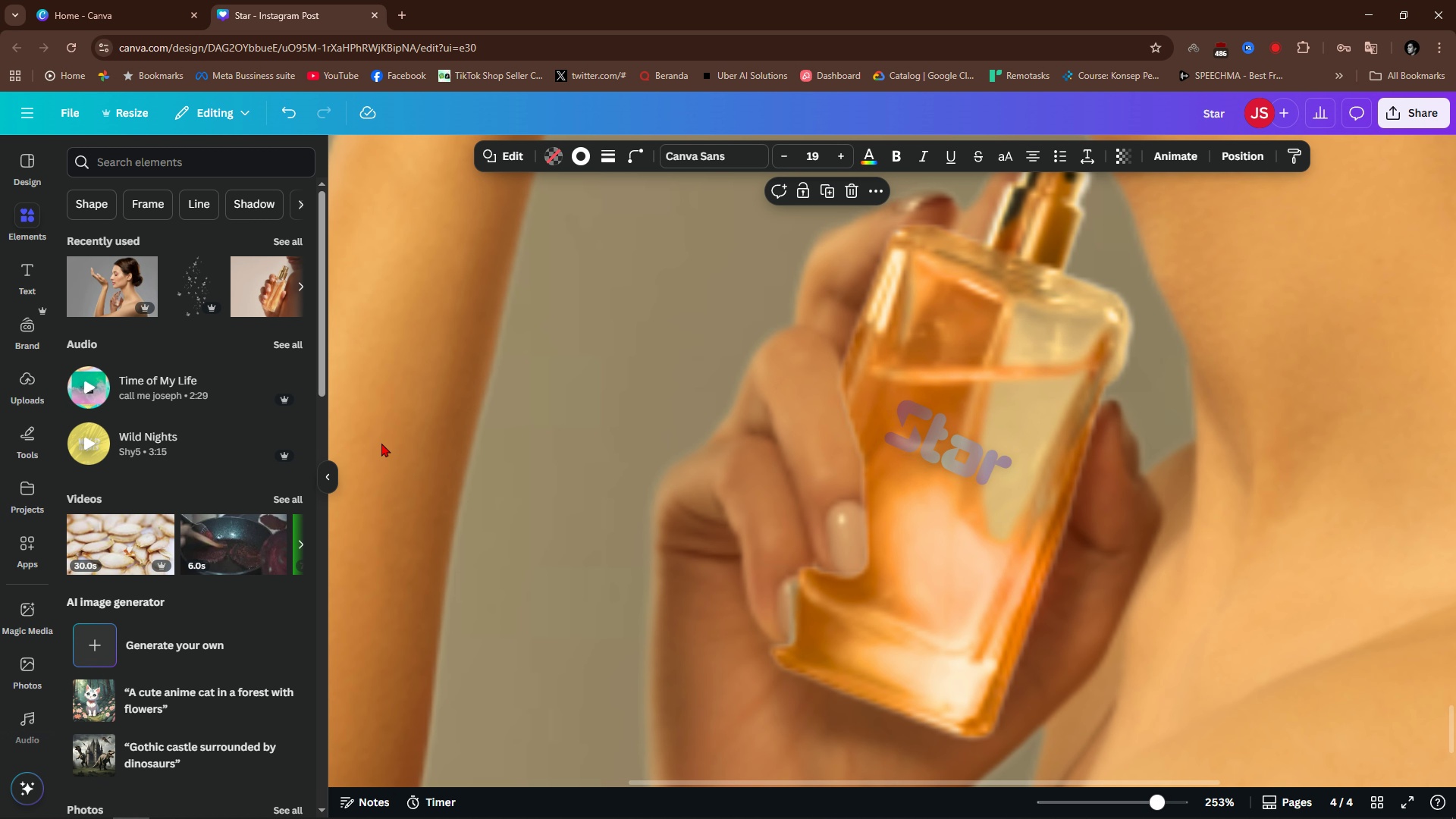 
key(Alt+1)
 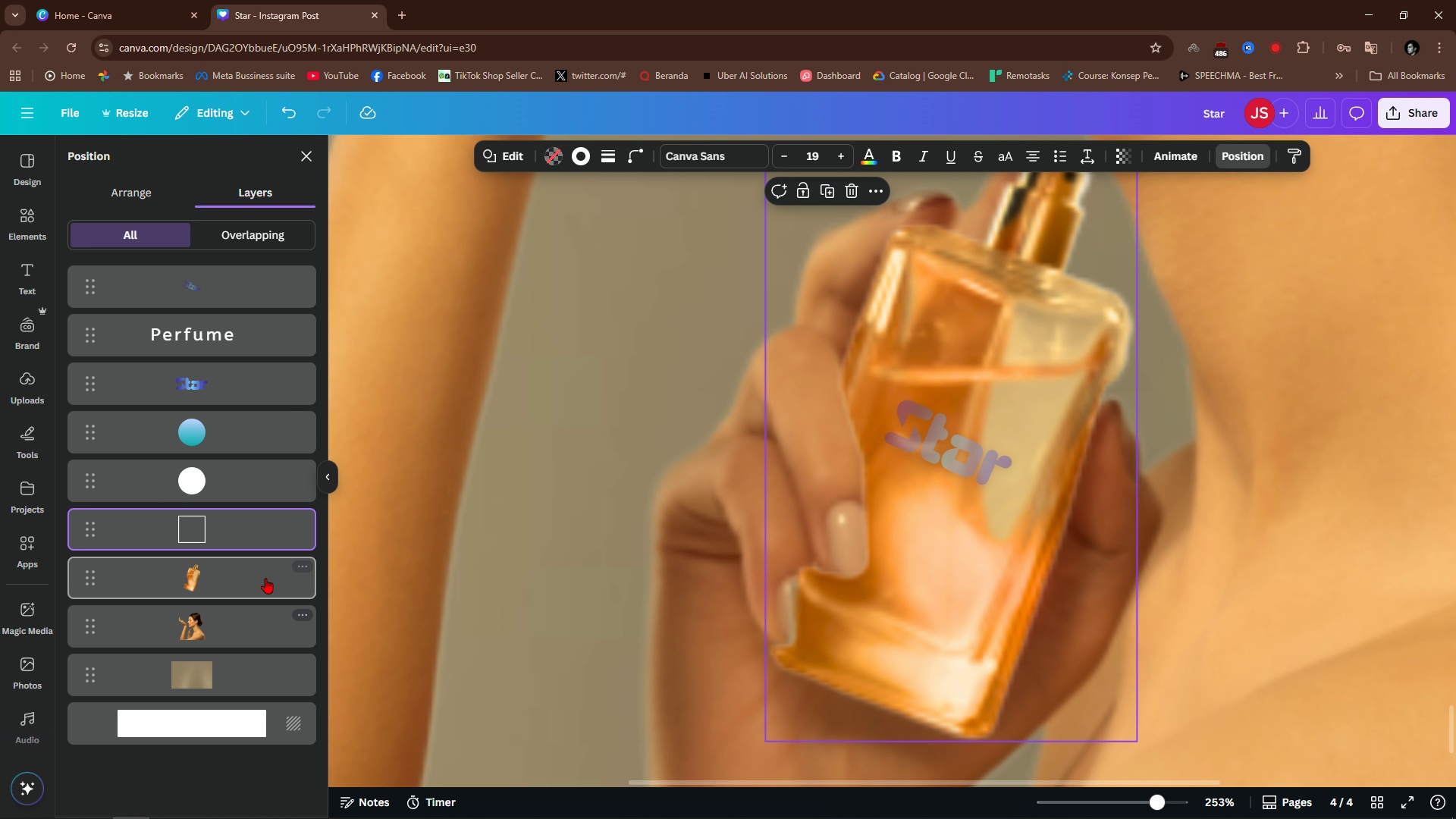 
left_click([265, 578])
 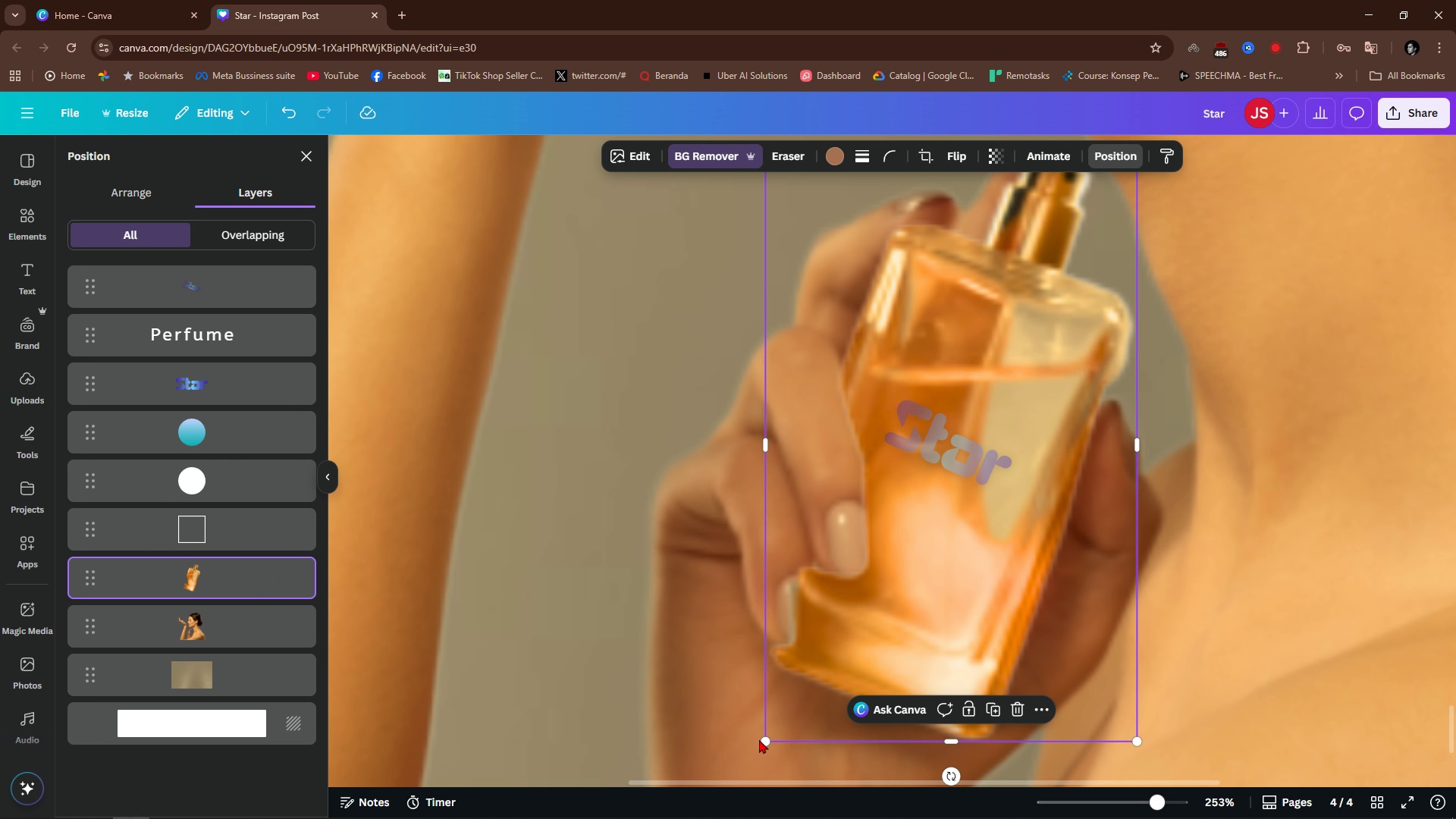 
left_click_drag(start_coordinate=[764, 743], to_coordinate=[774, 753])
 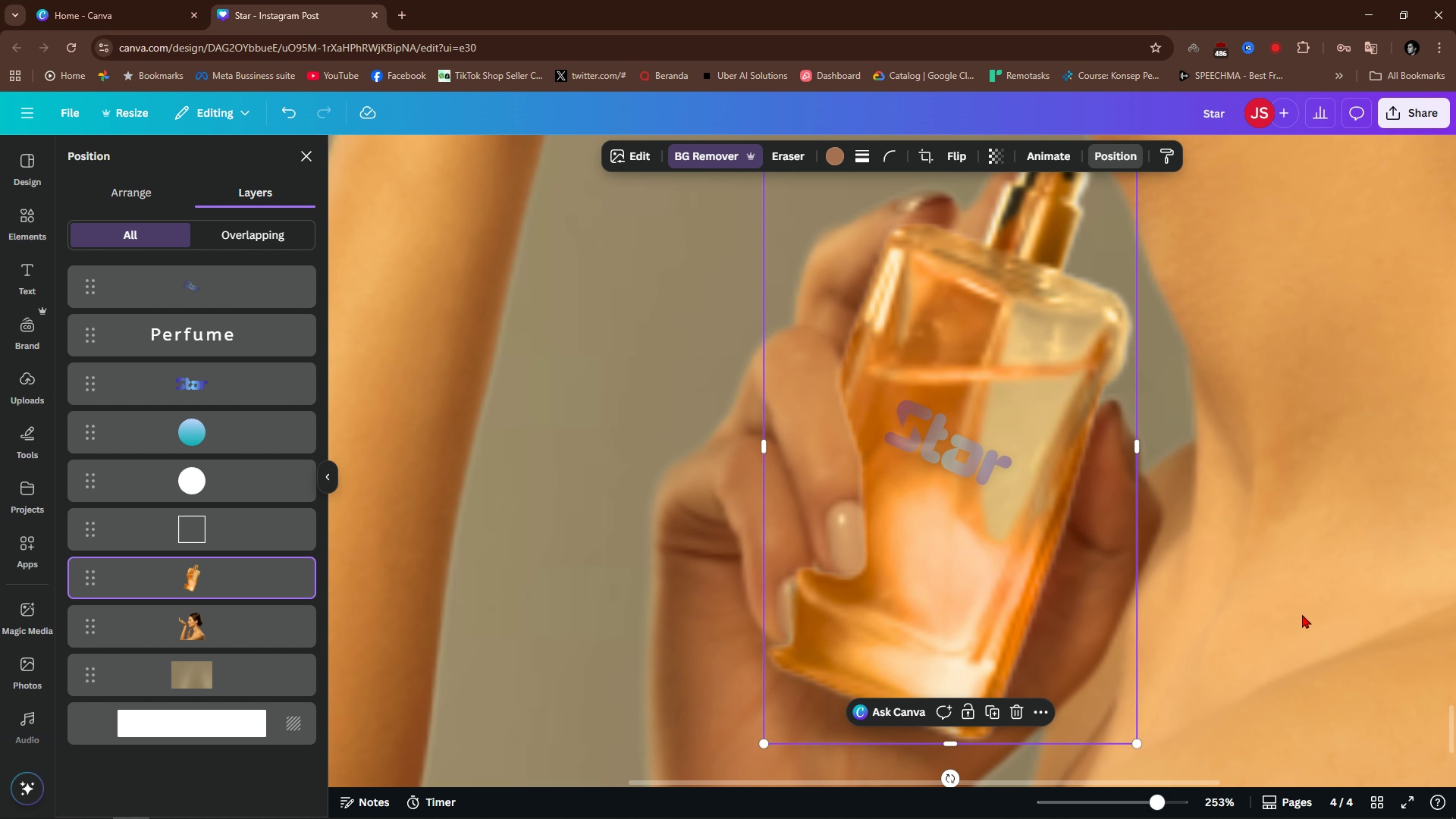 
left_click([1302, 614])
 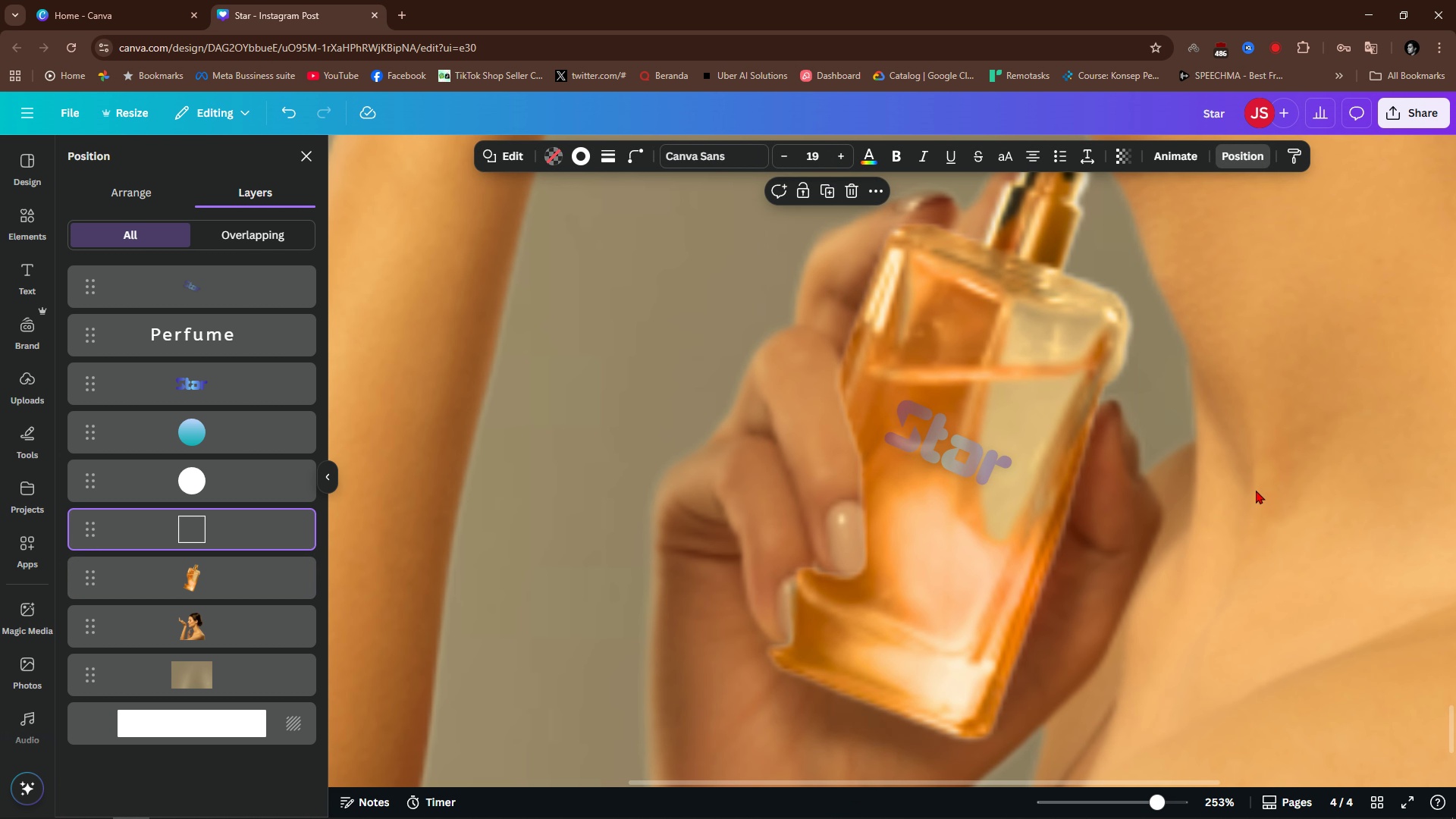 
hold_key(key=ControlLeft, duration=1.3)
scroll: coordinate [1254, 487], scroll_direction: down, amount: 12.0
 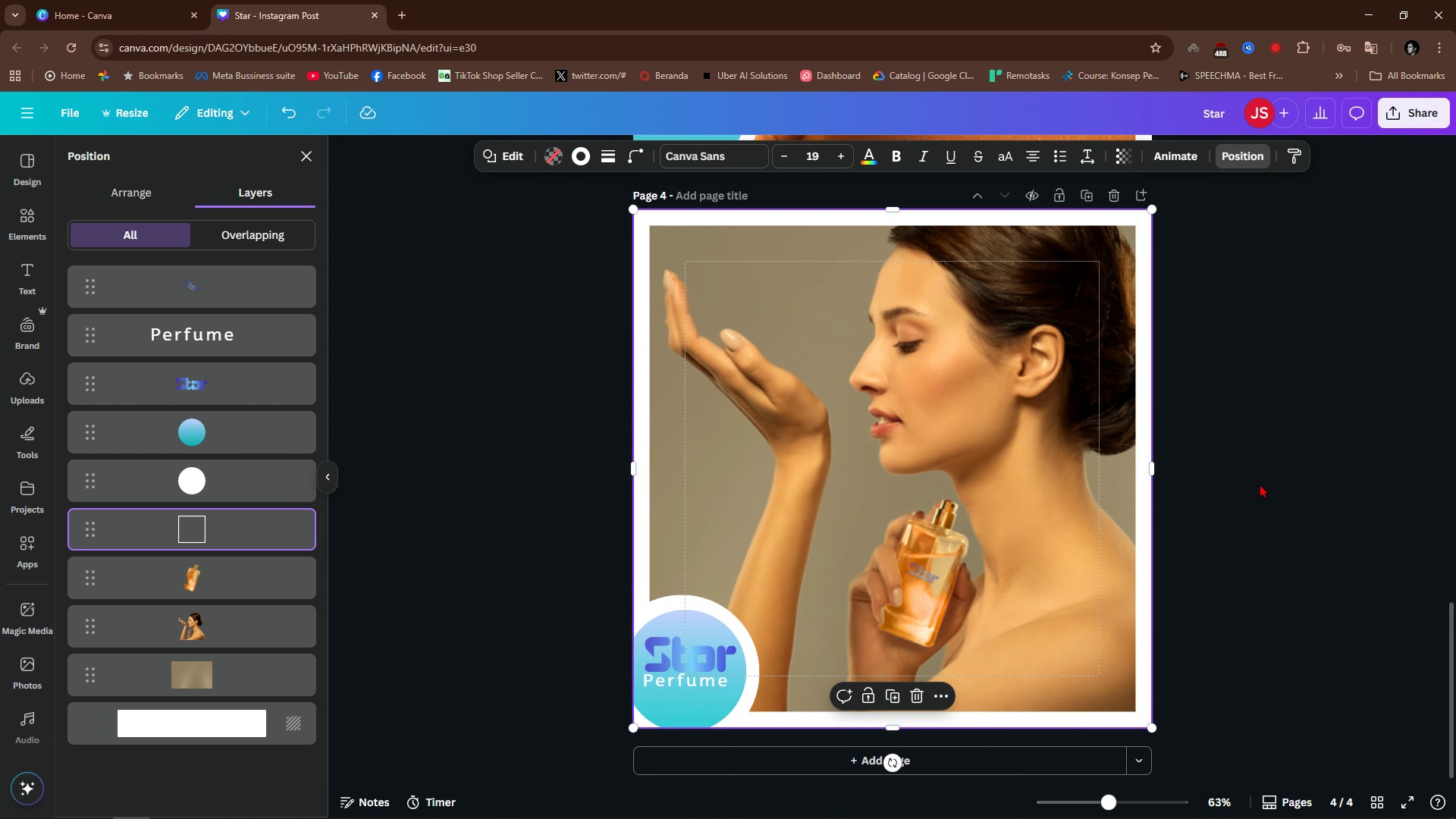 
left_click([1260, 484])
 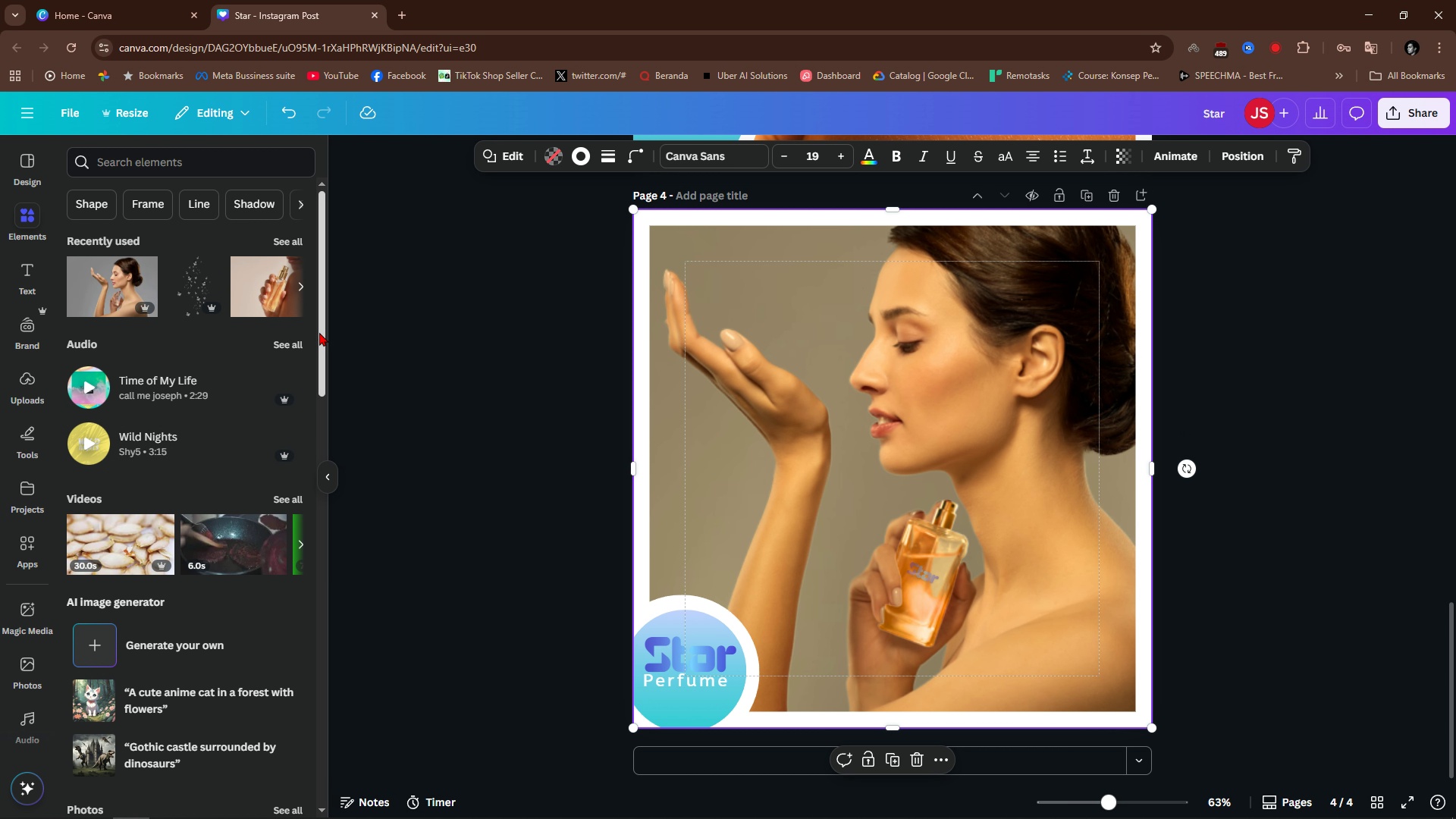 
left_click([30, 268])
 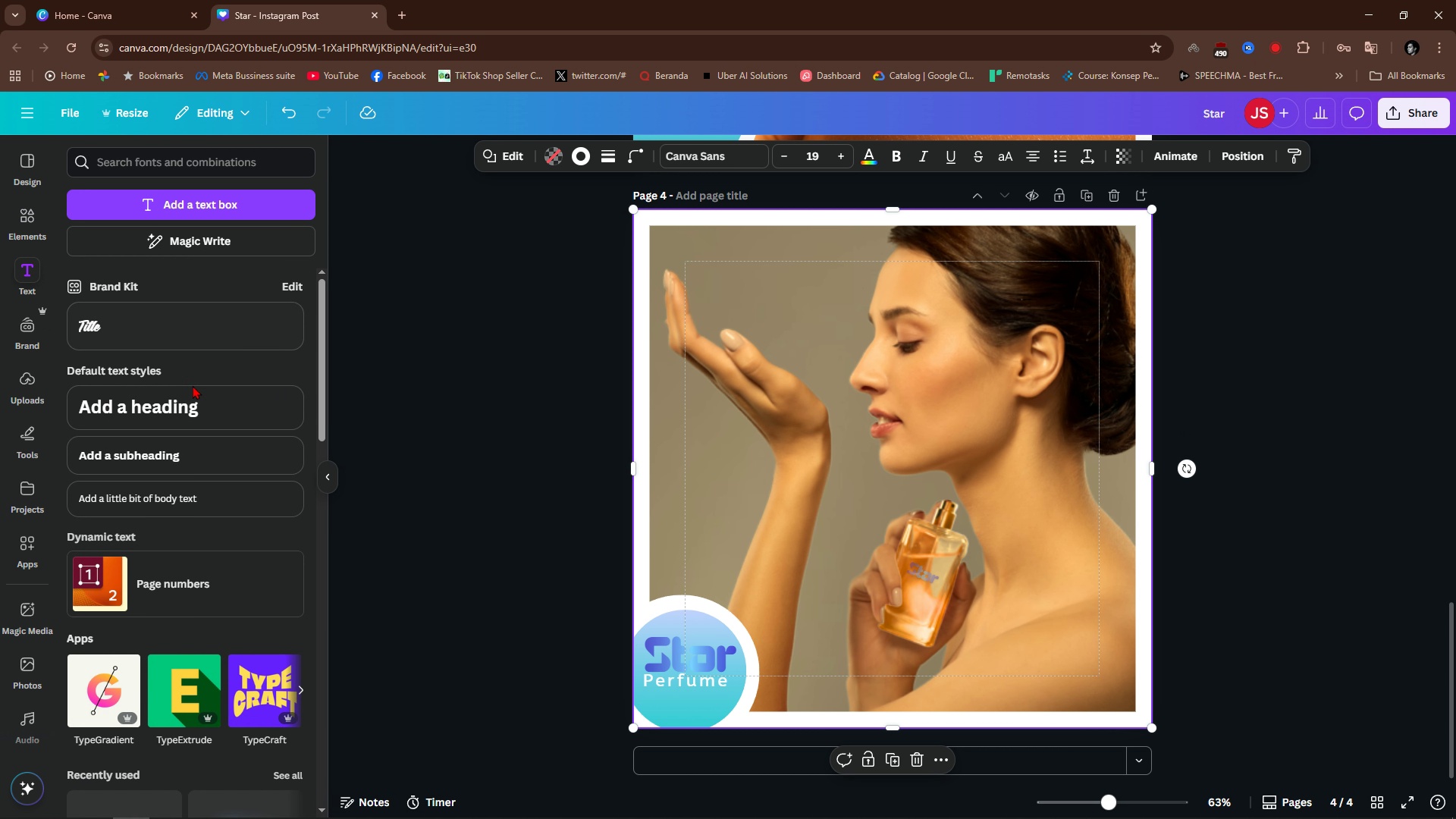 
left_click([184, 412])
 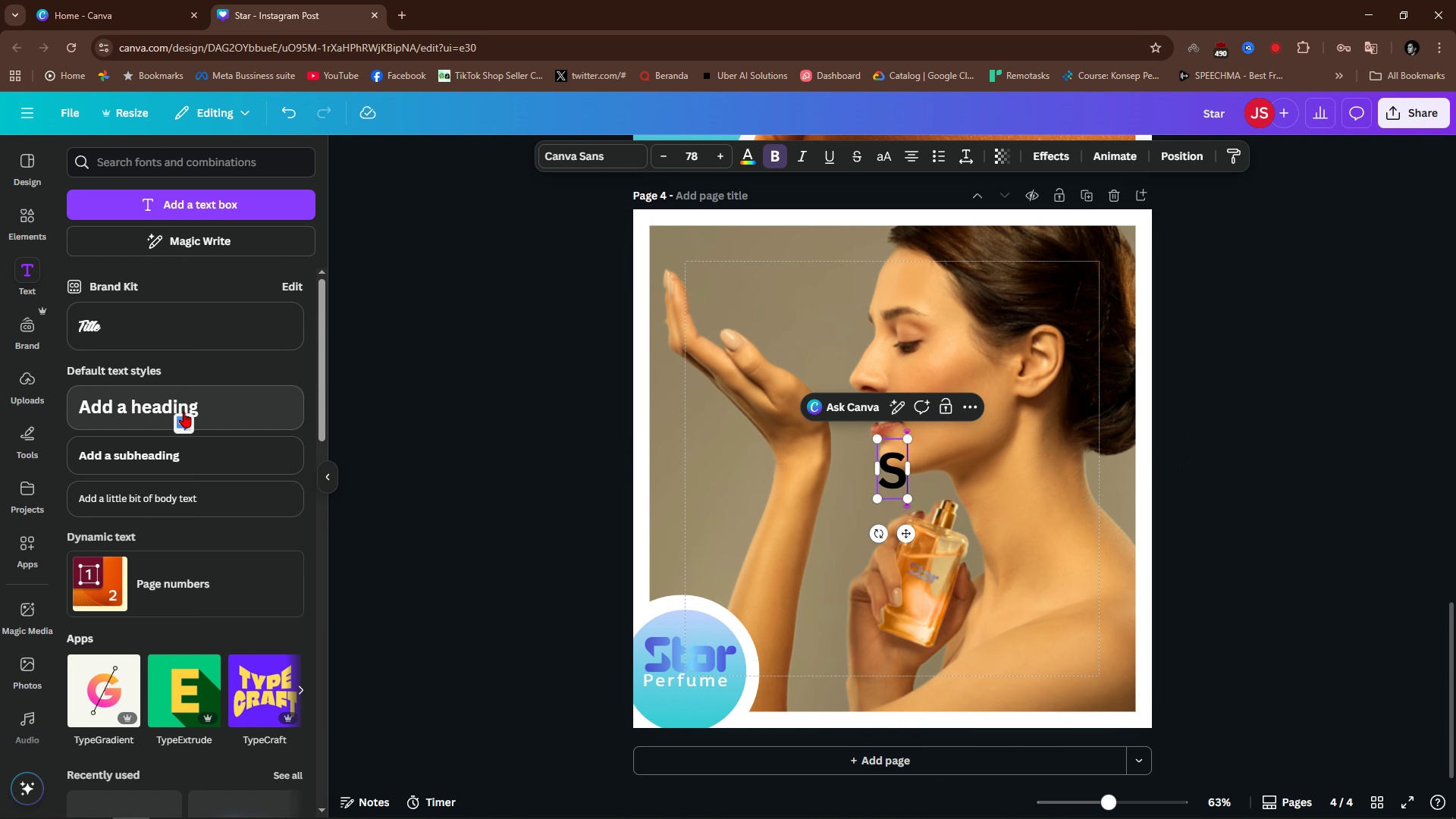 
type(Star)
 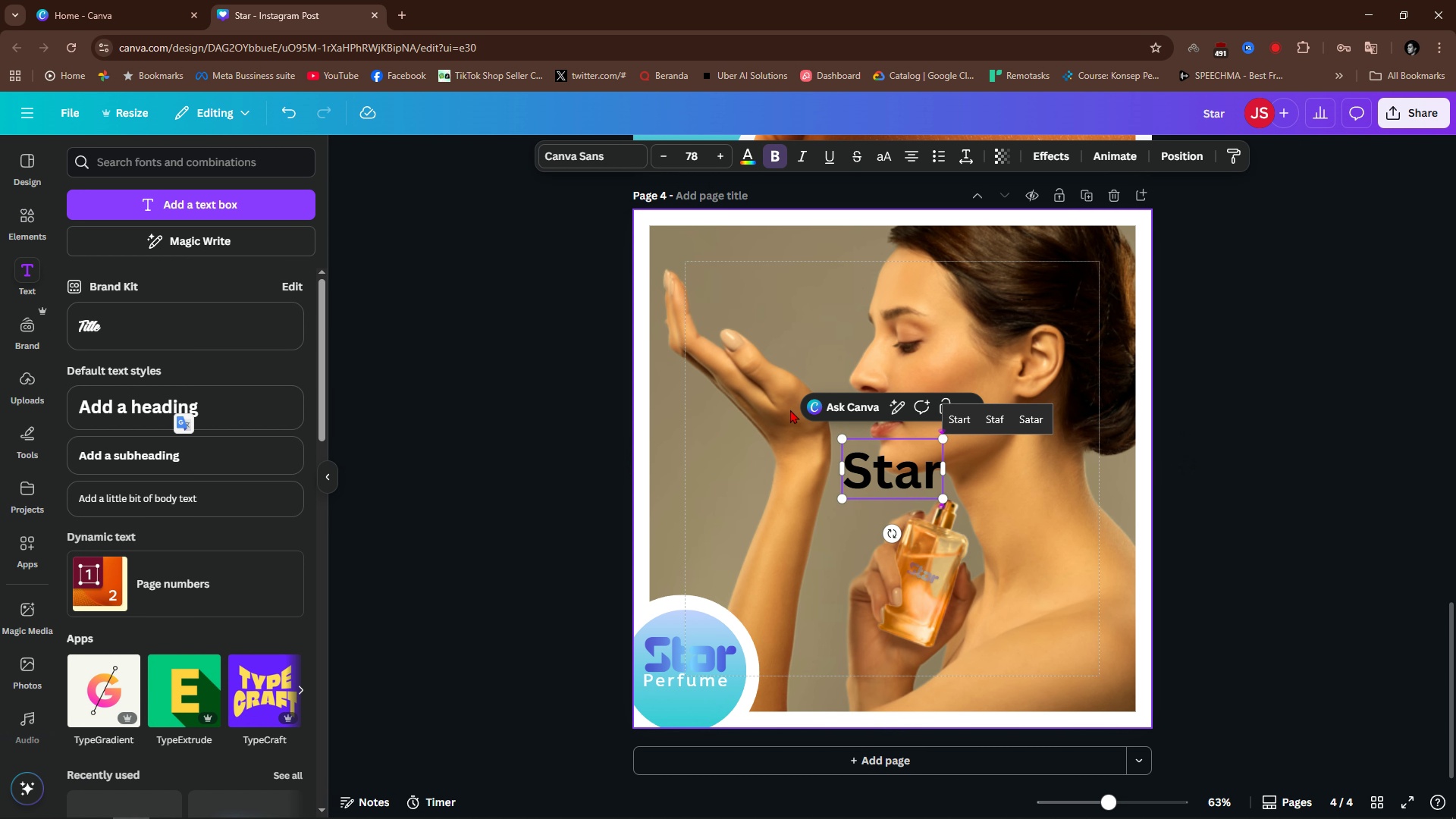 
left_click([1210, 413])
 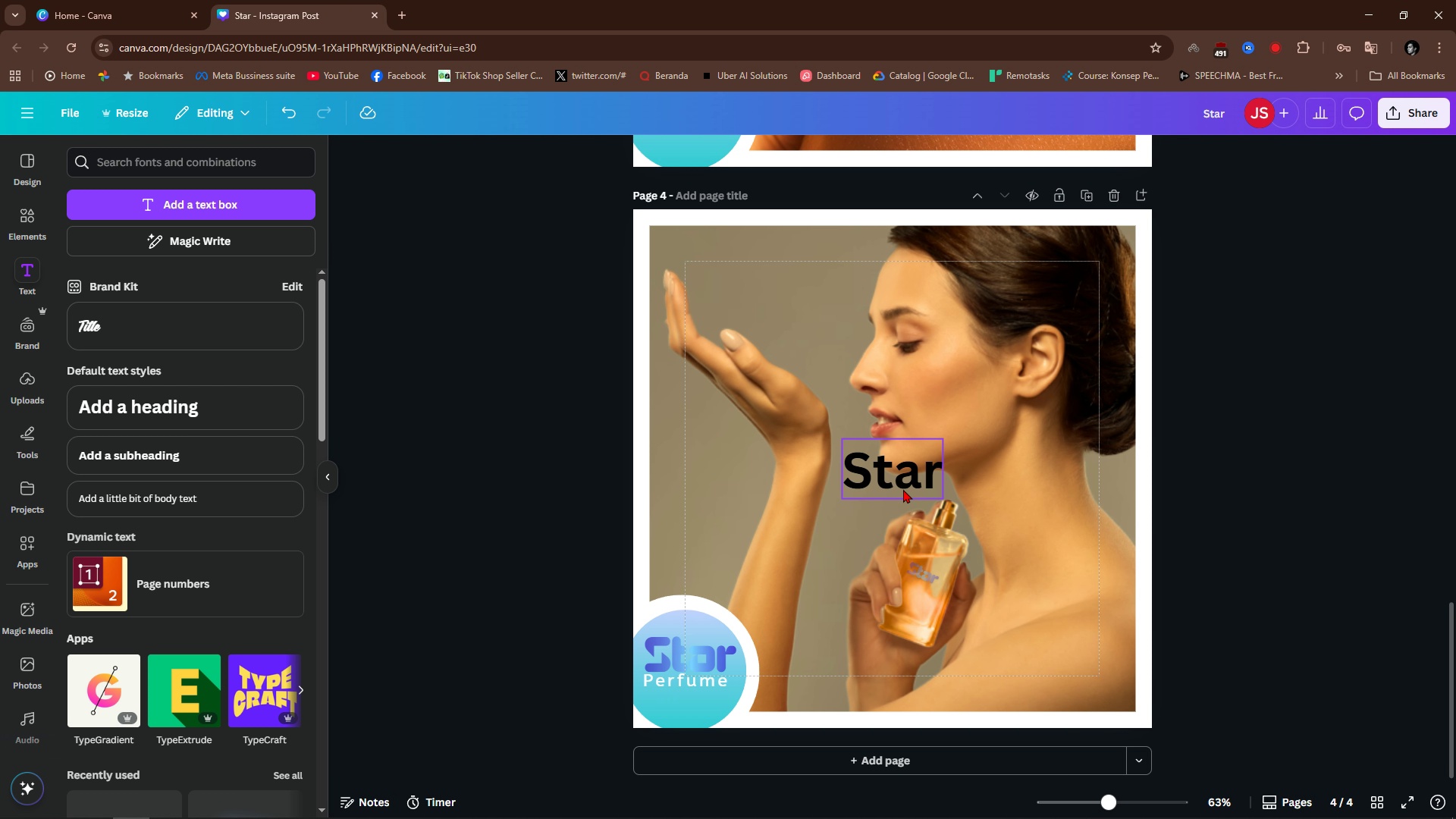 
left_click_drag(start_coordinate=[906, 489], to_coordinate=[786, 322])
 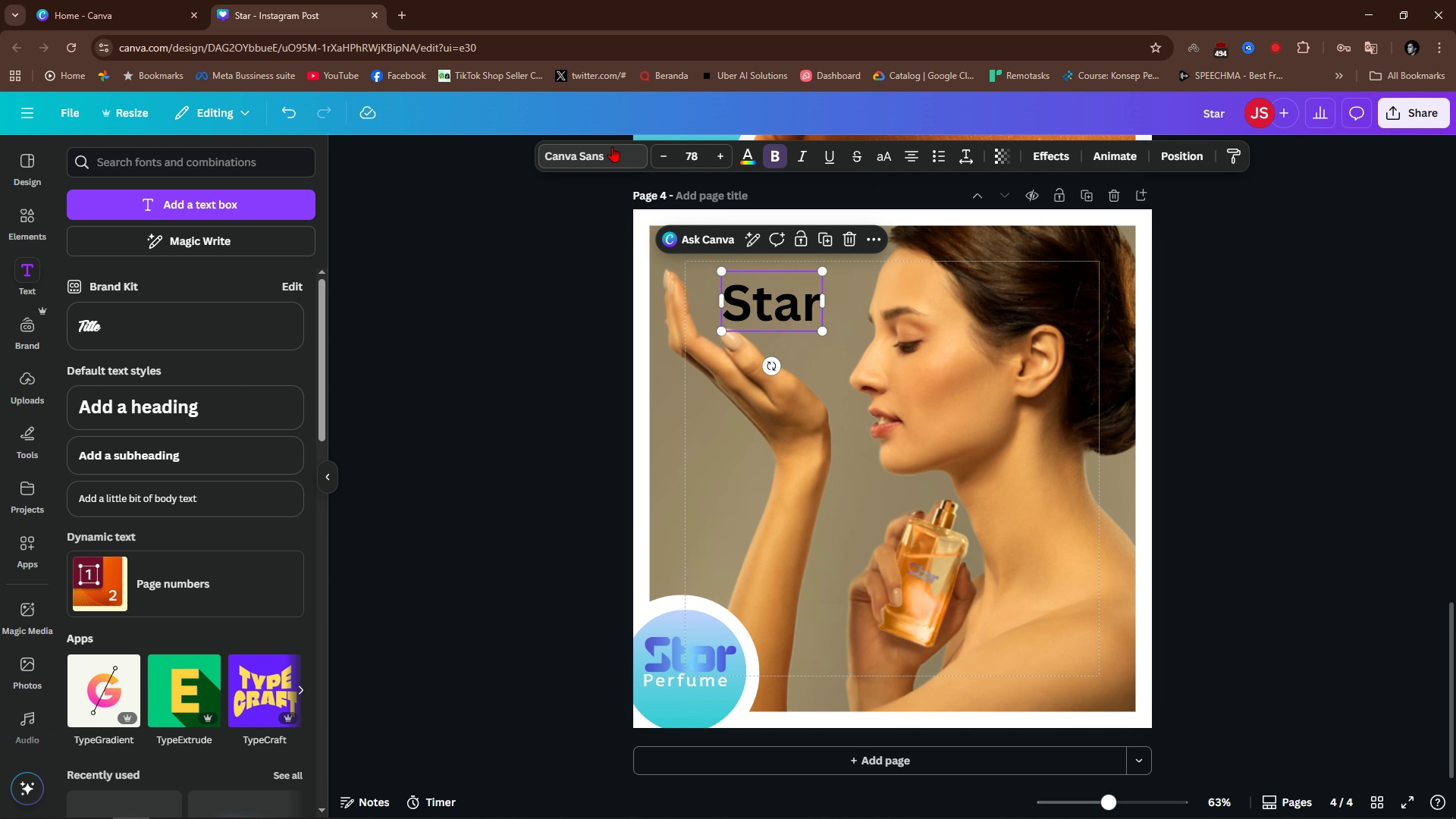 
left_click([560, 158])
 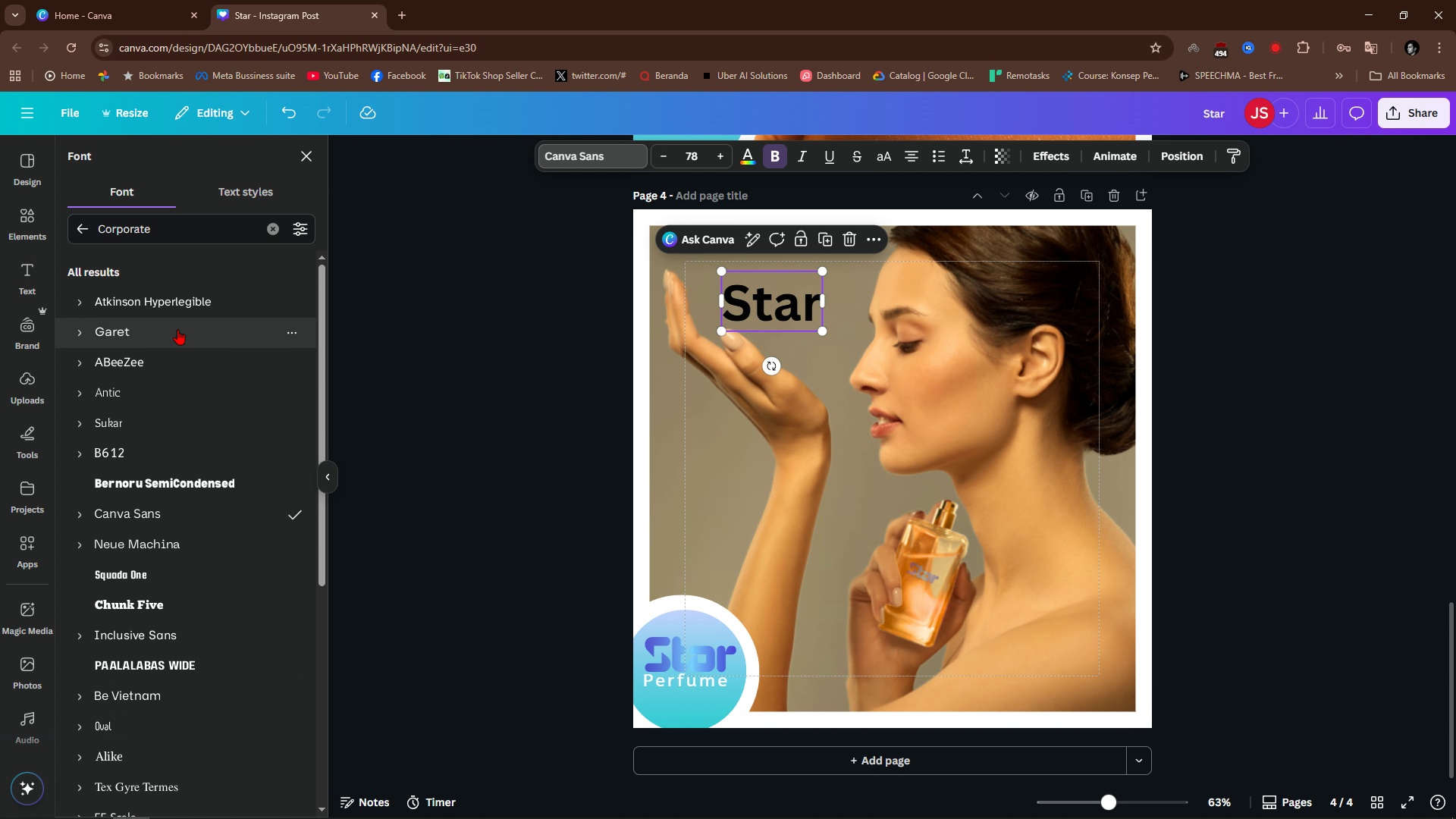 
left_click([177, 329])
 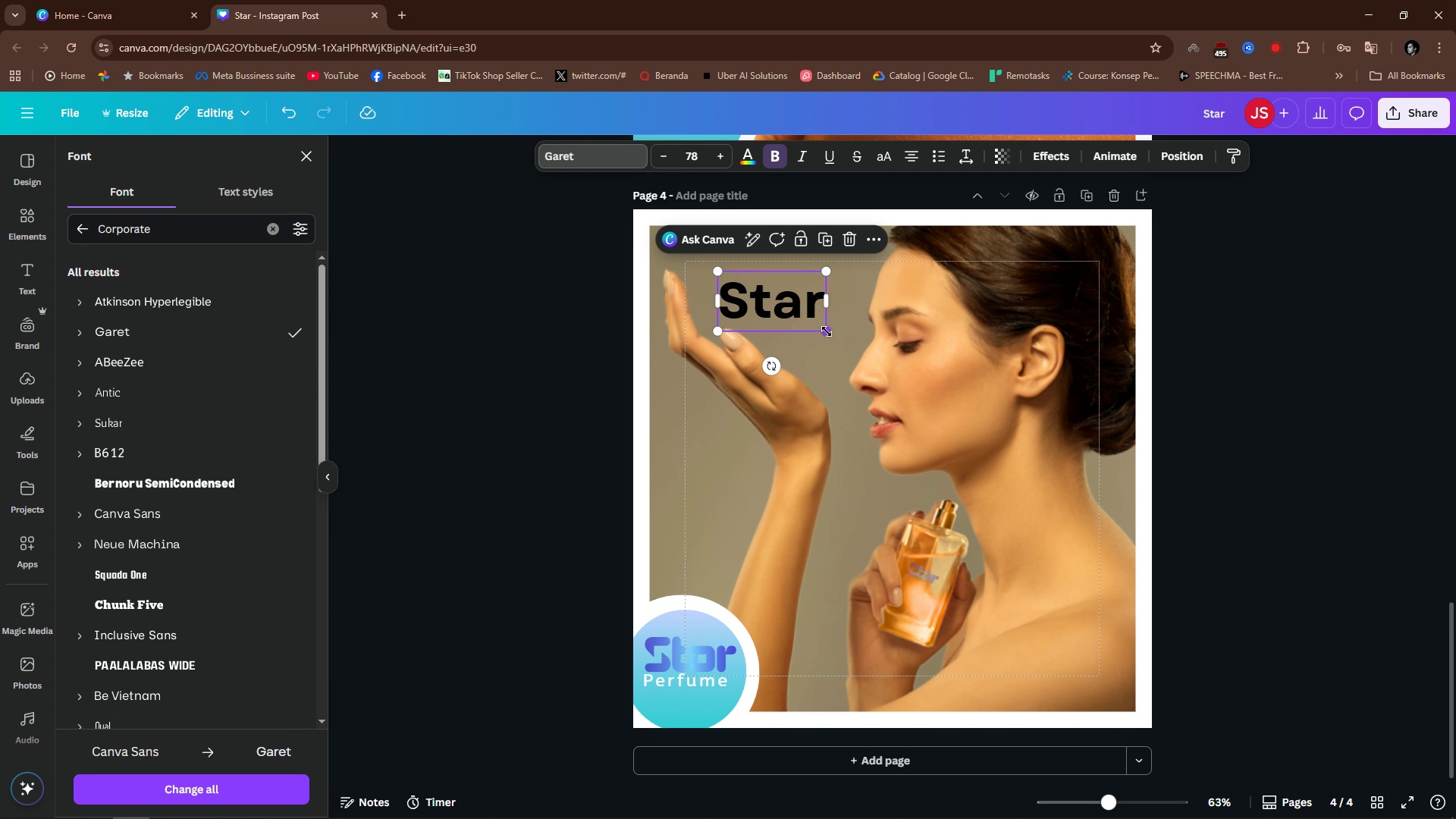 
wait(5.36)
 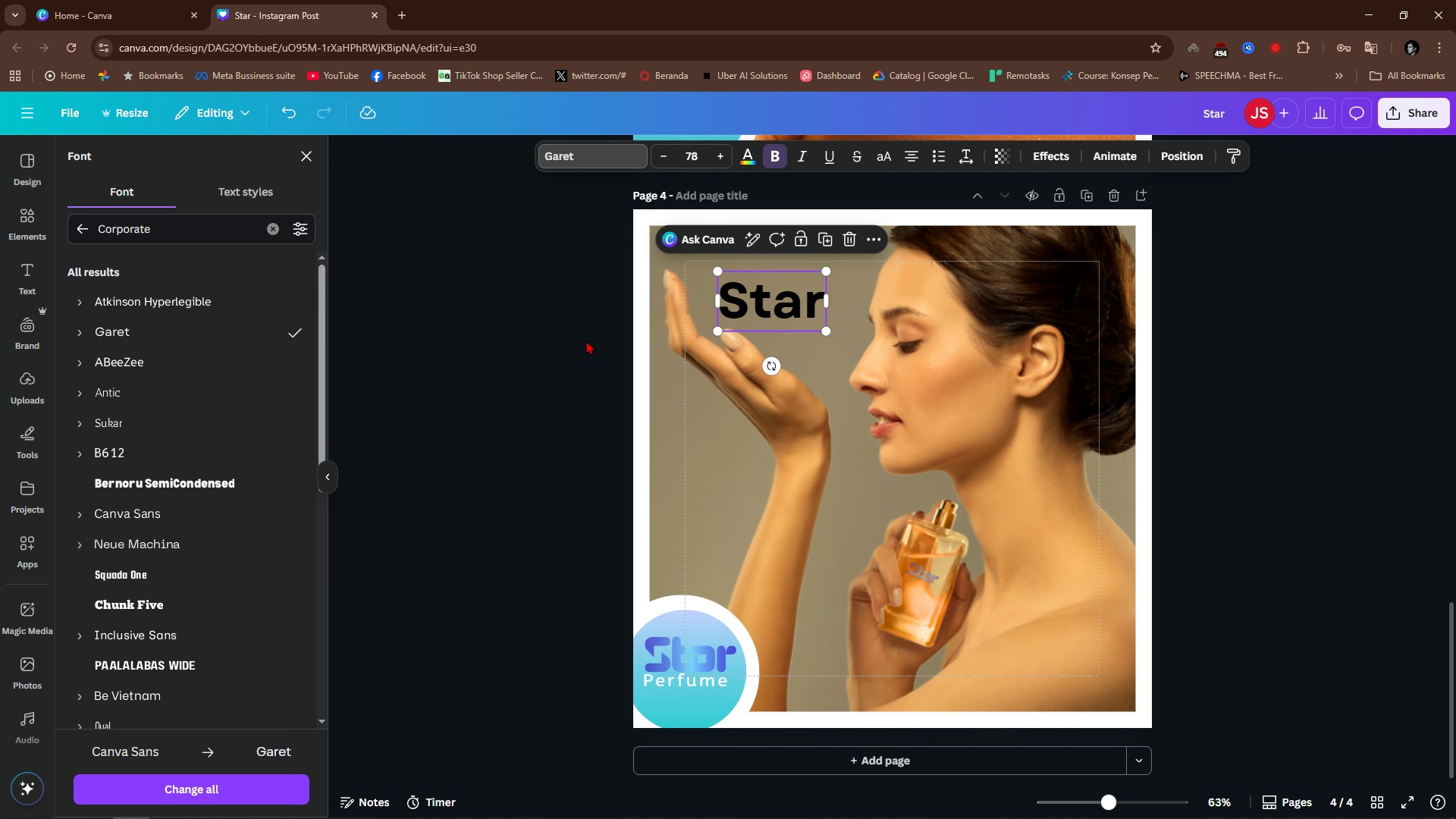 
left_click([747, 157])
 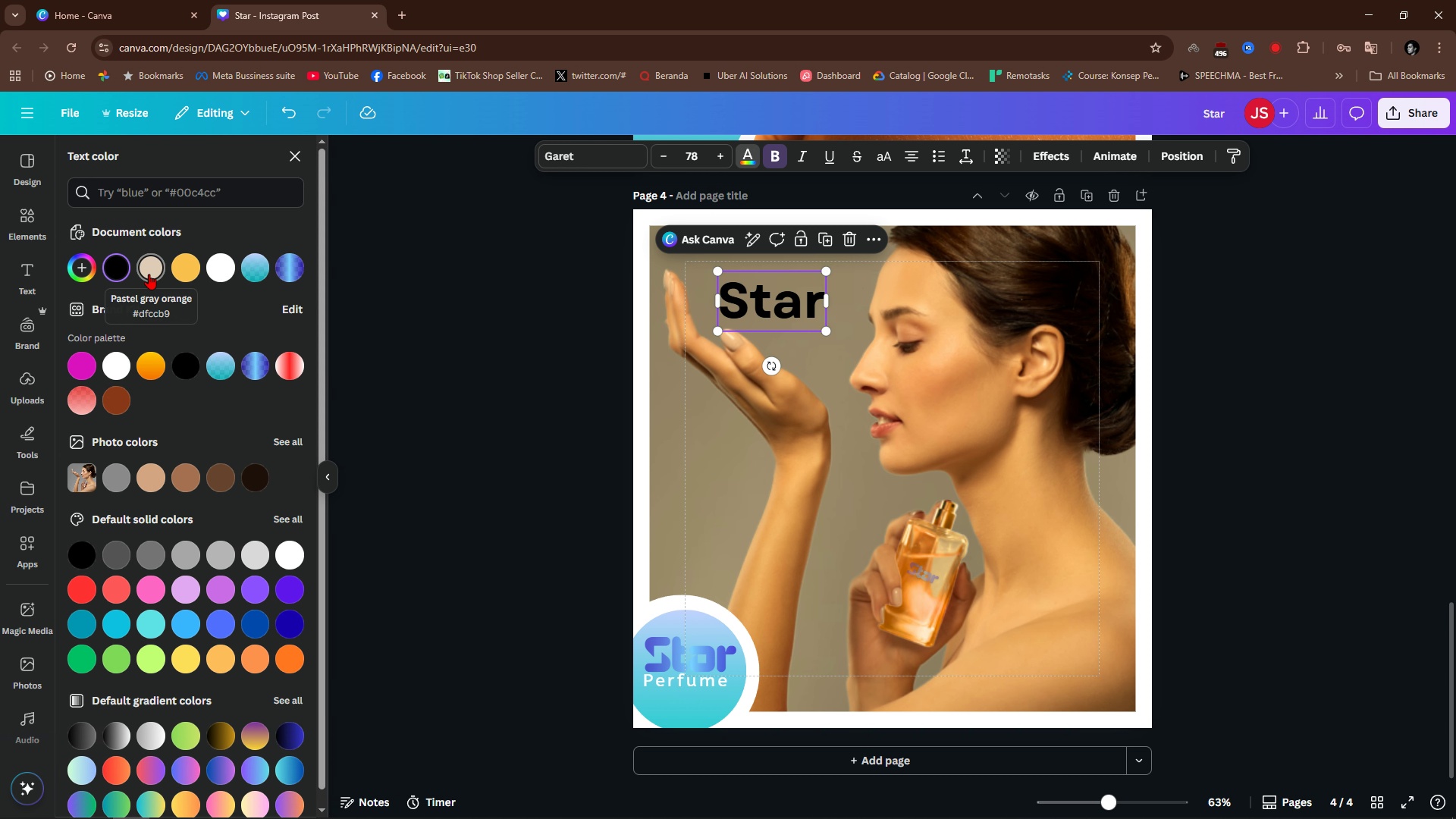 
left_click([149, 274])
 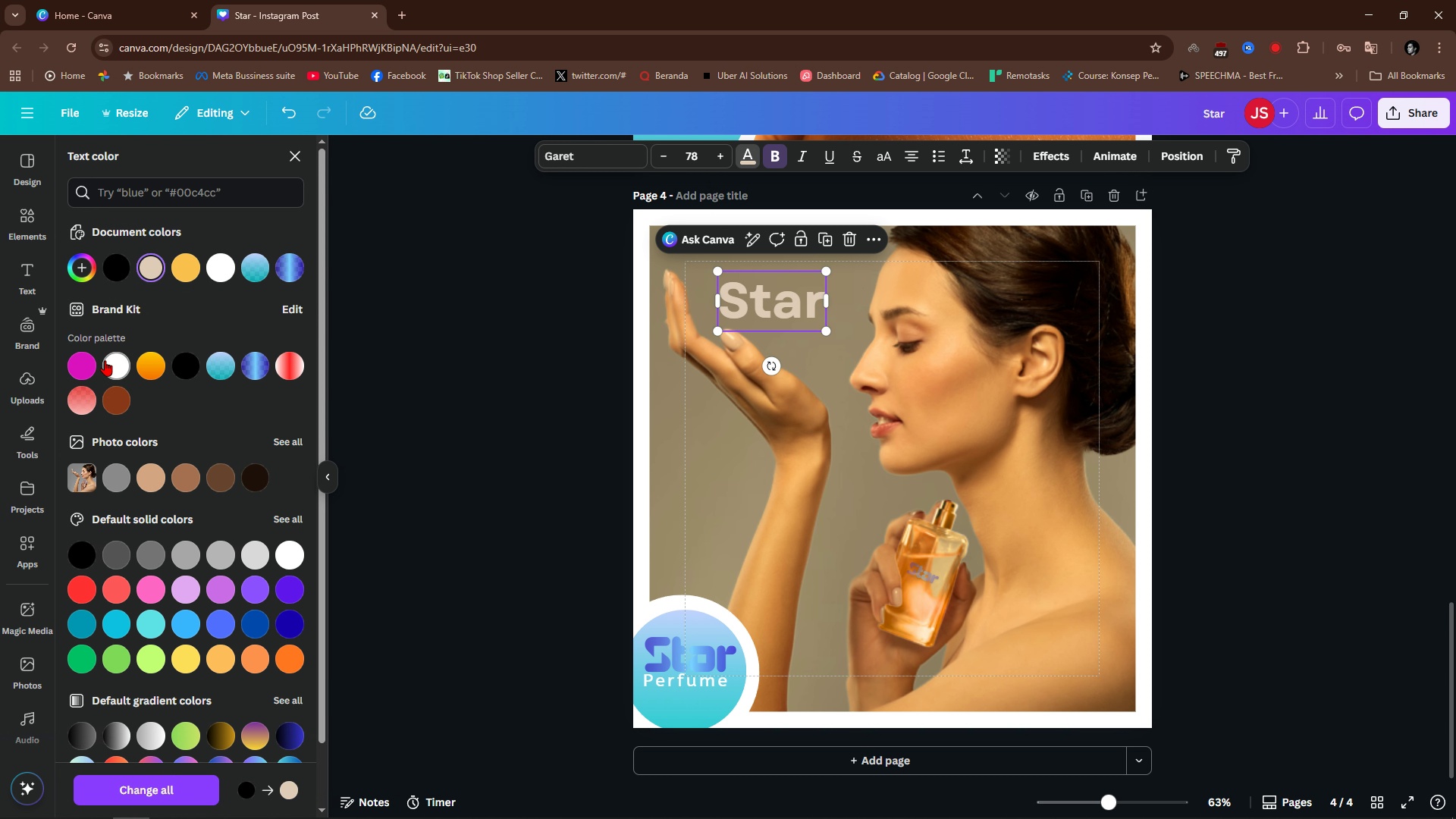 
left_click([106, 361])
 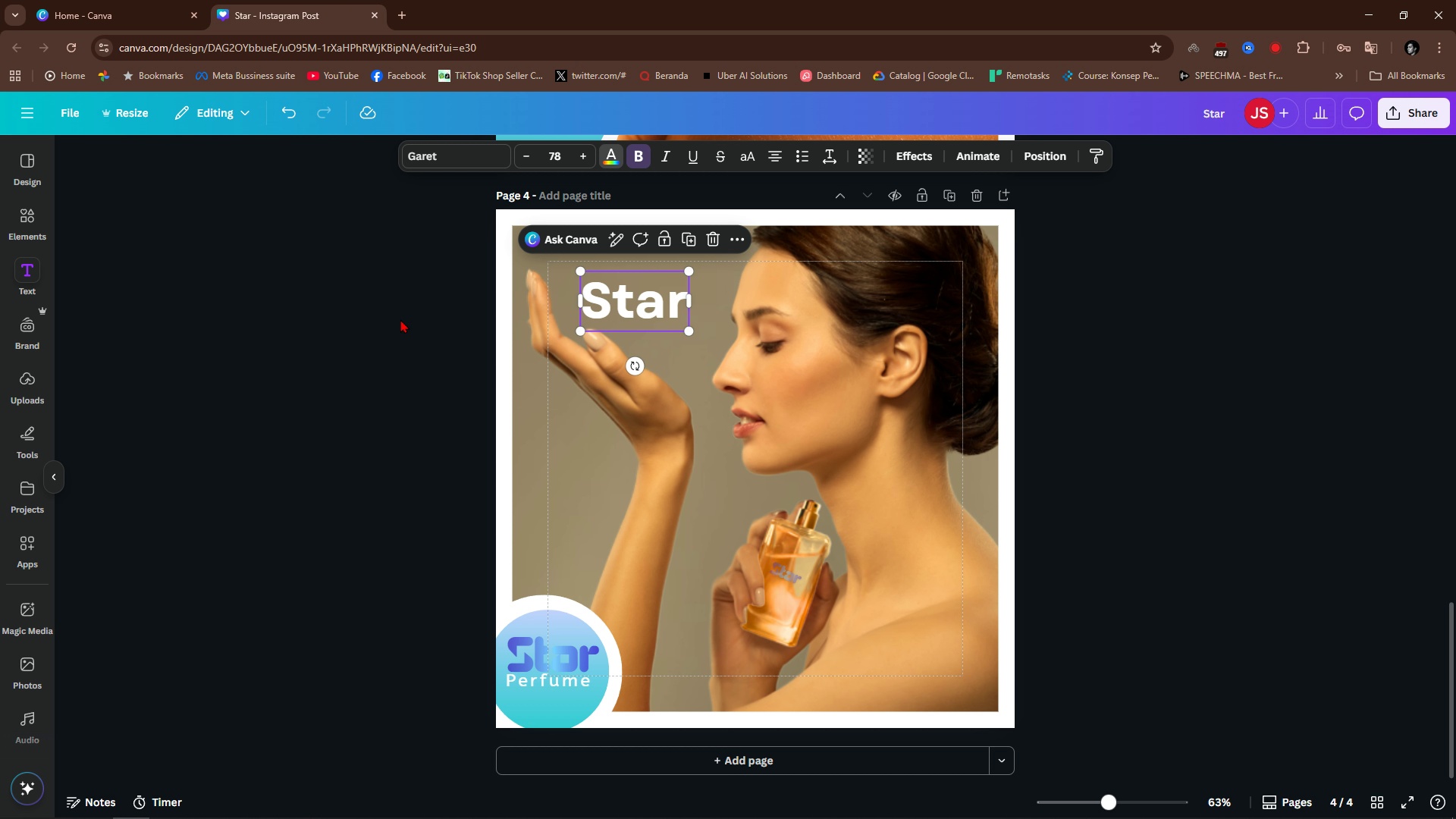 
double_click([400, 319])
 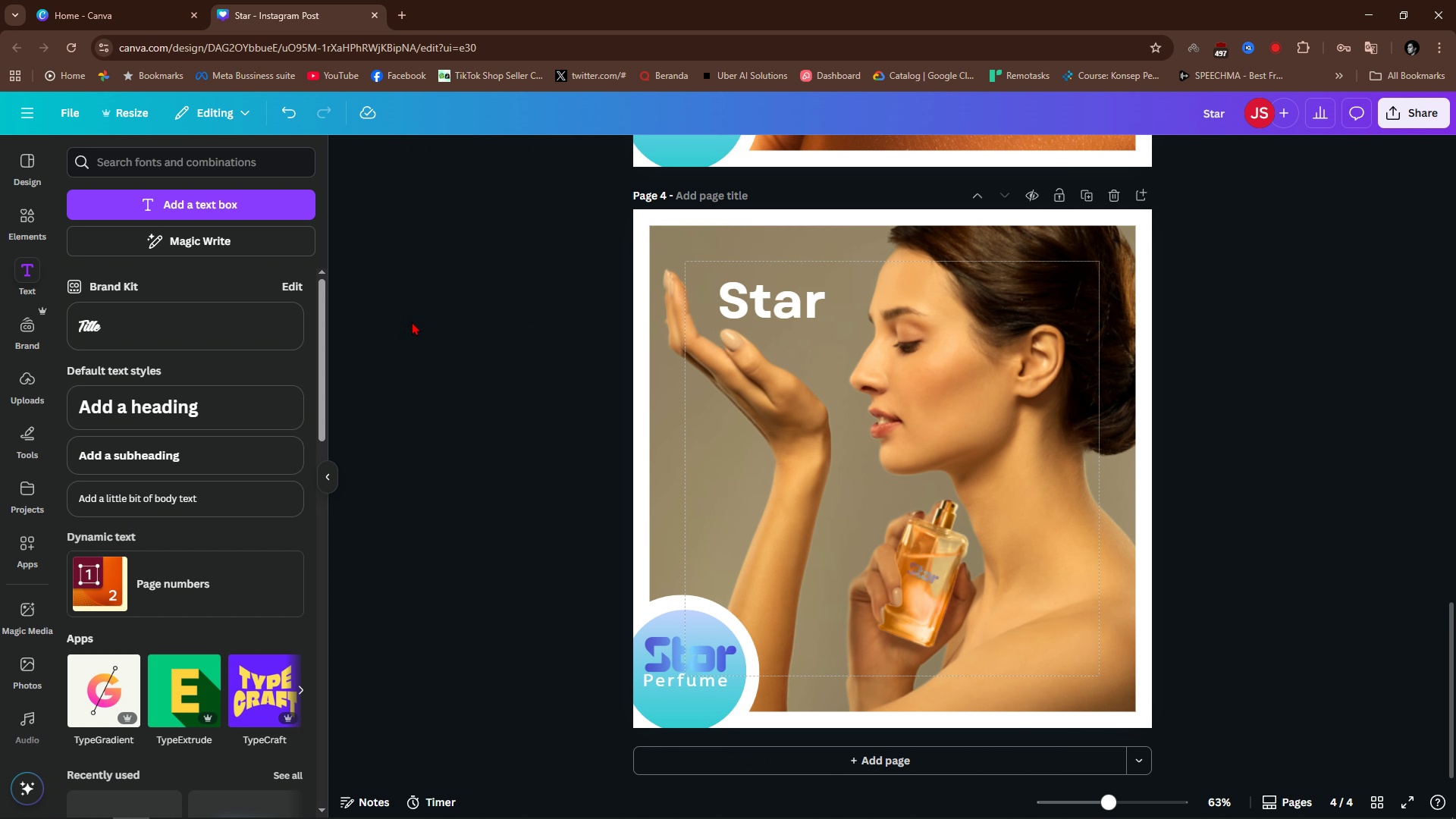 
triple_click([400, 319])
 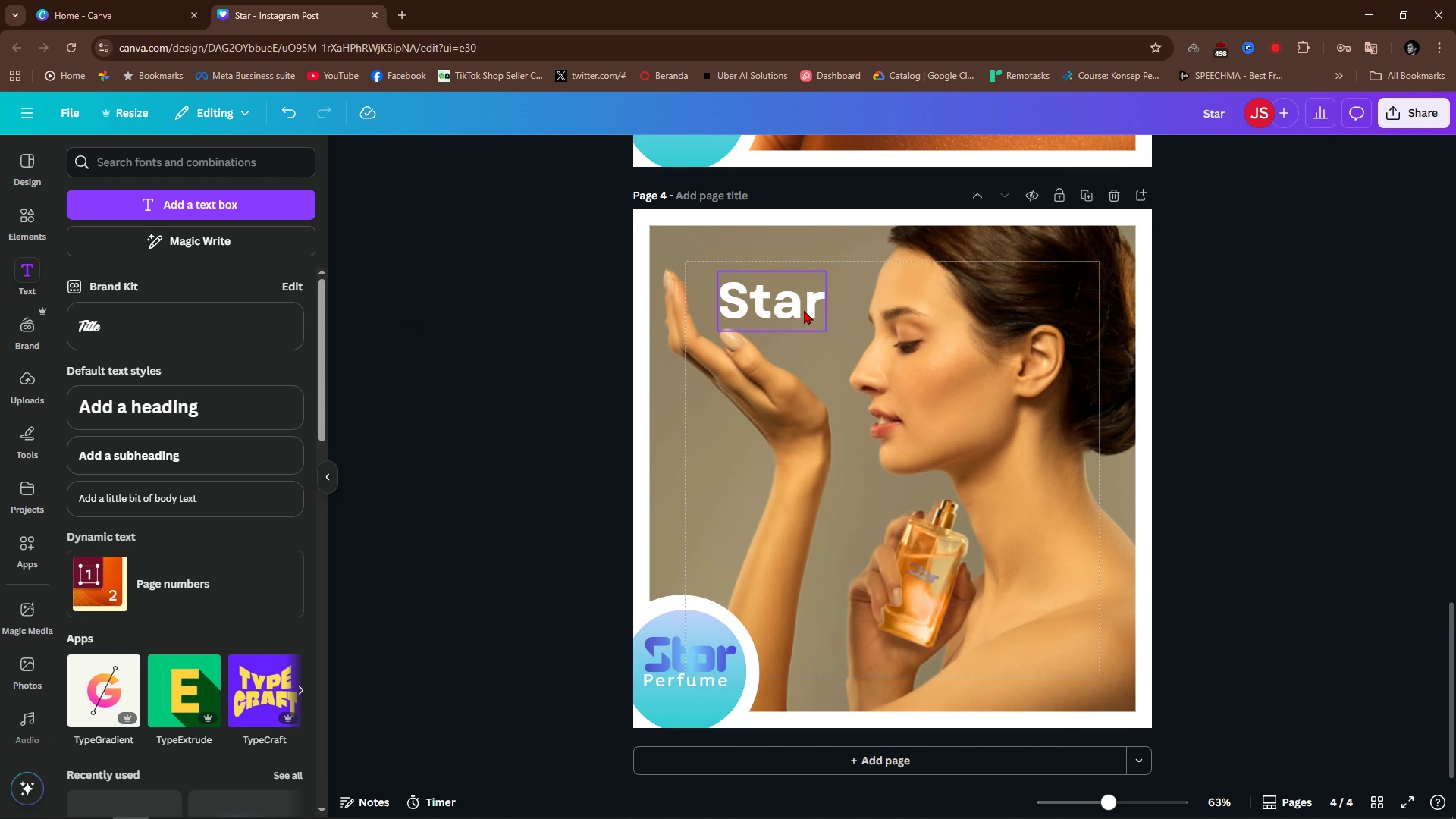 
left_click([804, 310])
 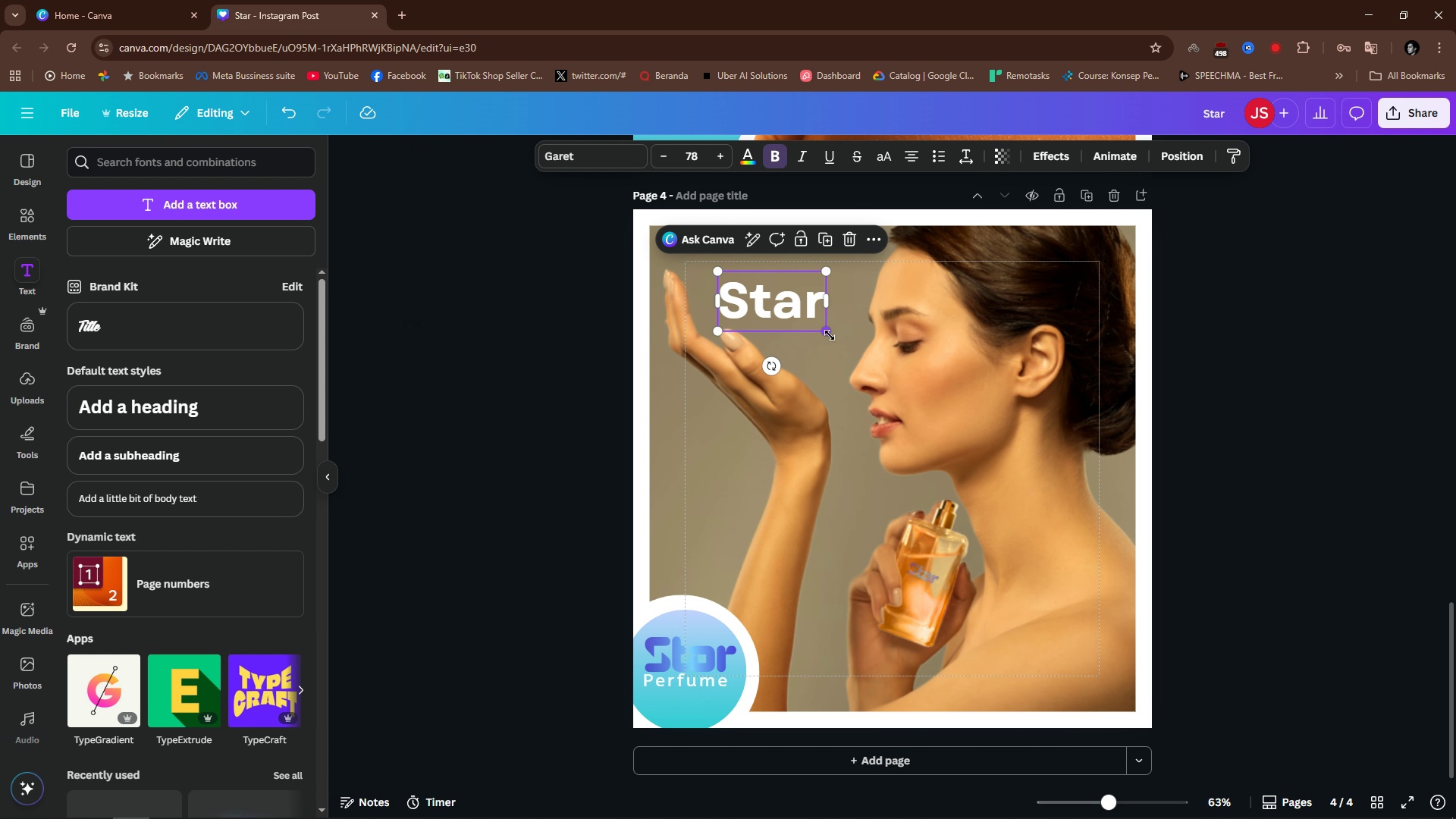 
left_click_drag(start_coordinate=[828, 331], to_coordinate=[979, 438])
 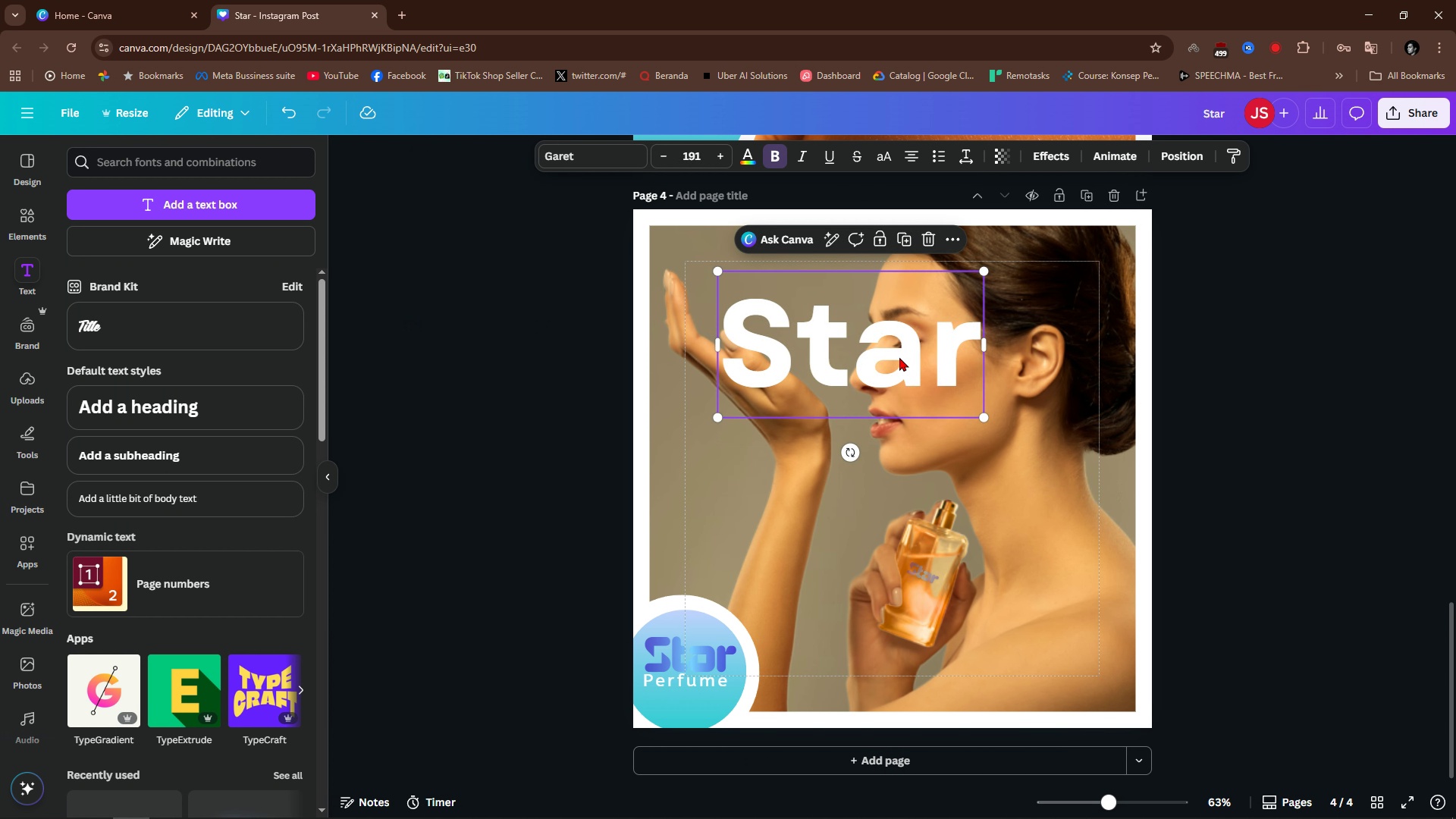 
left_click_drag(start_coordinate=[899, 358], to_coordinate=[864, 322])
 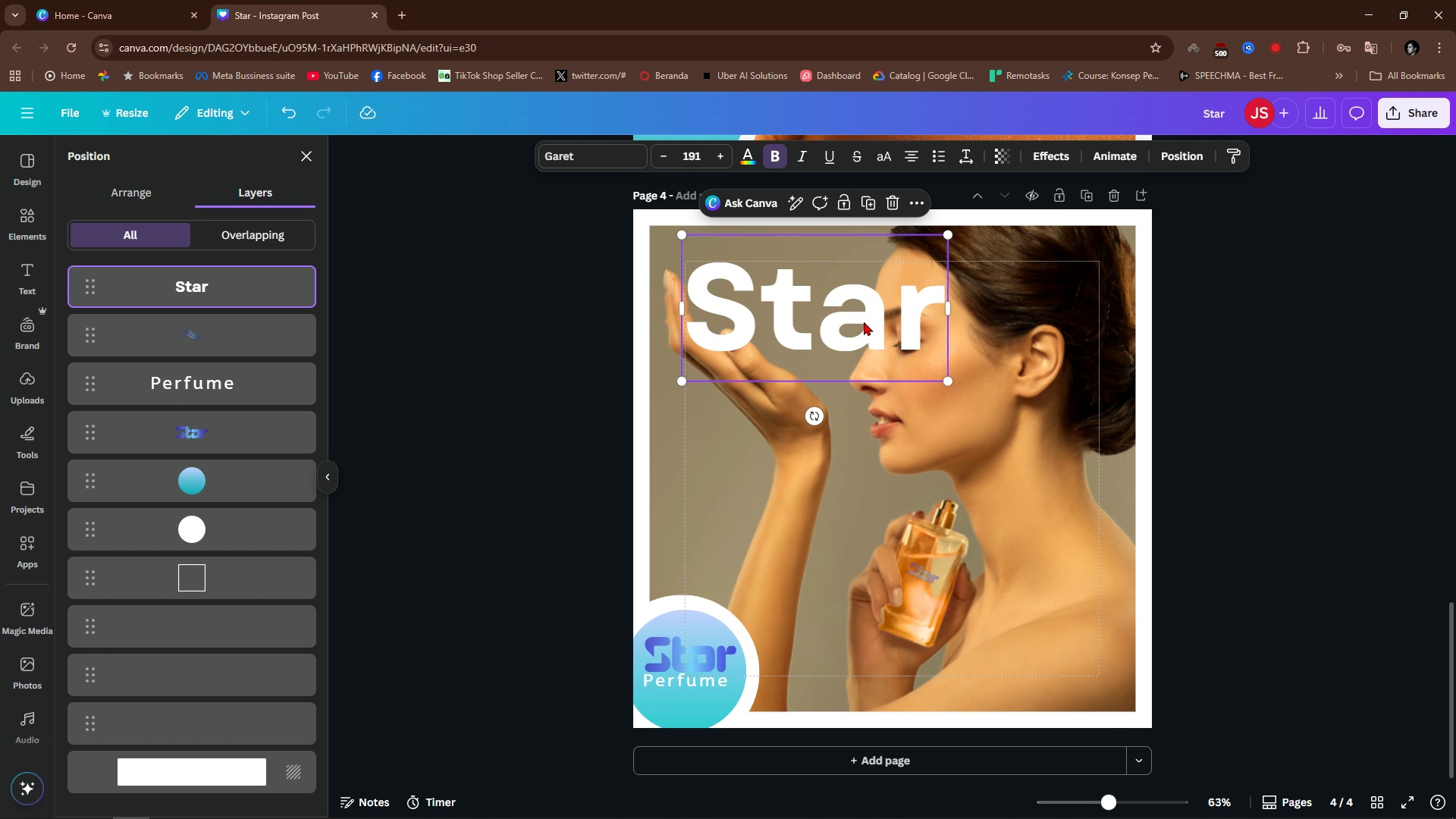 
key(Alt+AltLeft)
 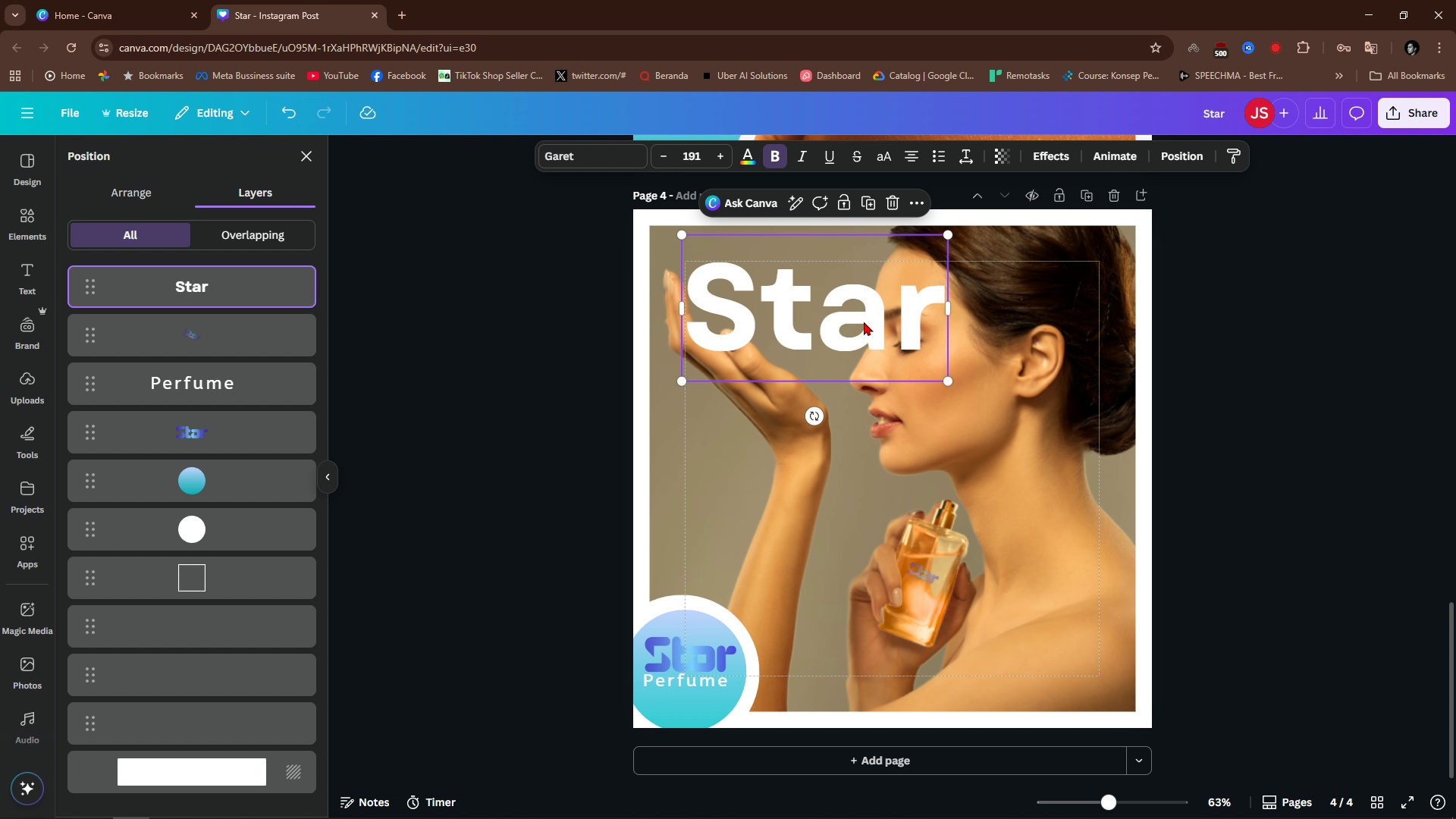 
key(Alt+1)
 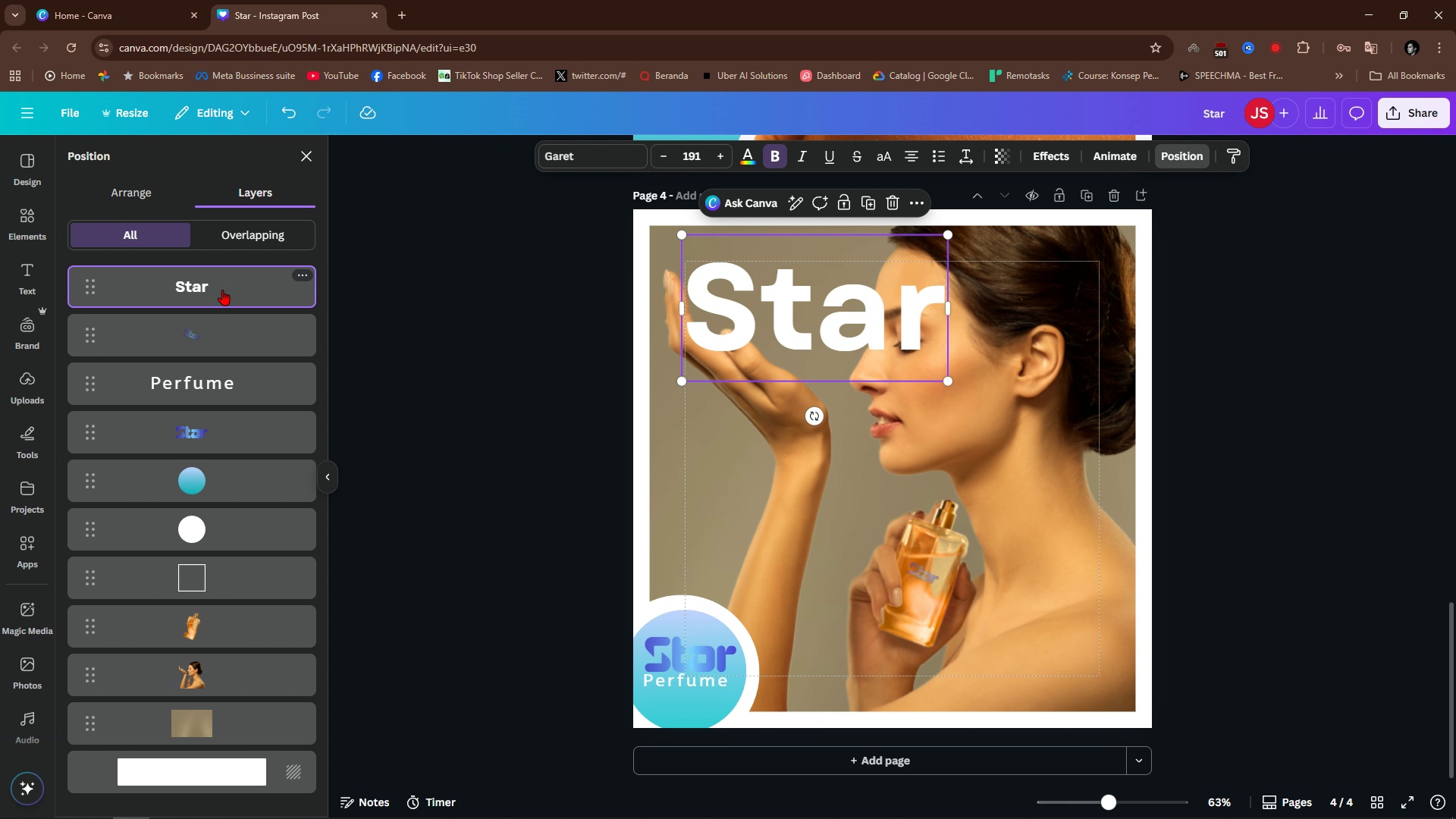 
left_click_drag(start_coordinate=[222, 290], to_coordinate=[223, 694])
 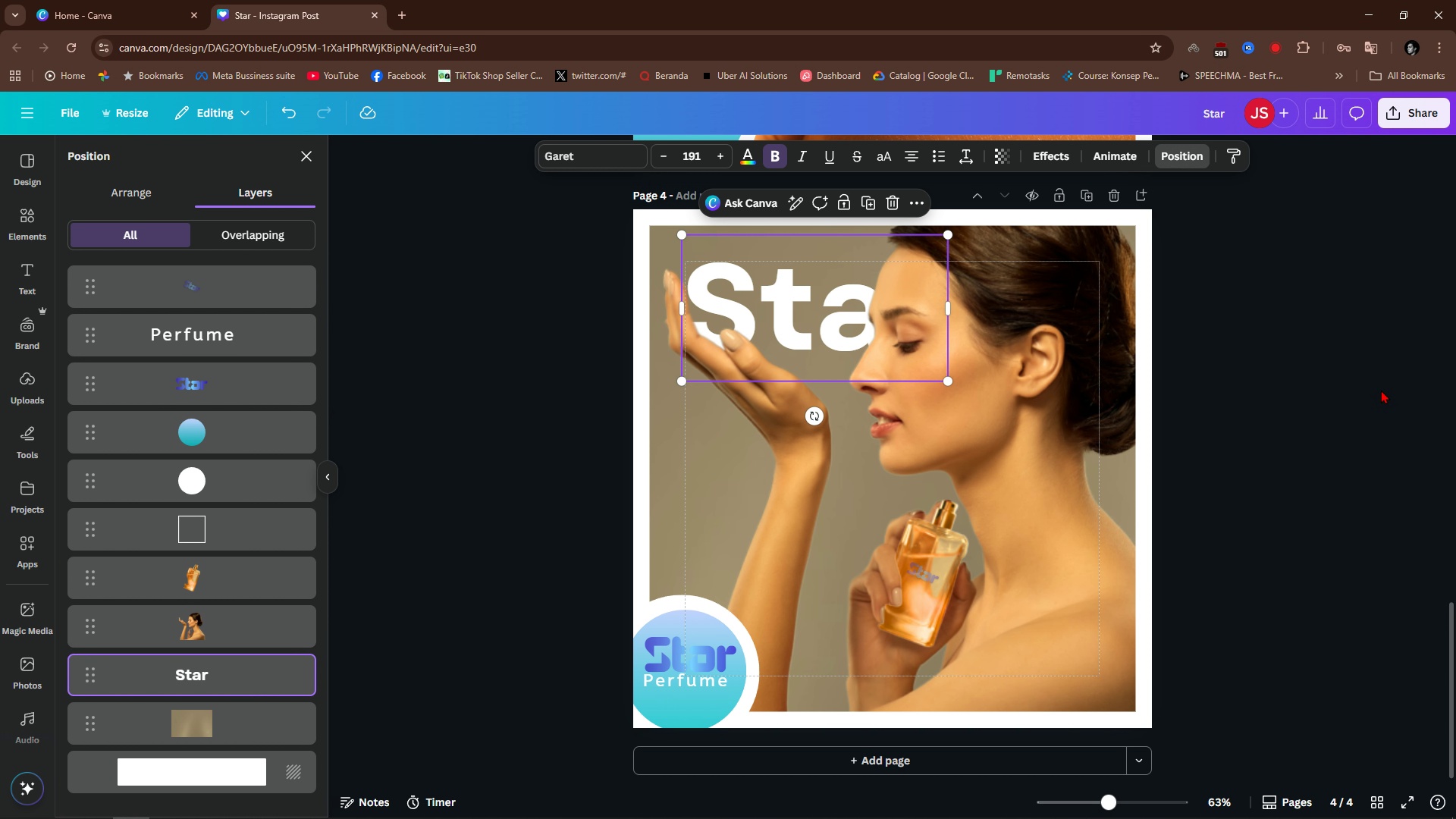 
left_click([1381, 390])
 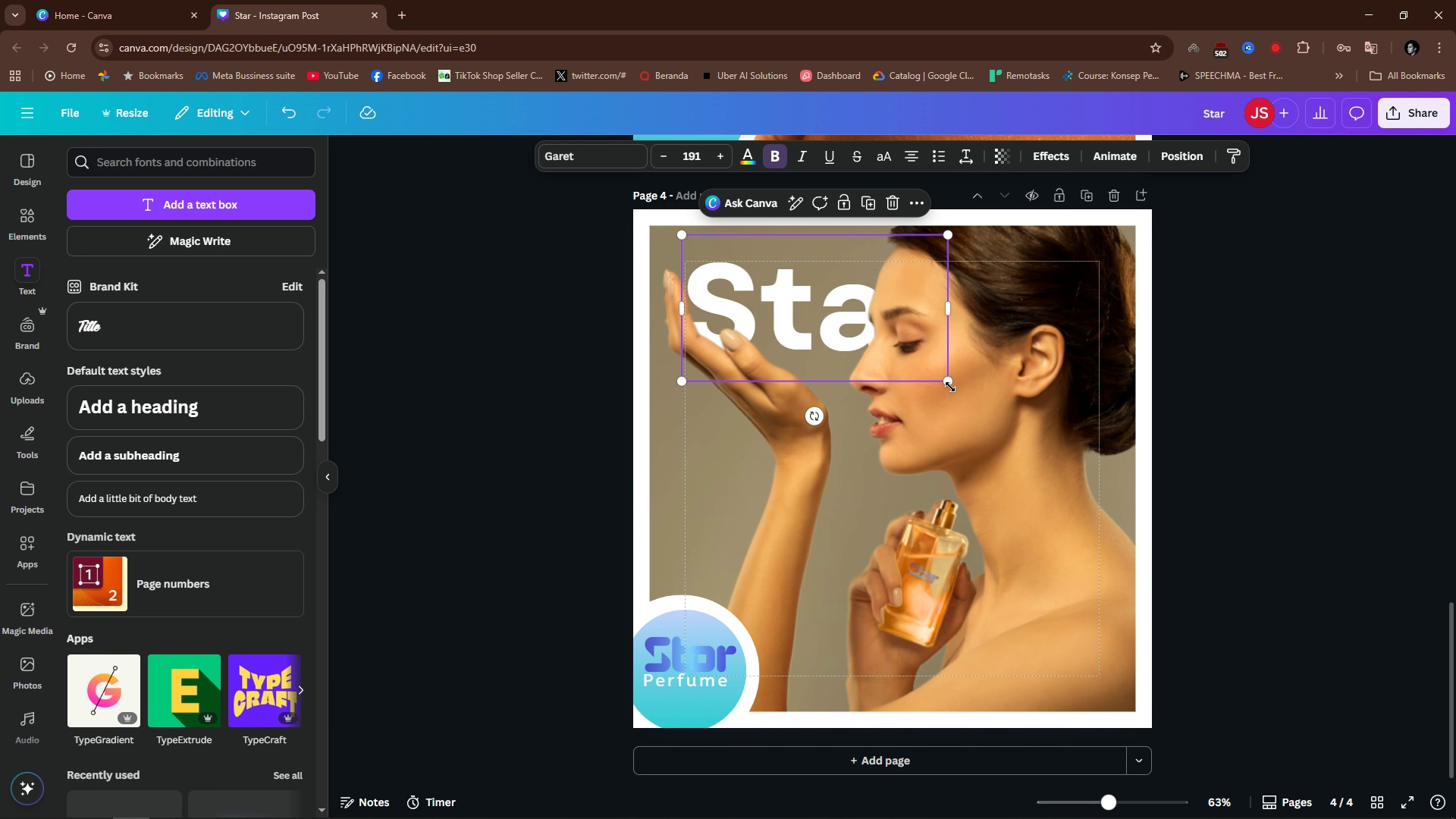 
left_click_drag(start_coordinate=[950, 384], to_coordinate=[880, 381])
 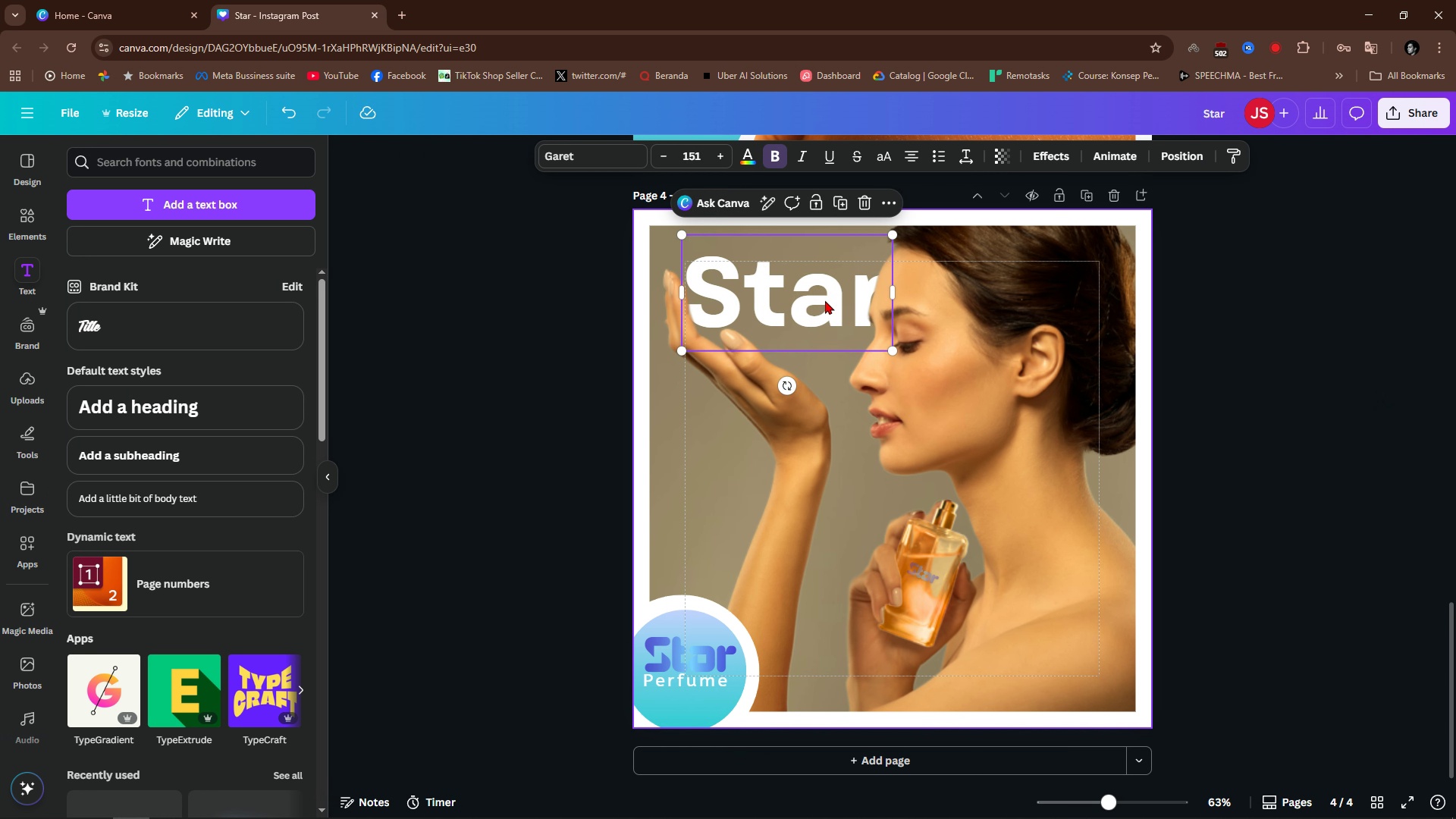 
left_click_drag(start_coordinate=[825, 300], to_coordinate=[819, 300])
 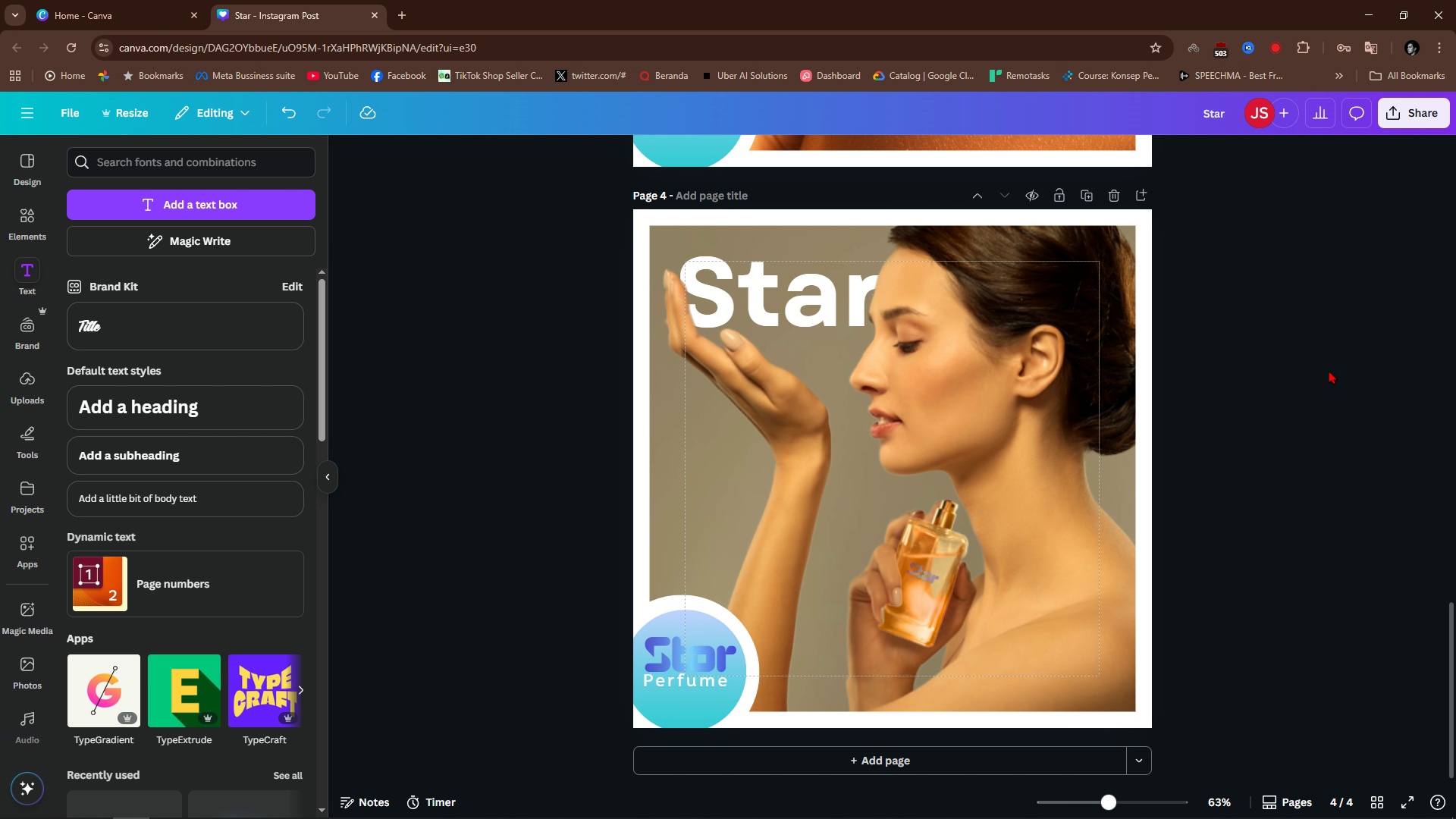 
left_click([1329, 370])
 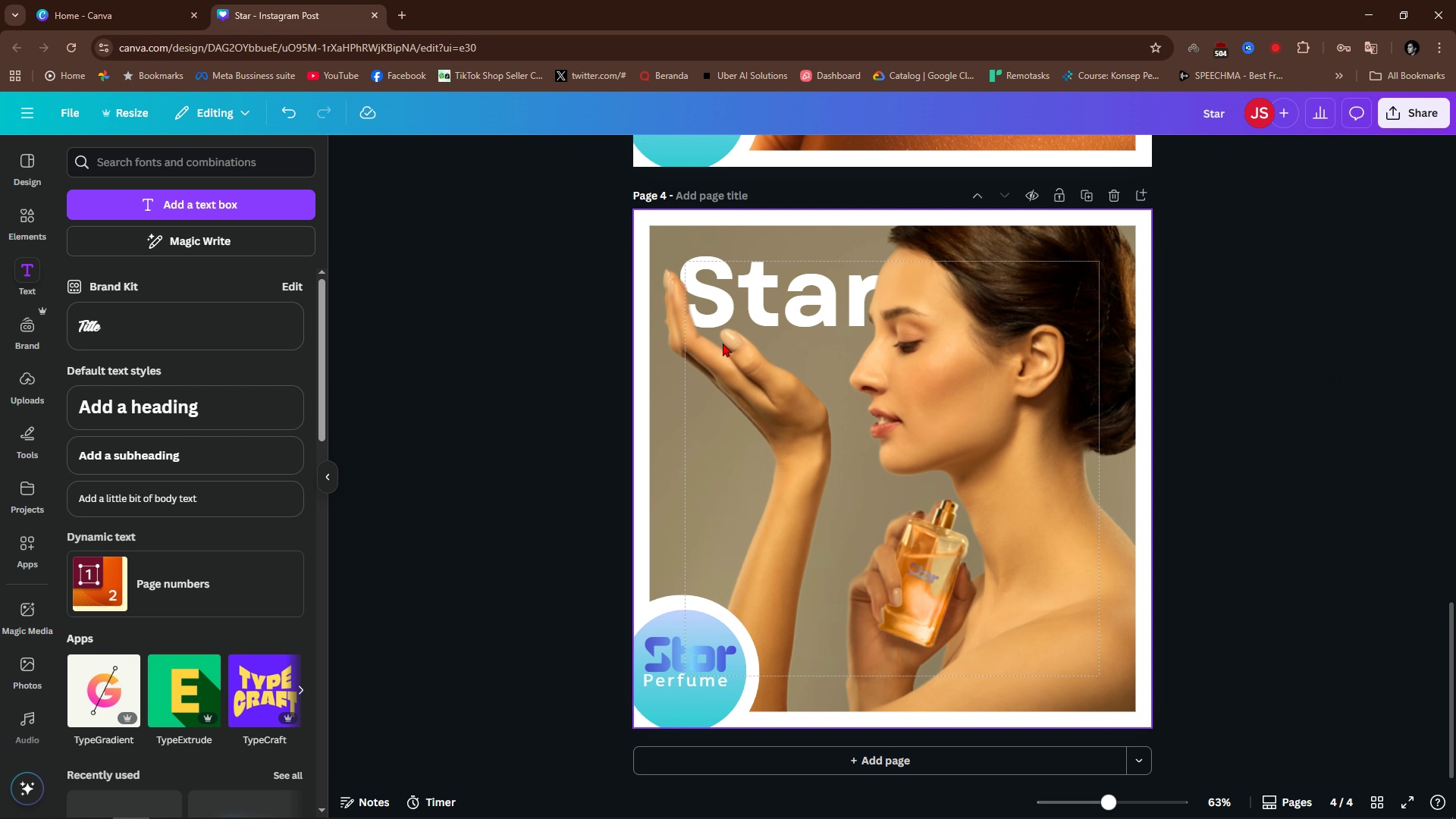 
left_click([768, 271])
 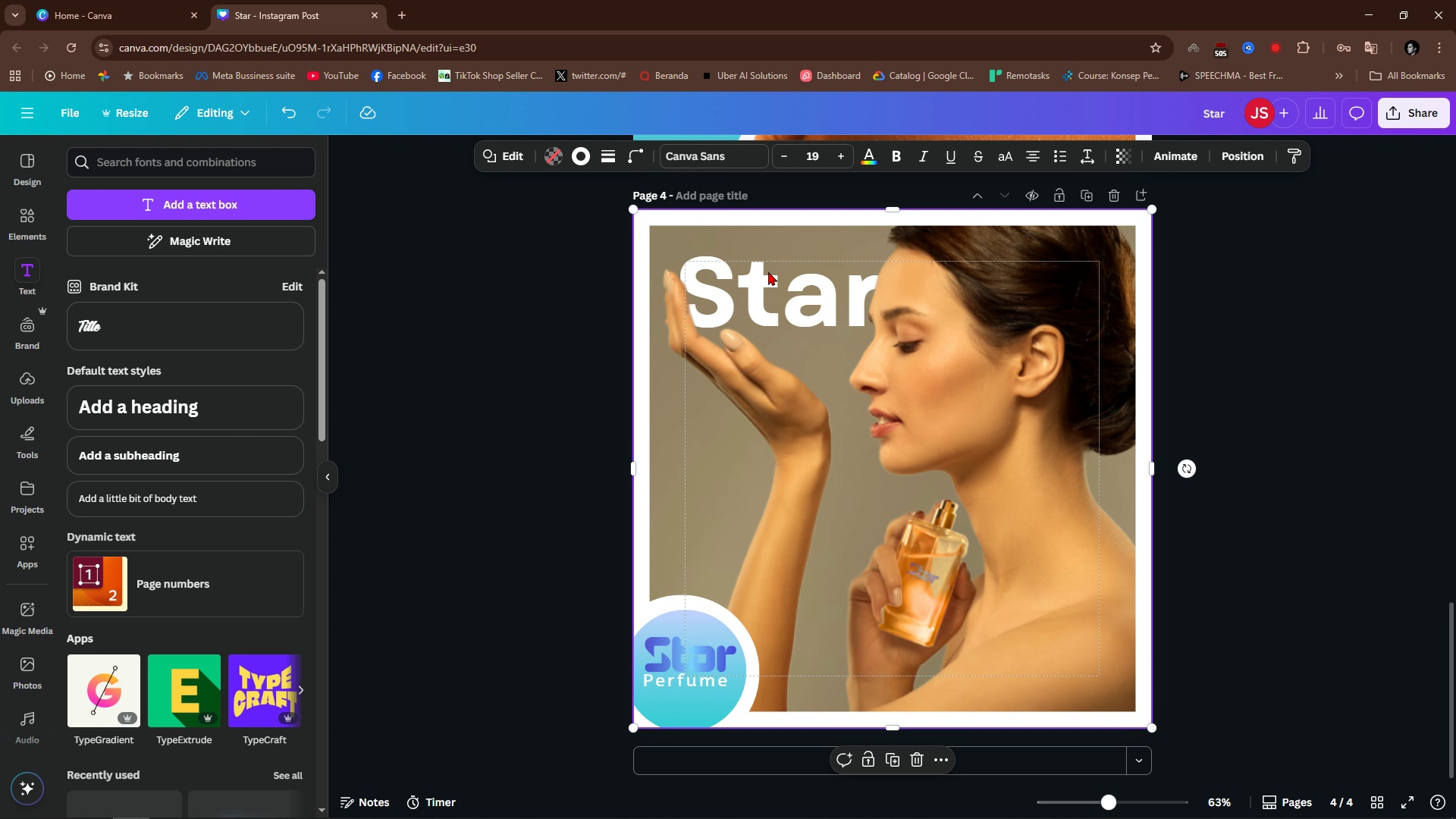 
key(Alt+AltLeft)
 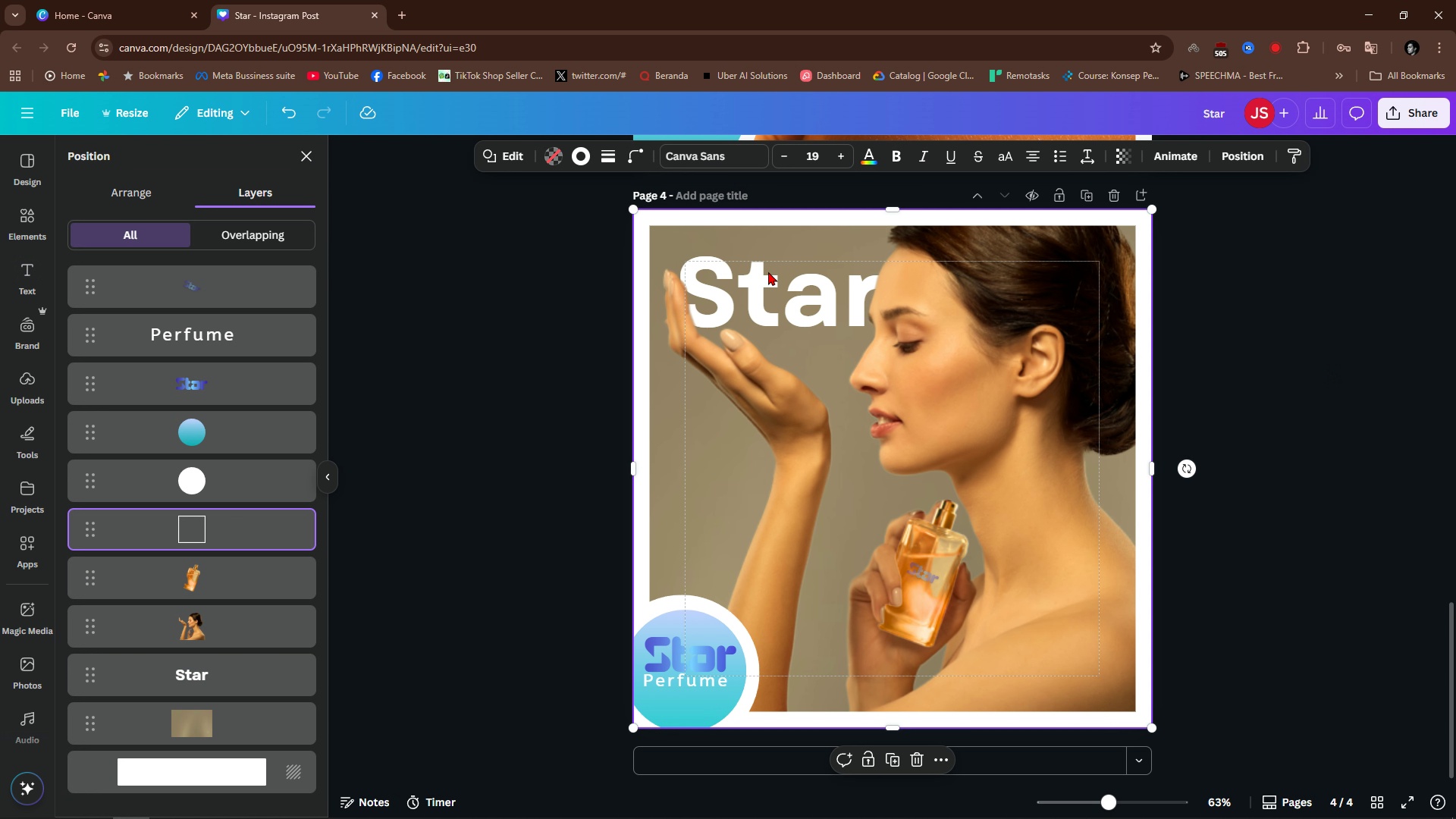 
key(Alt+1)
 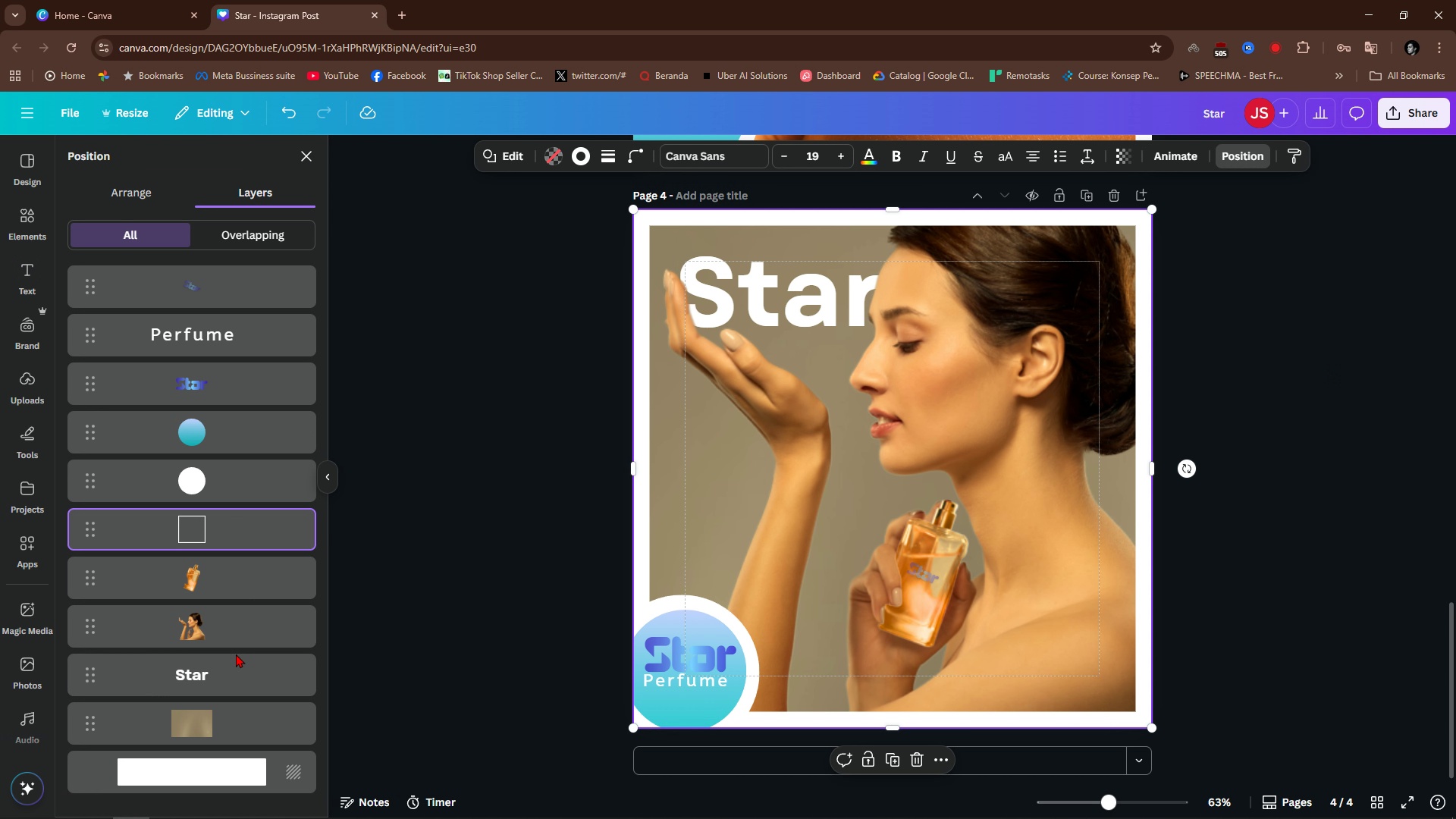 
double_click([232, 679])
 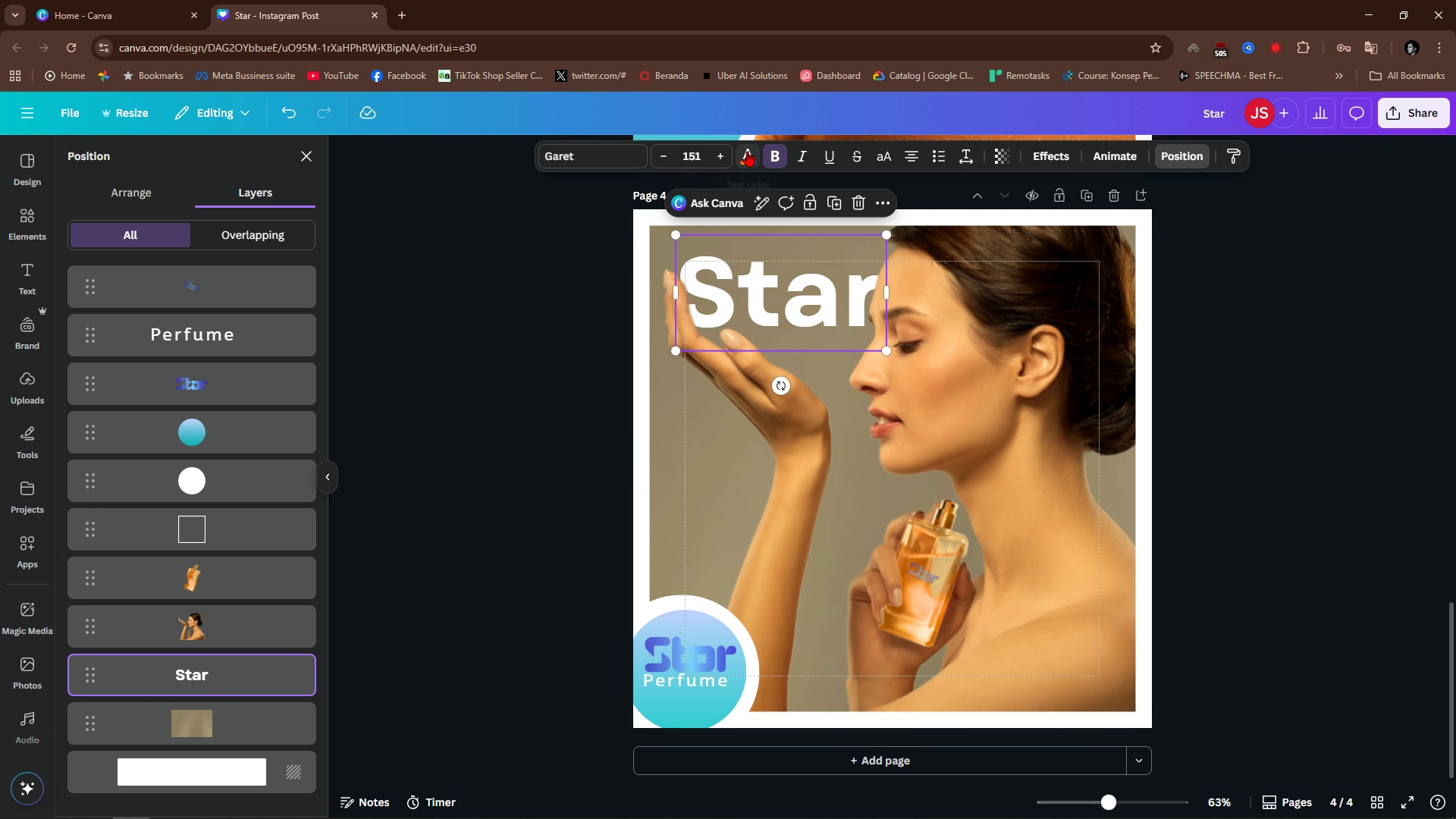 
left_click([747, 151])
 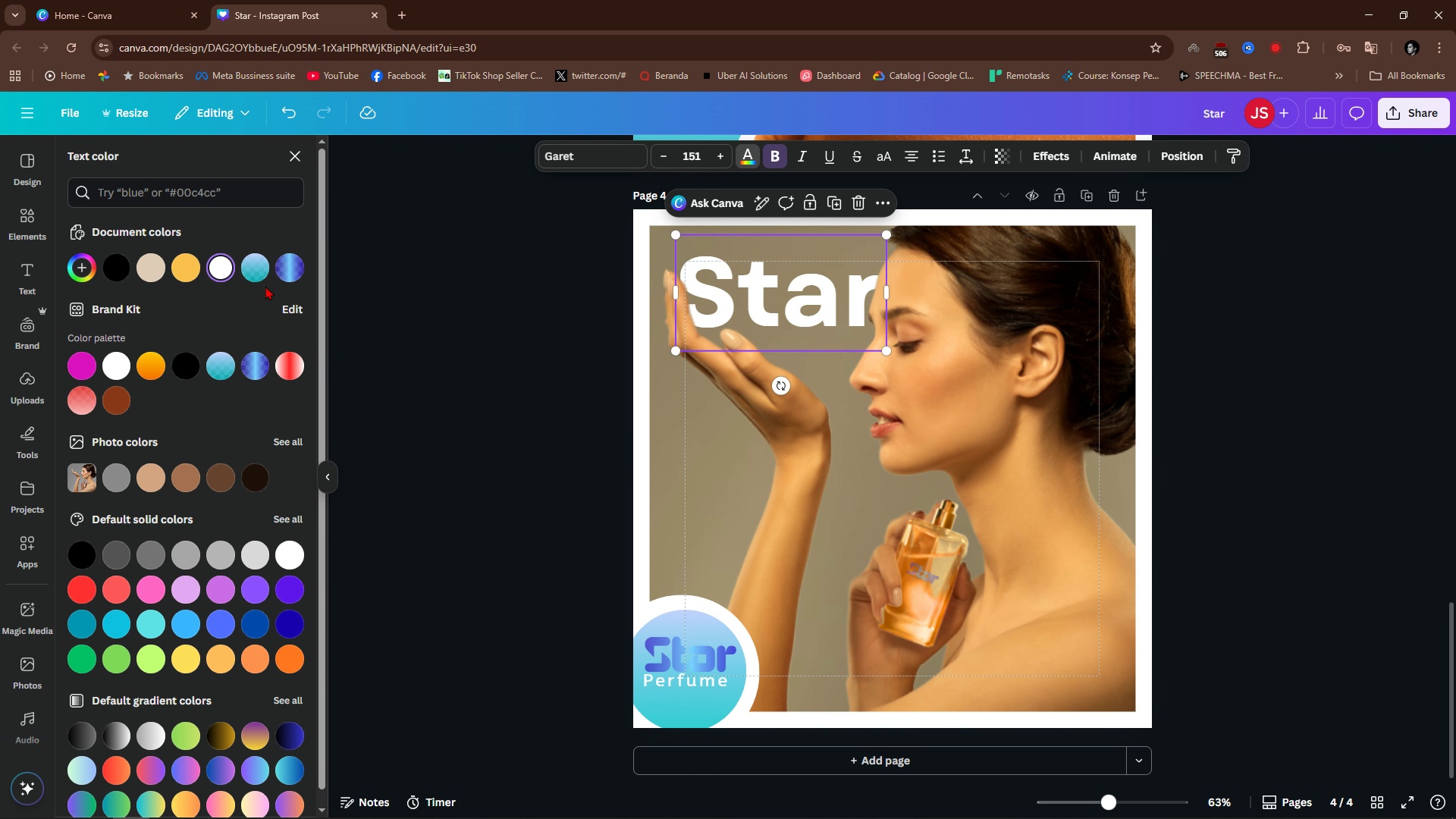 
left_click([261, 265])
 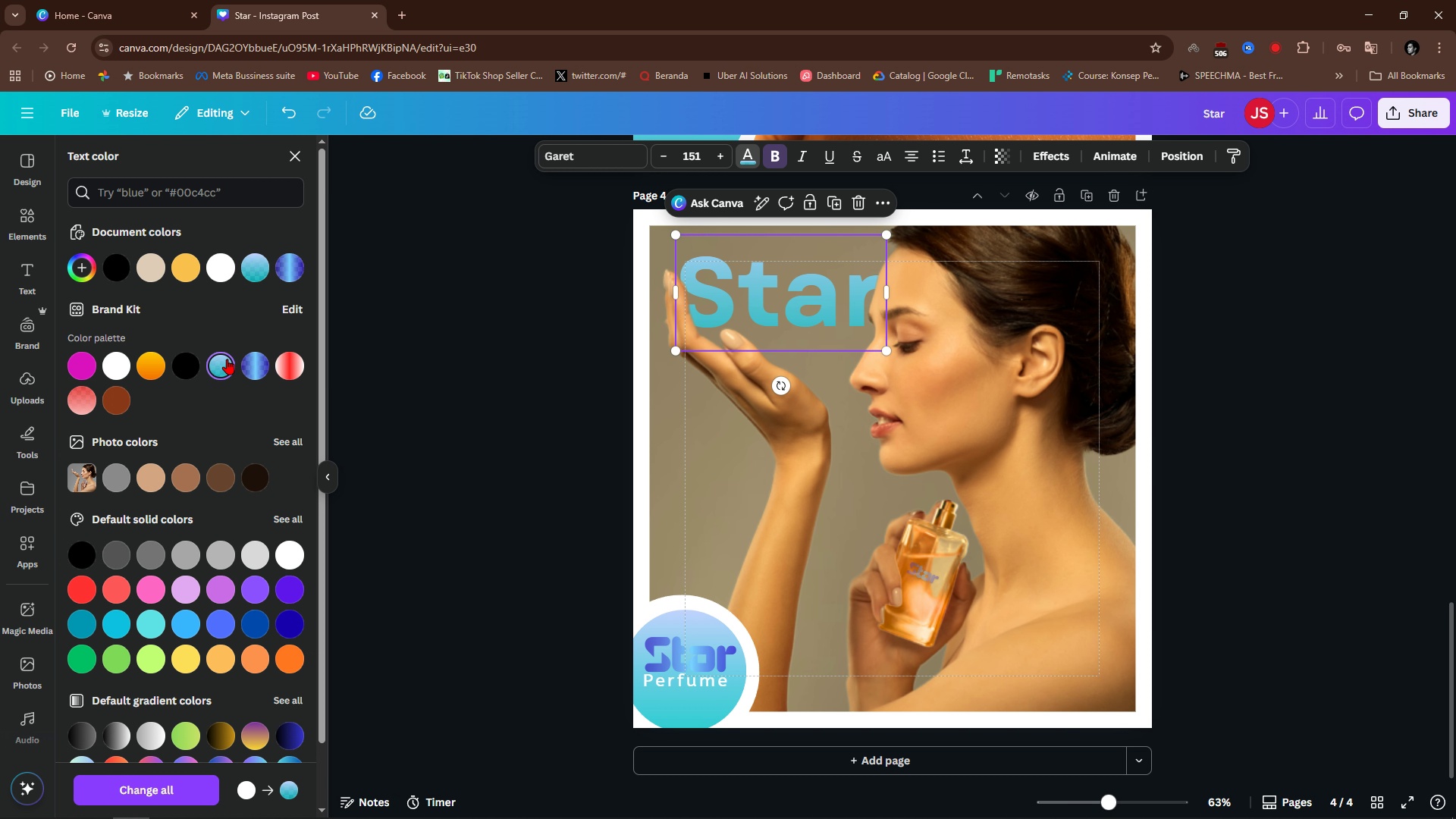 
left_click([252, 361])
 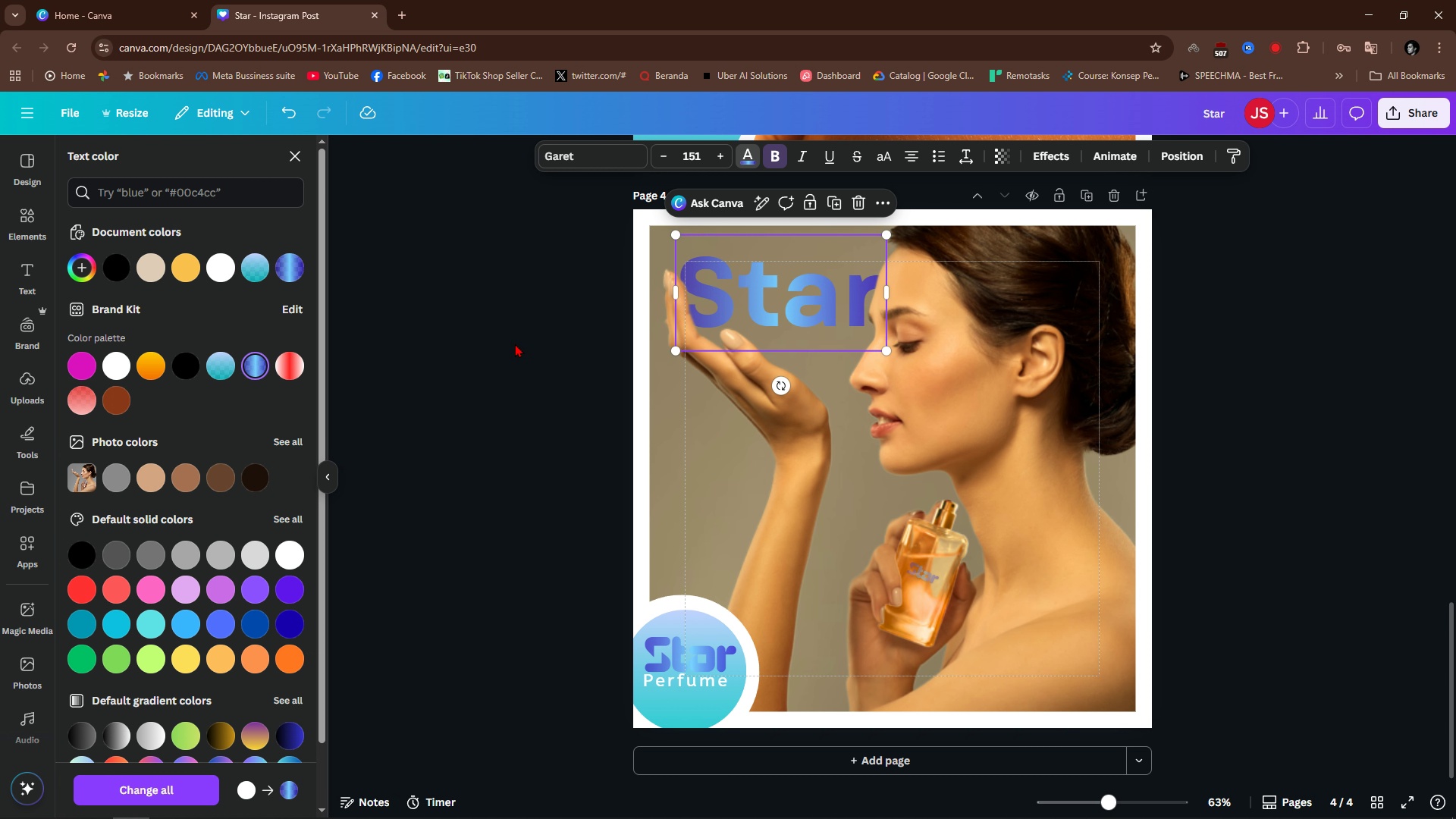 
left_click([499, 338])
 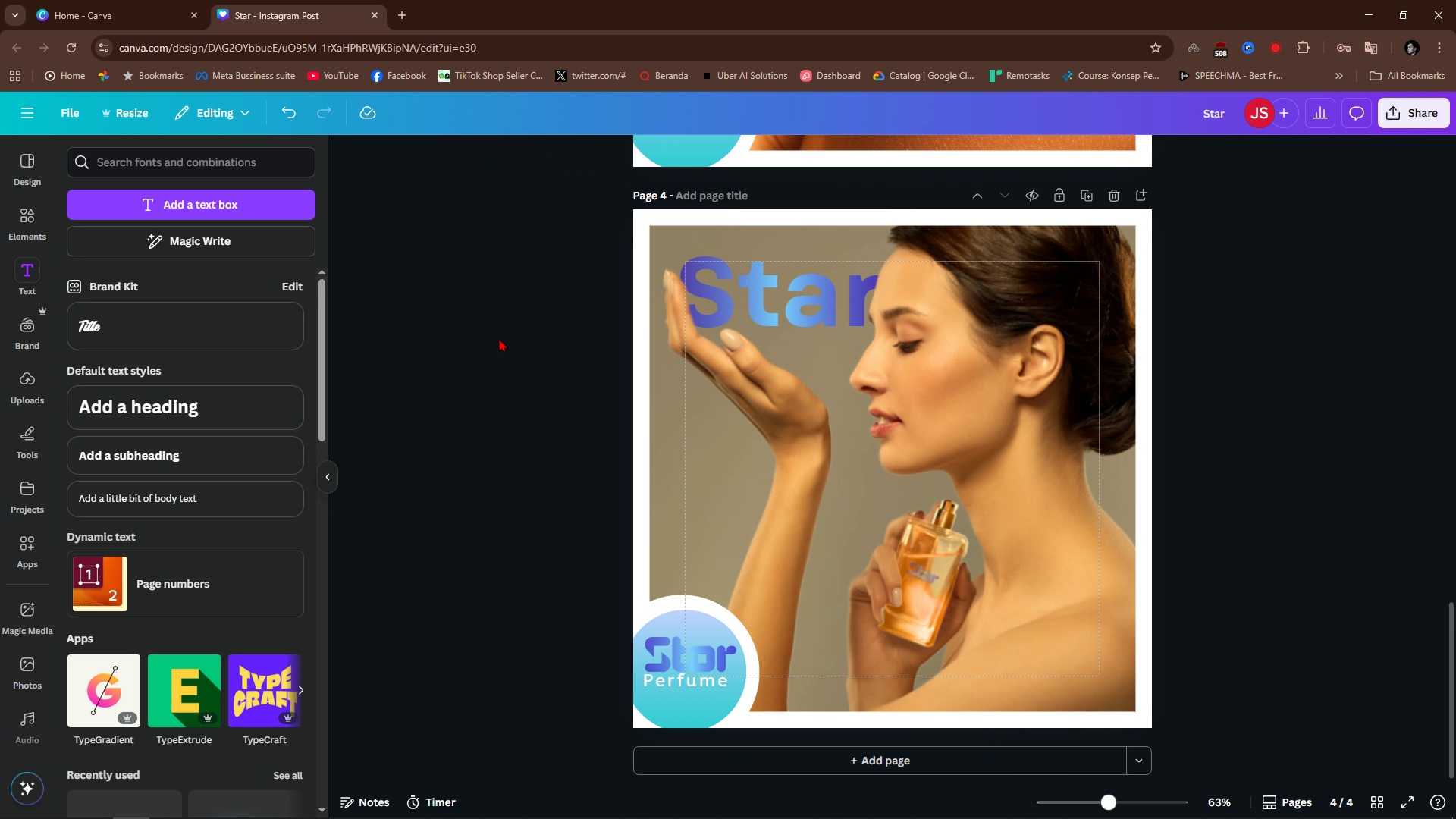 
left_click([499, 338])
 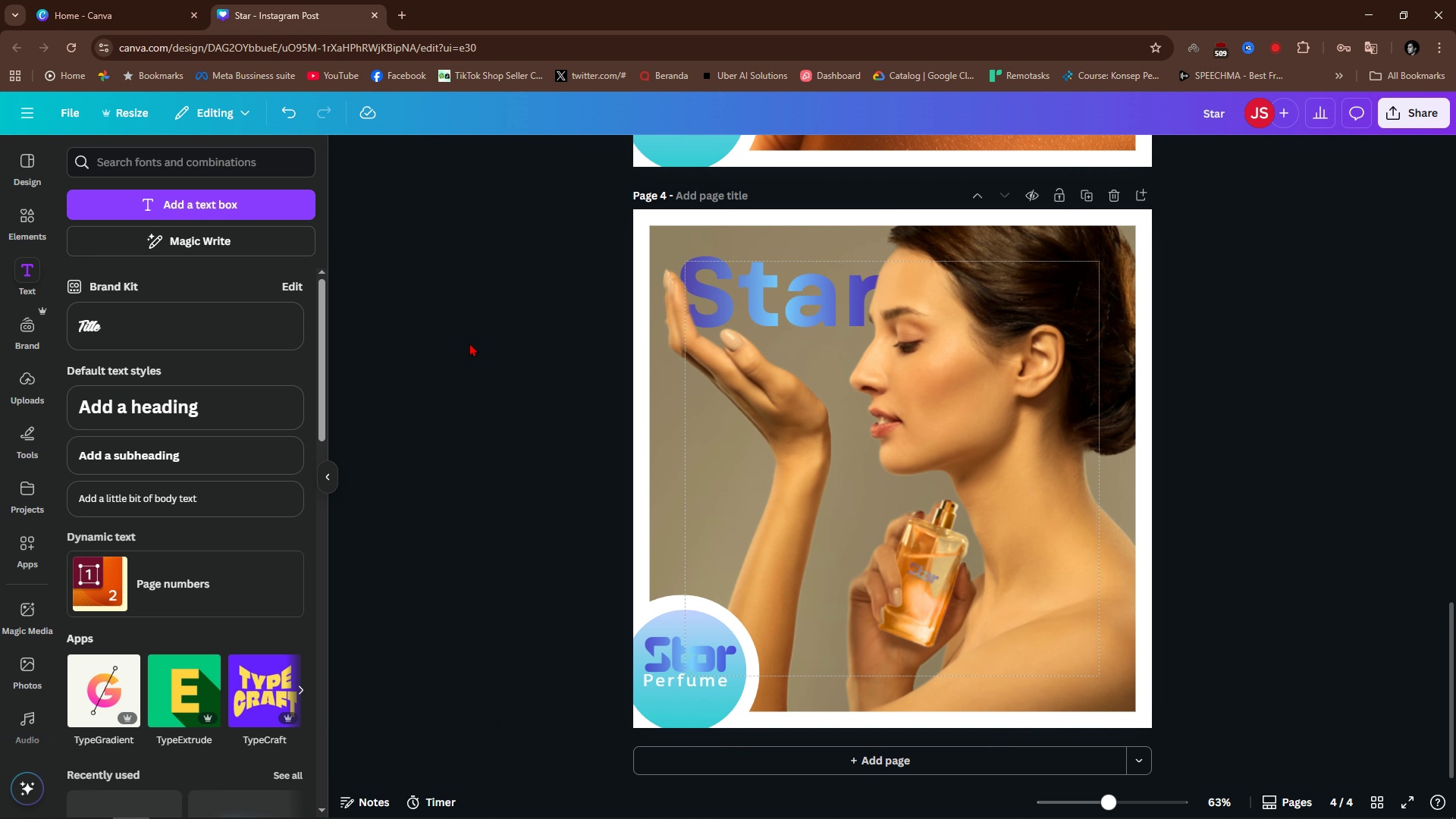 
key(Alt+AltLeft)
 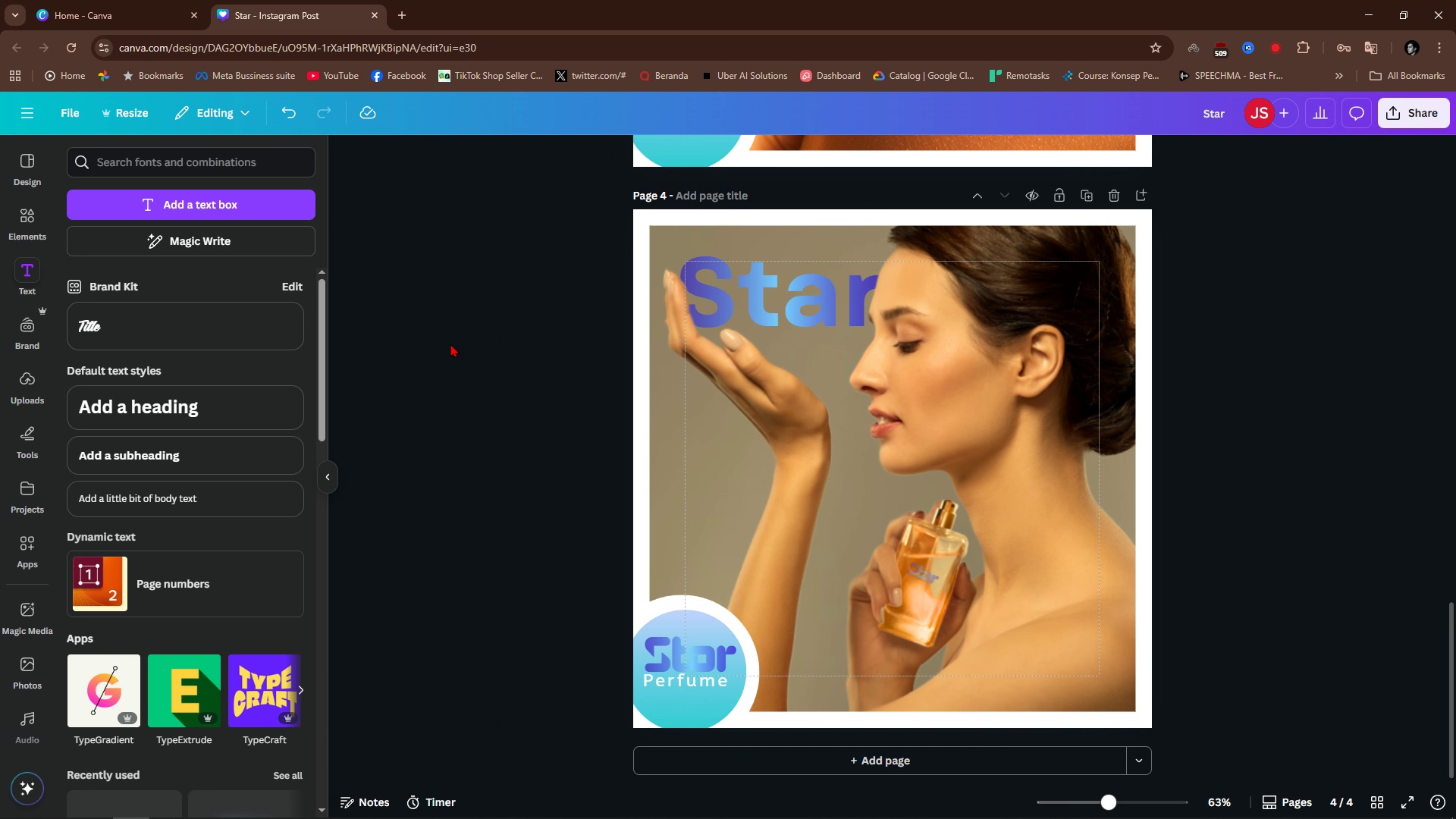 
key(Alt+1)
 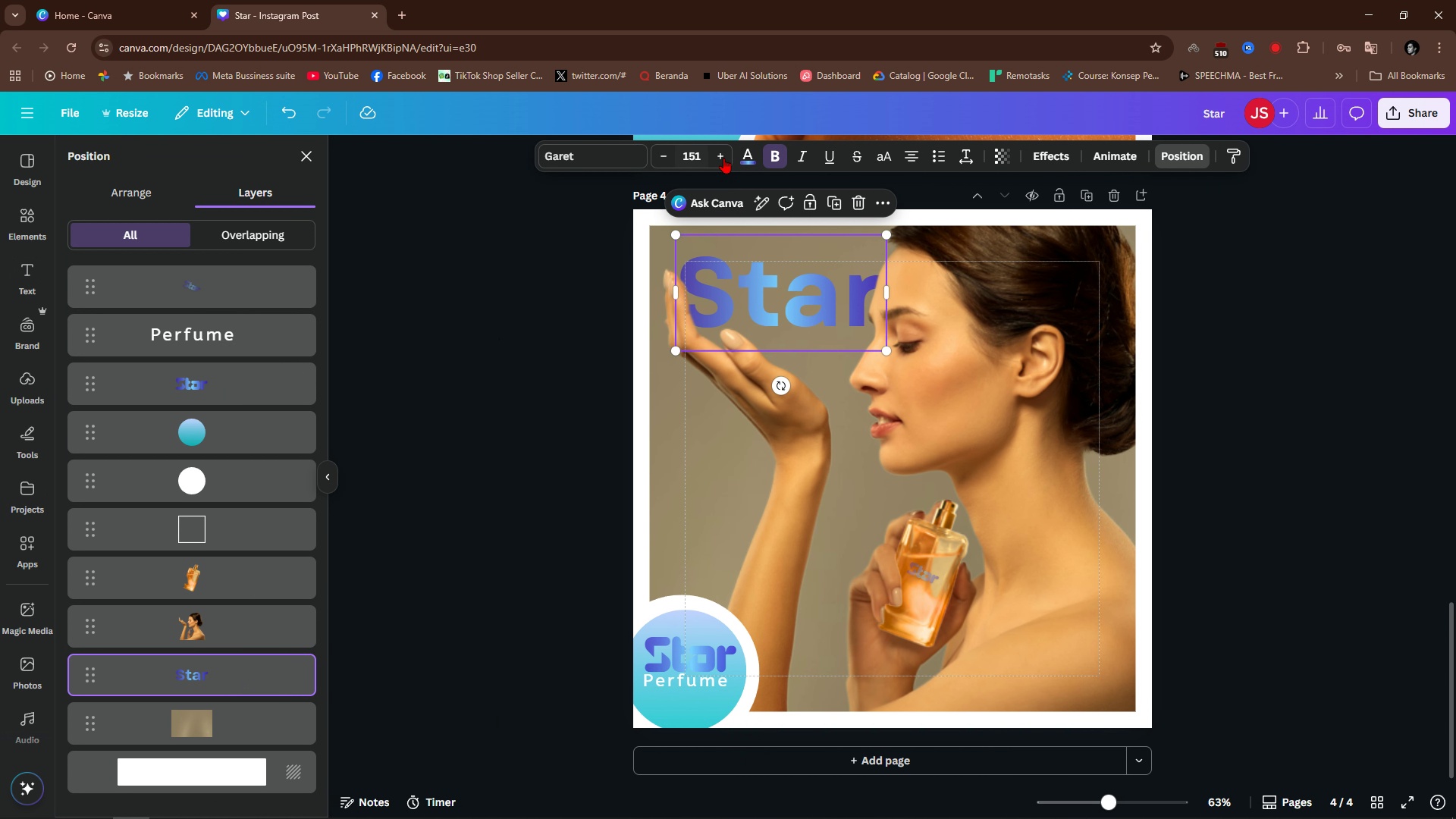 
left_click([752, 149])
 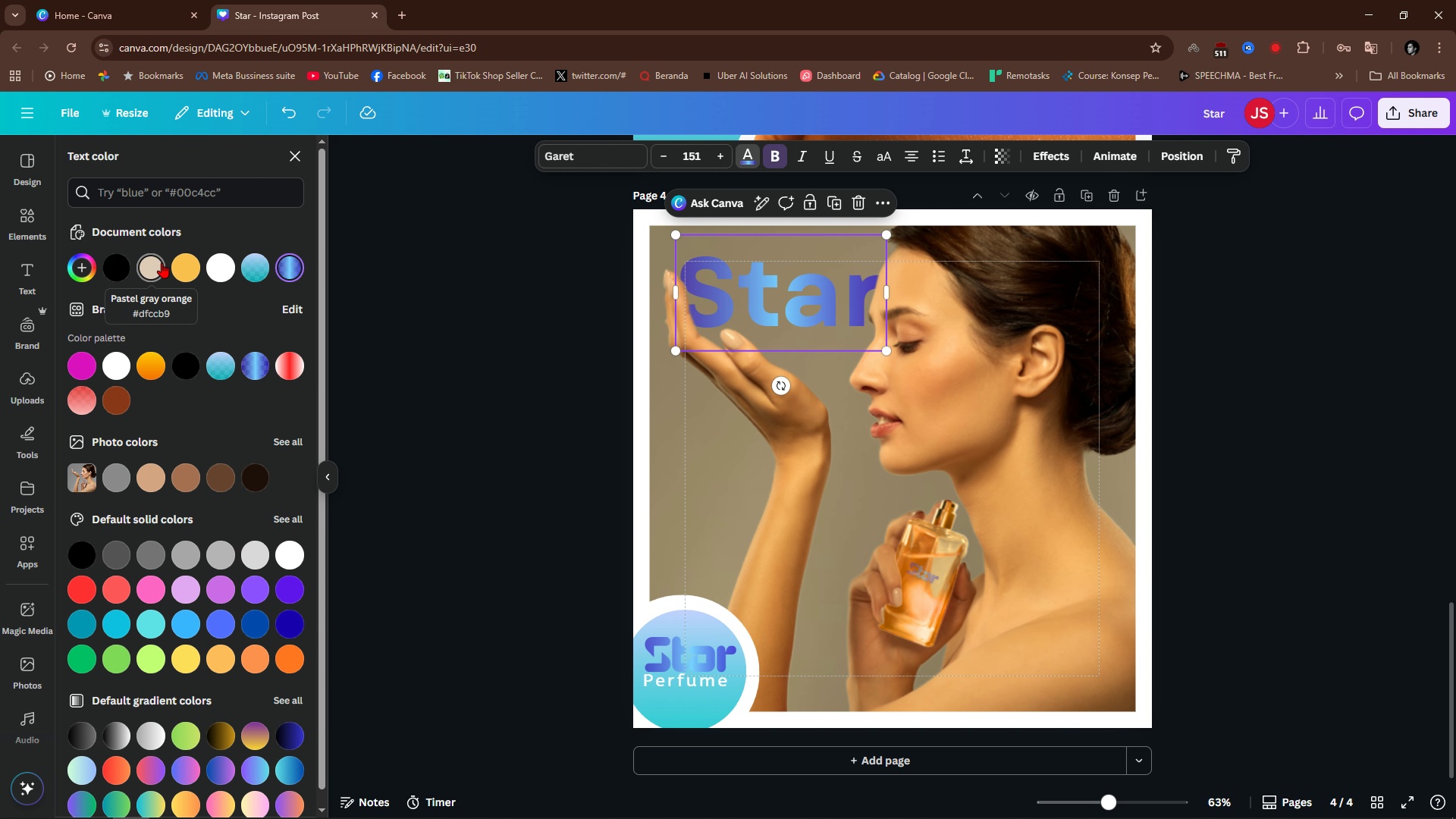 
left_click([151, 264])
 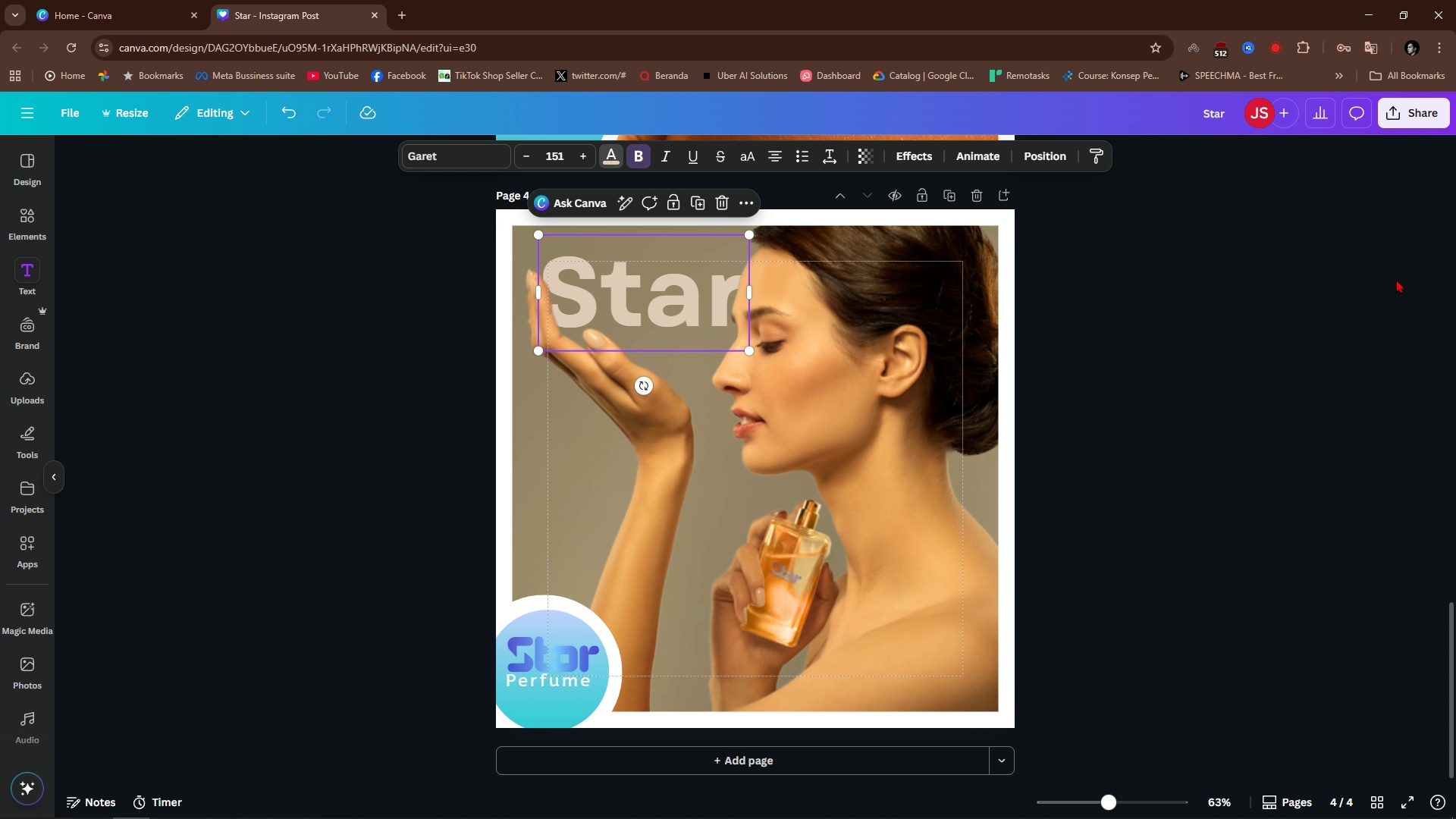 
double_click([1396, 279])
 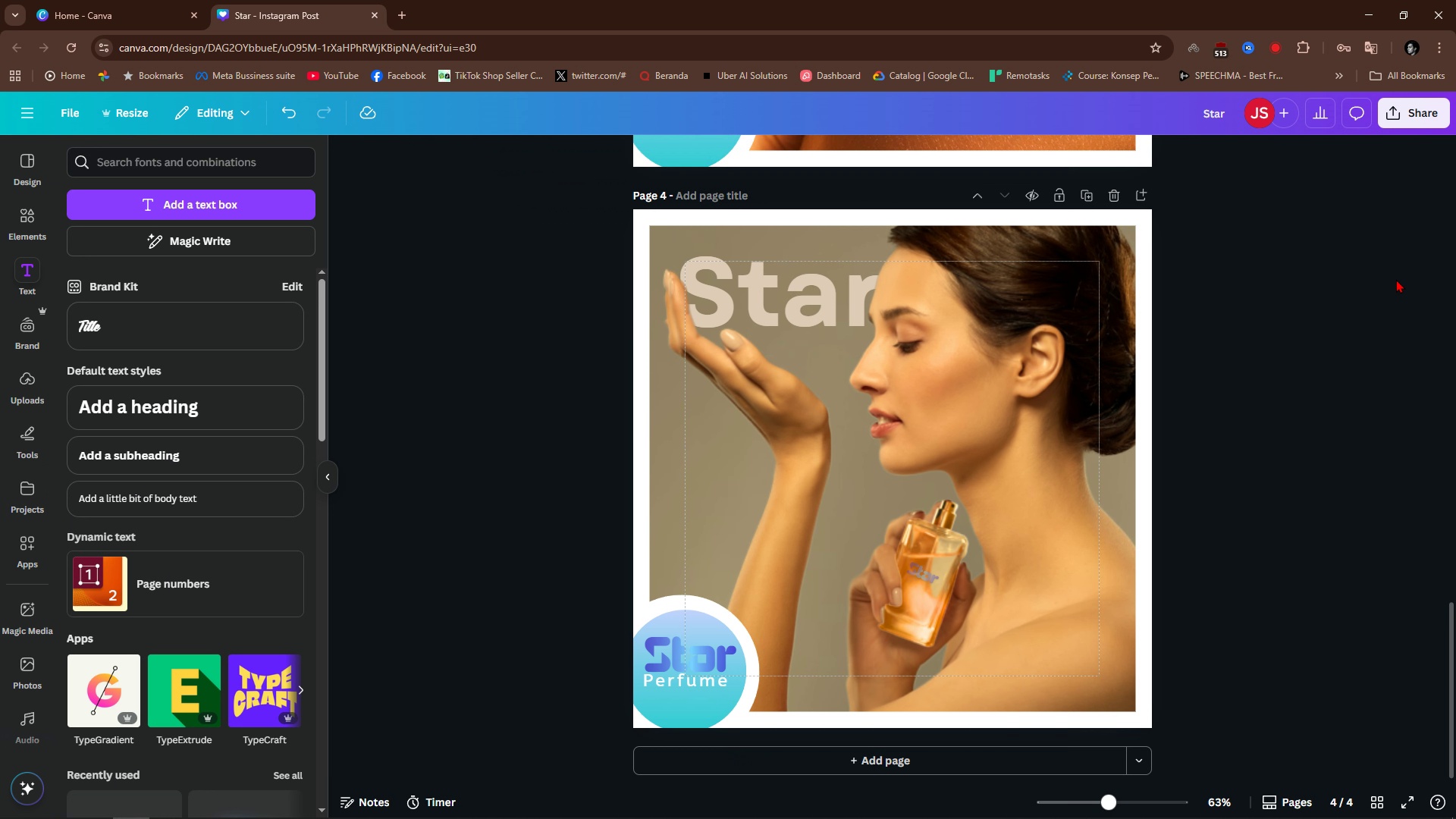 
left_click([1396, 279])
 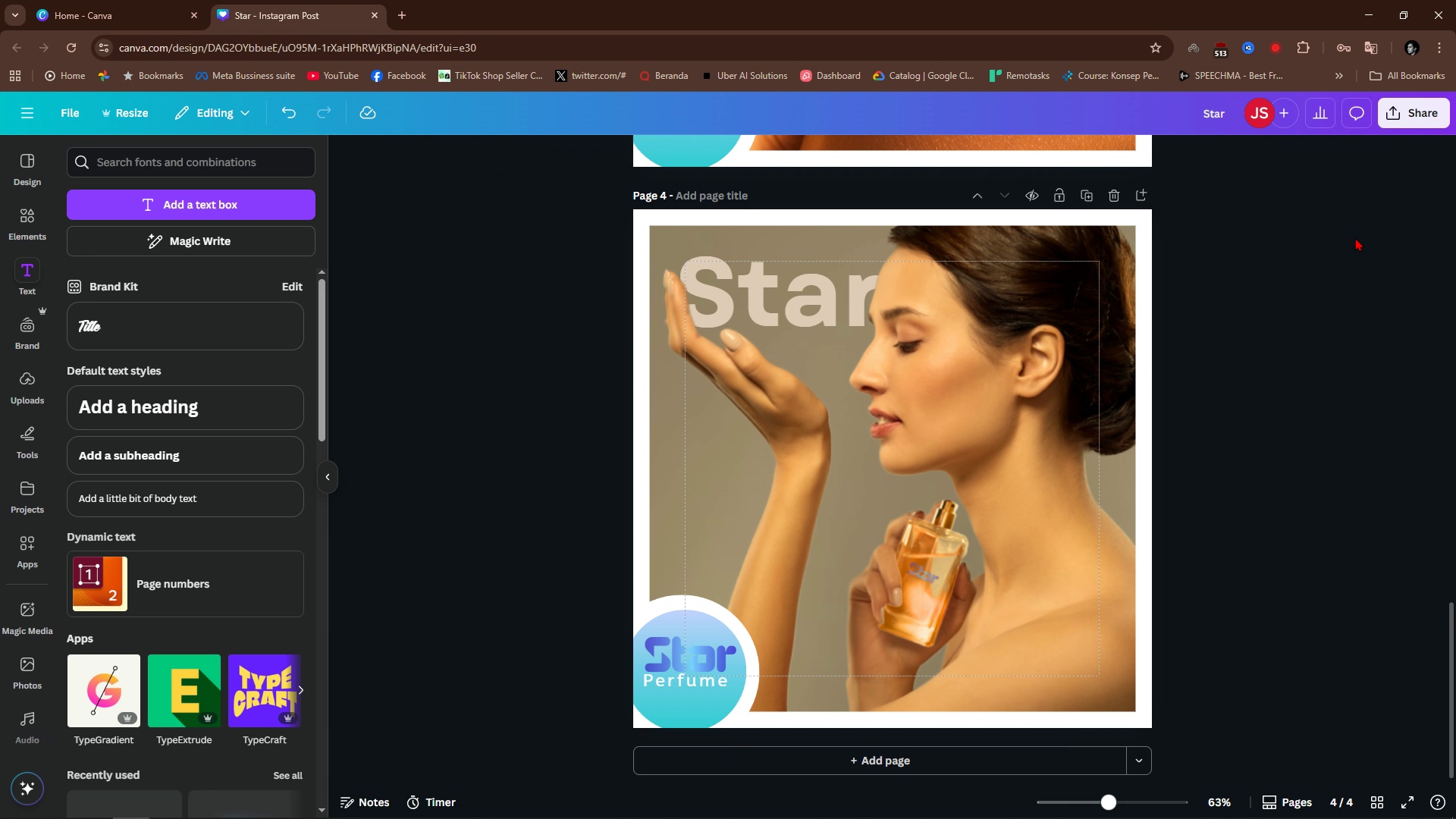 
hold_key(key=ControlLeft, duration=0.31)
 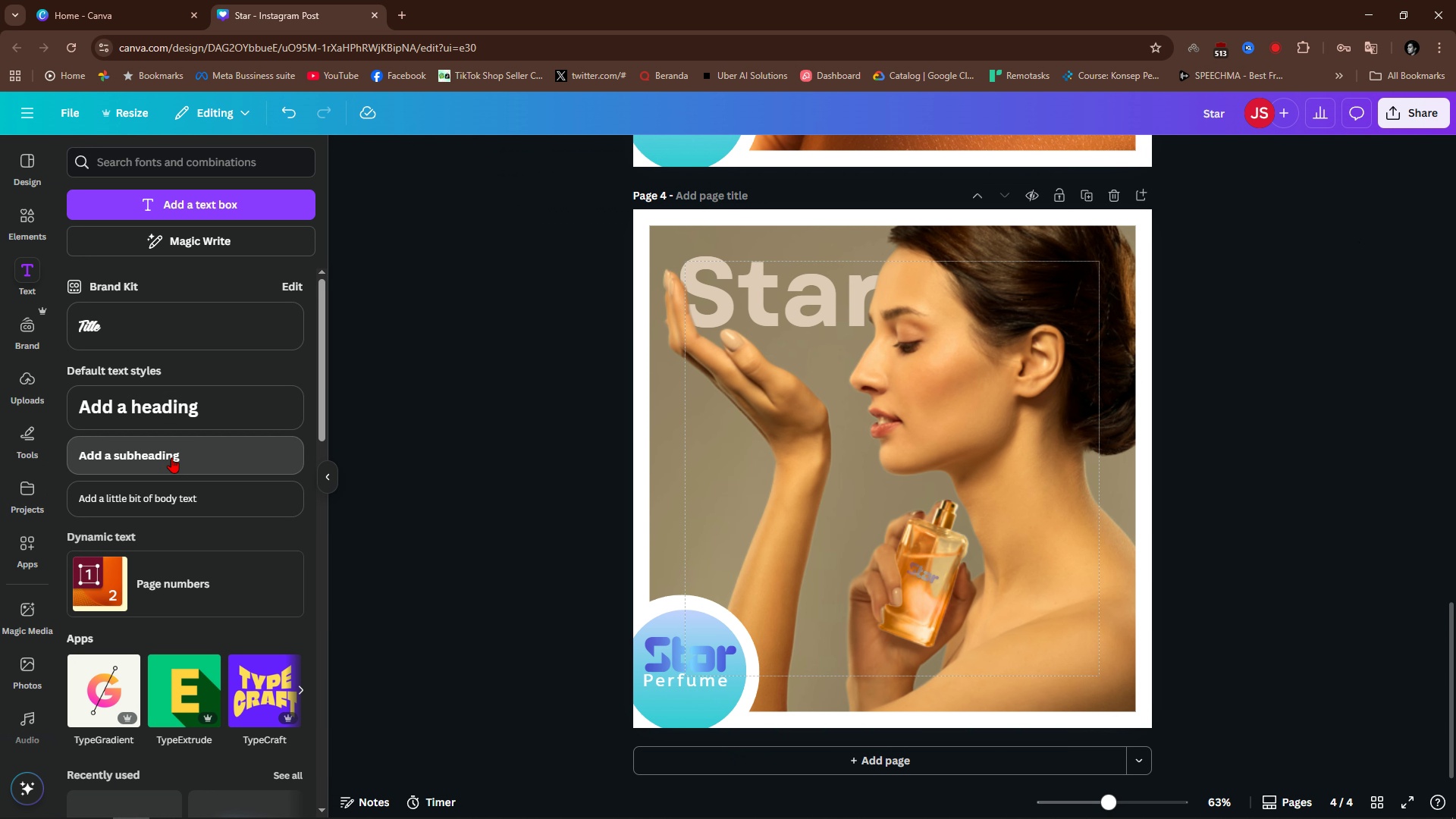 
left_click([171, 457])
 